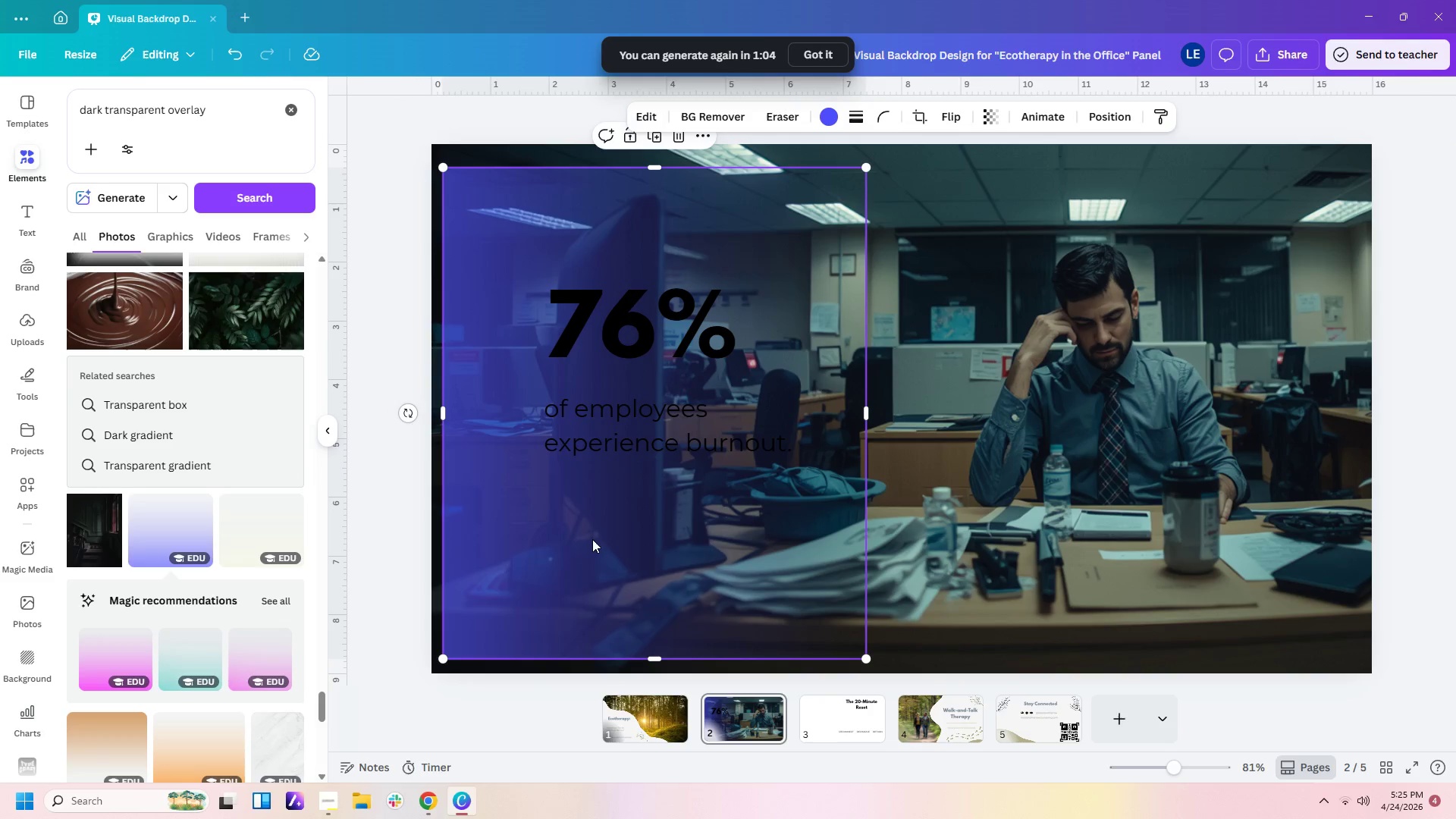 
left_click_drag(start_coordinate=[592, 539], to_coordinate=[583, 515])
 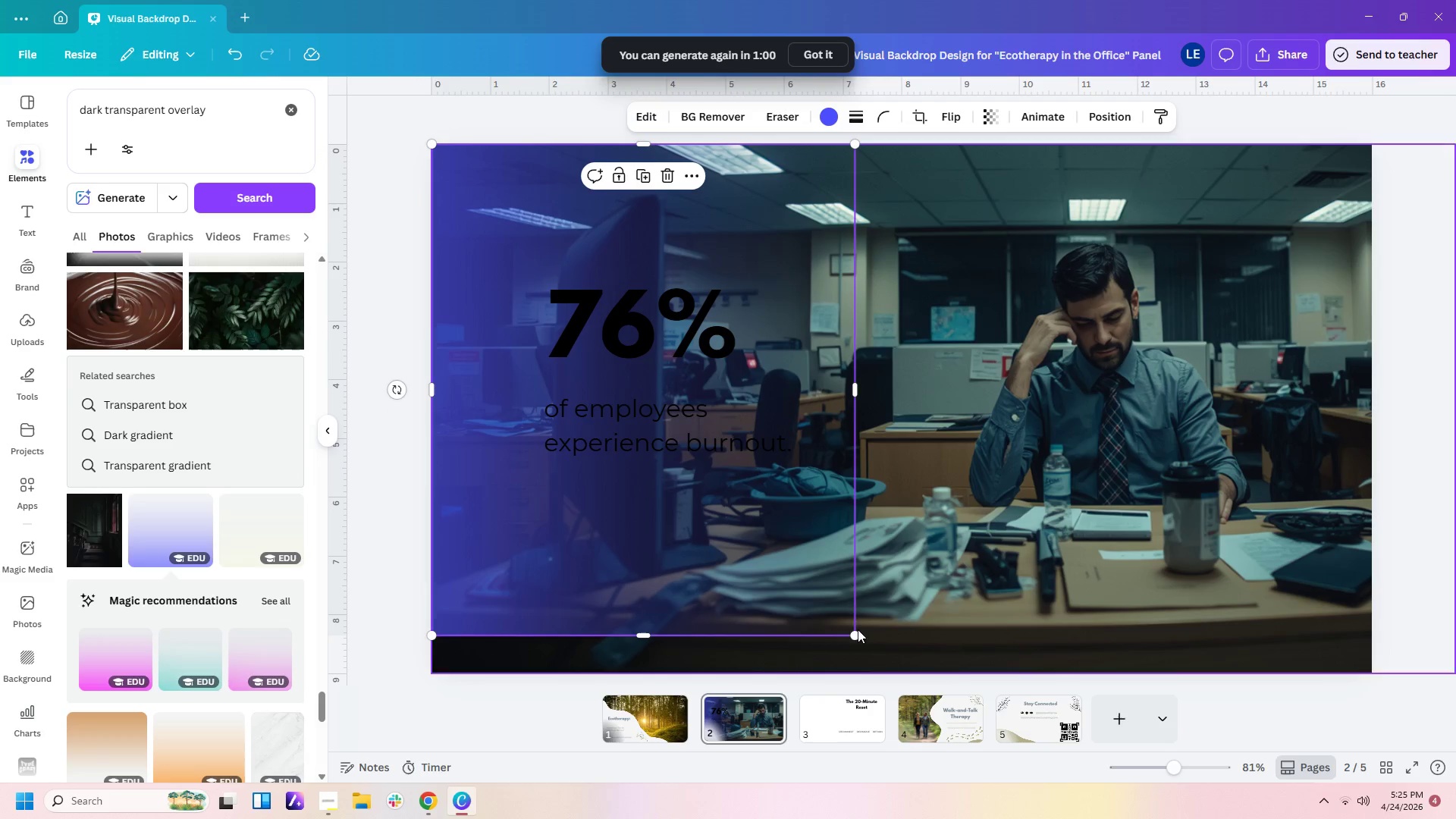 
left_click_drag(start_coordinate=[855, 629], to_coordinate=[905, 656])
 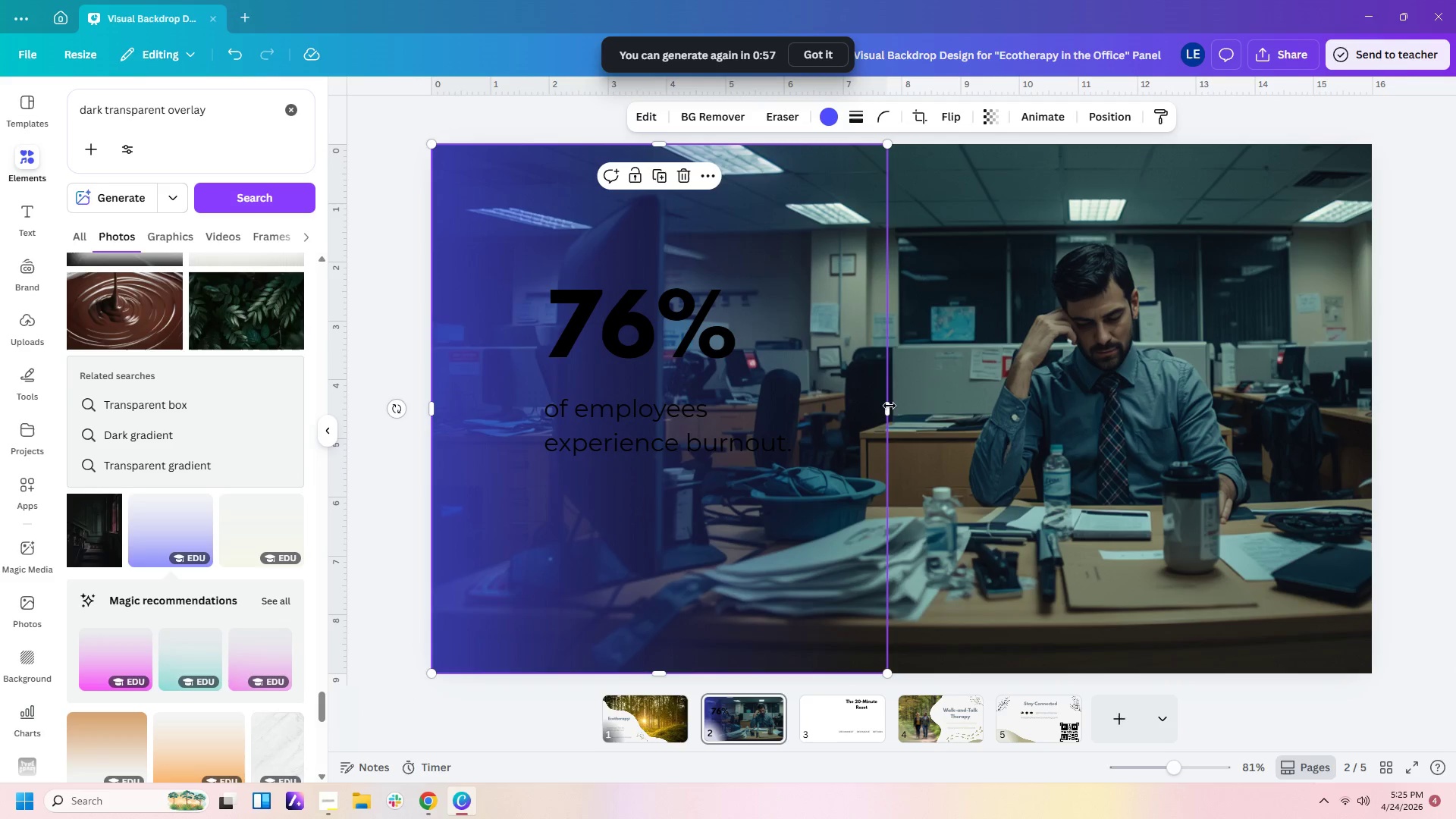 
left_click_drag(start_coordinate=[890, 406], to_coordinate=[1376, 492])
 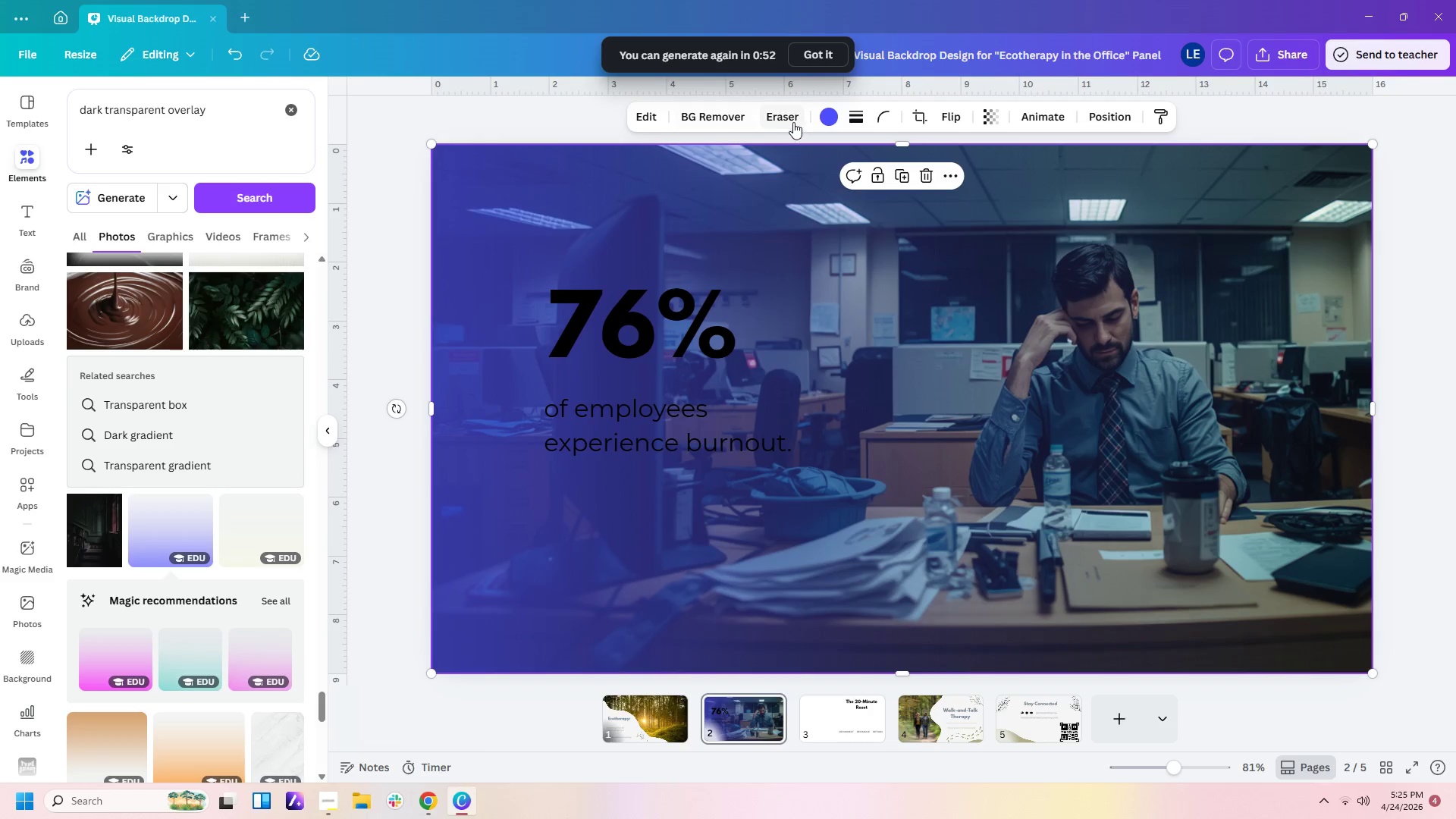 
left_click([831, 112])
 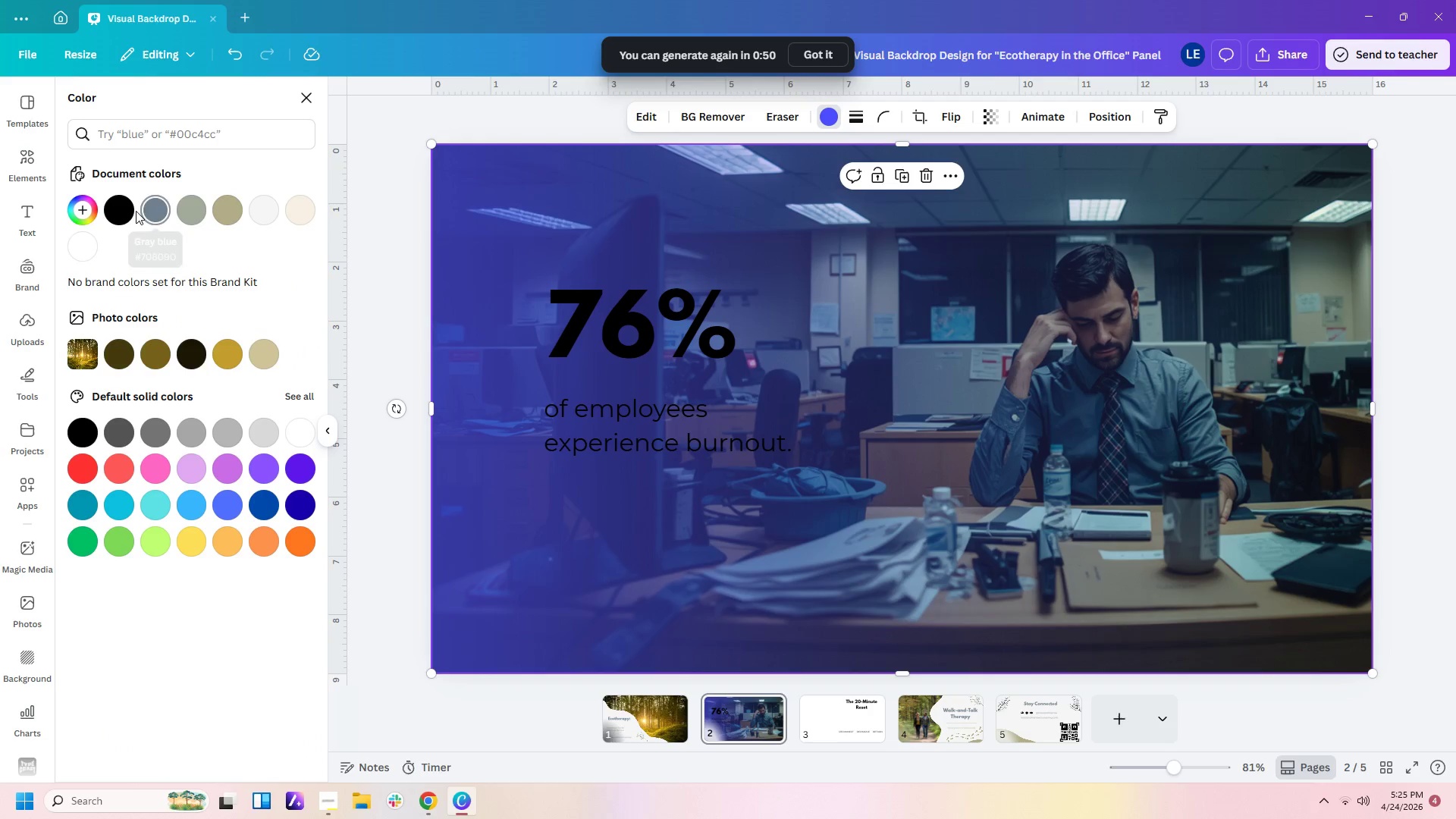 
left_click([152, 209])
 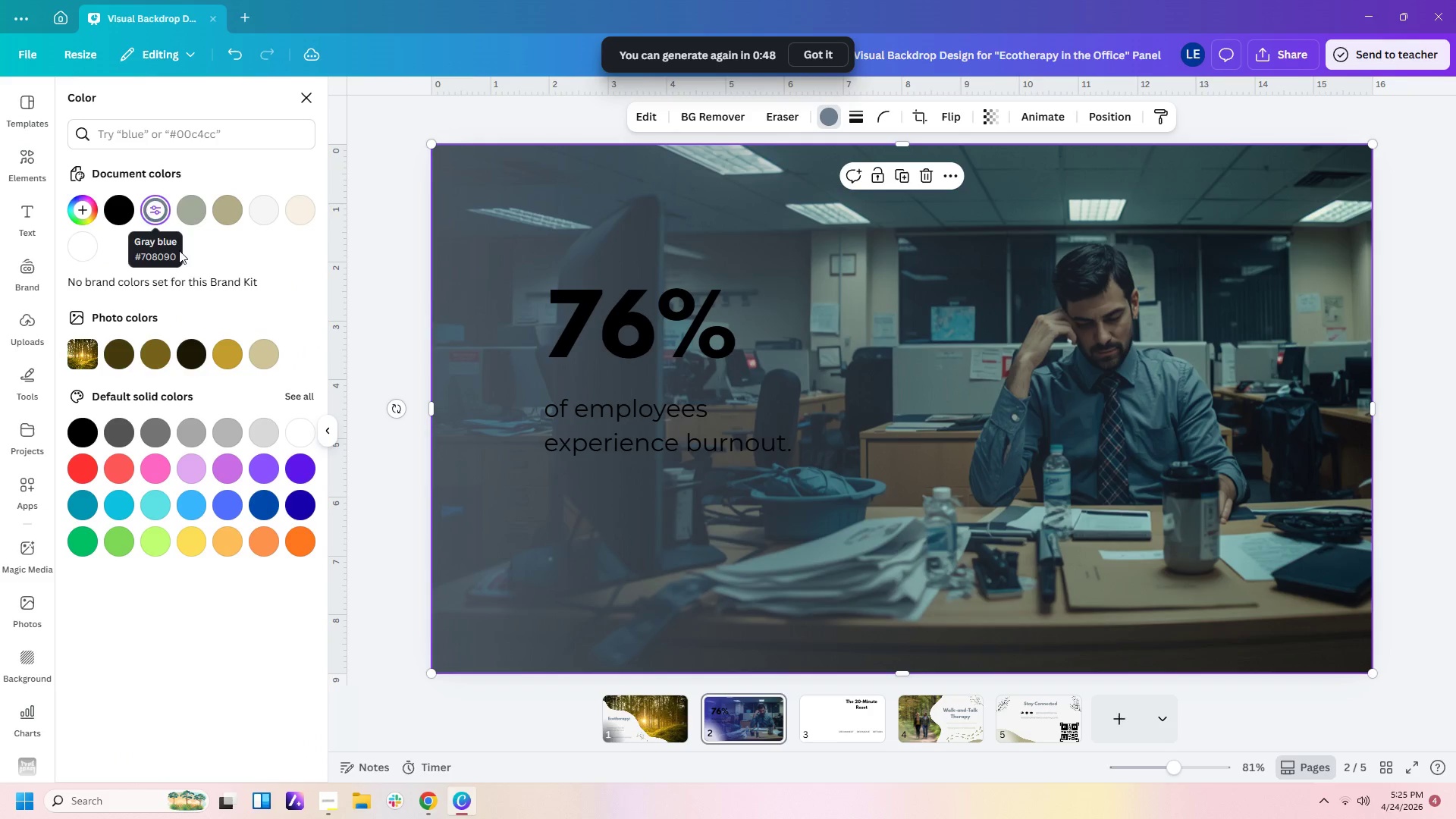 
left_click([185, 352])
 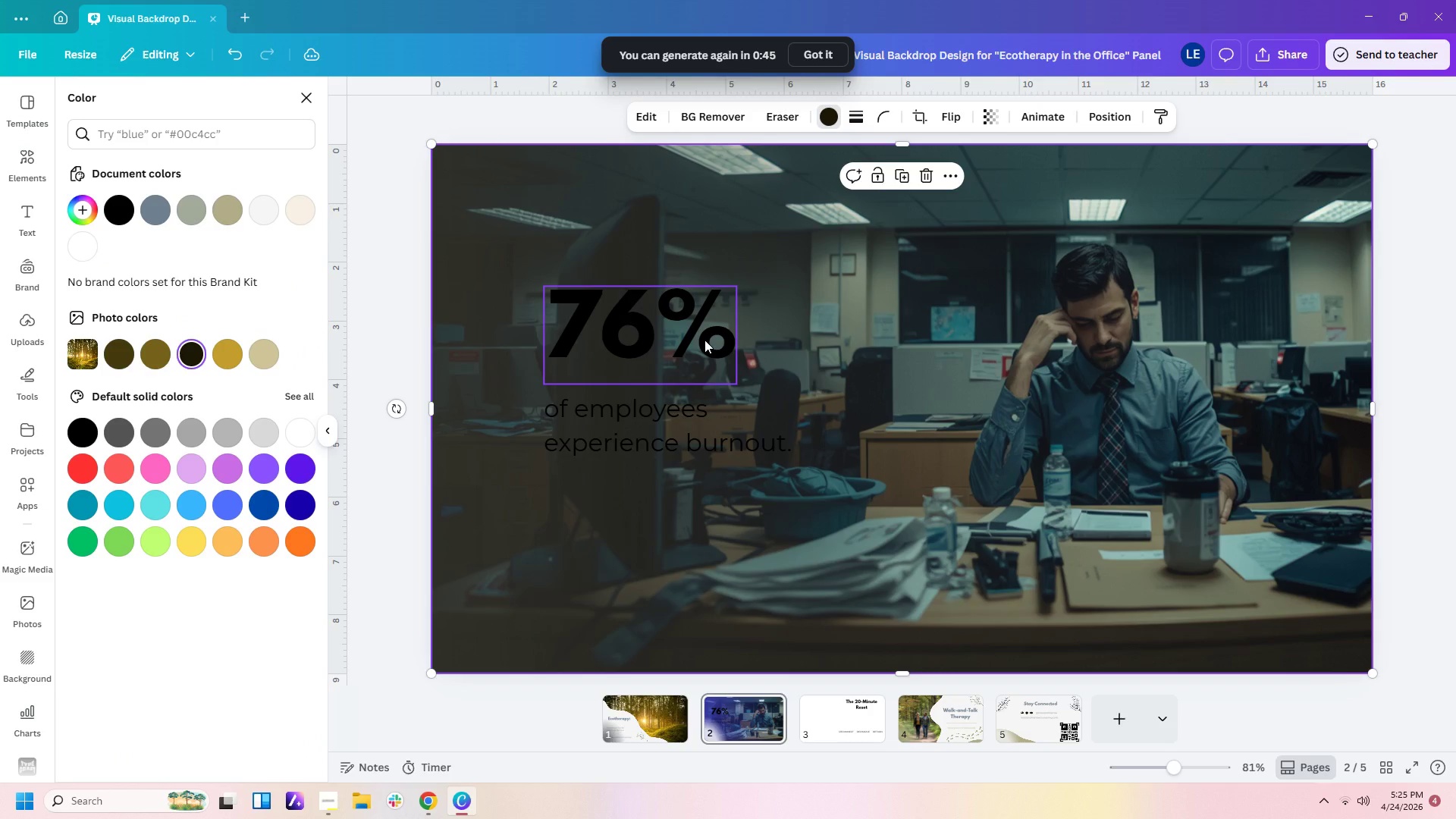 
left_click([704, 340])
 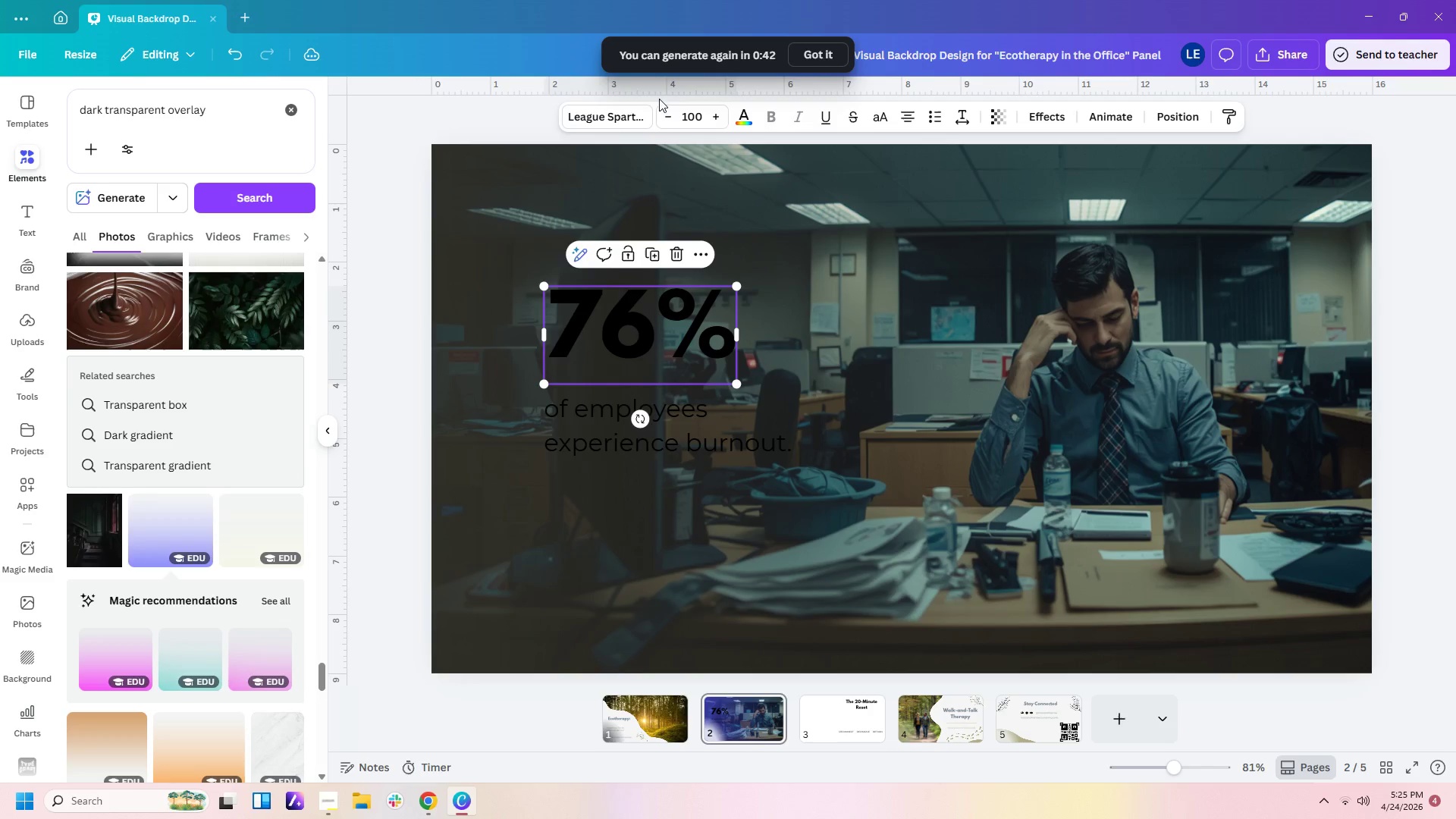 
left_click([745, 121])
 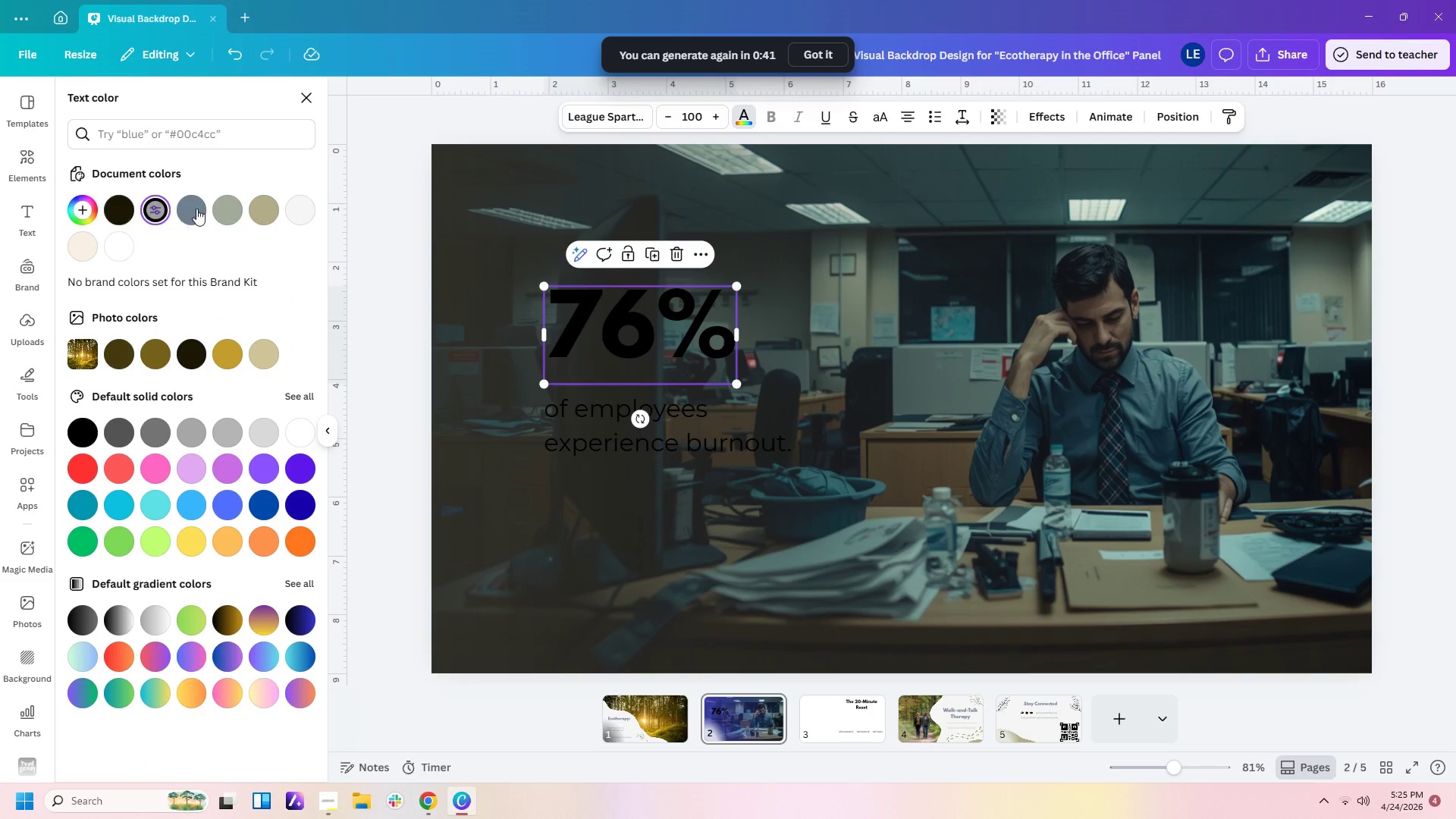 
left_click([231, 215])
 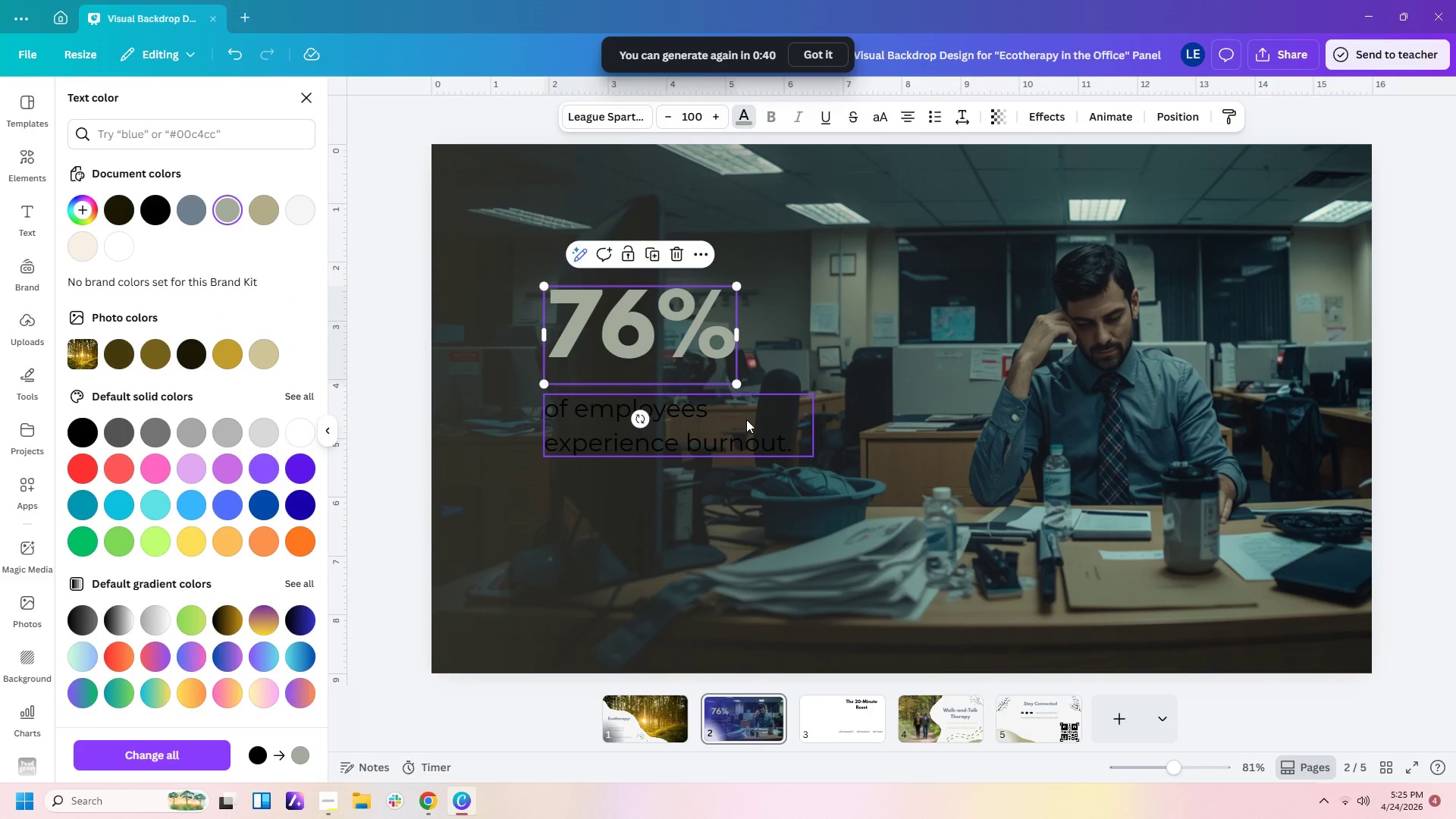 
left_click([737, 428])
 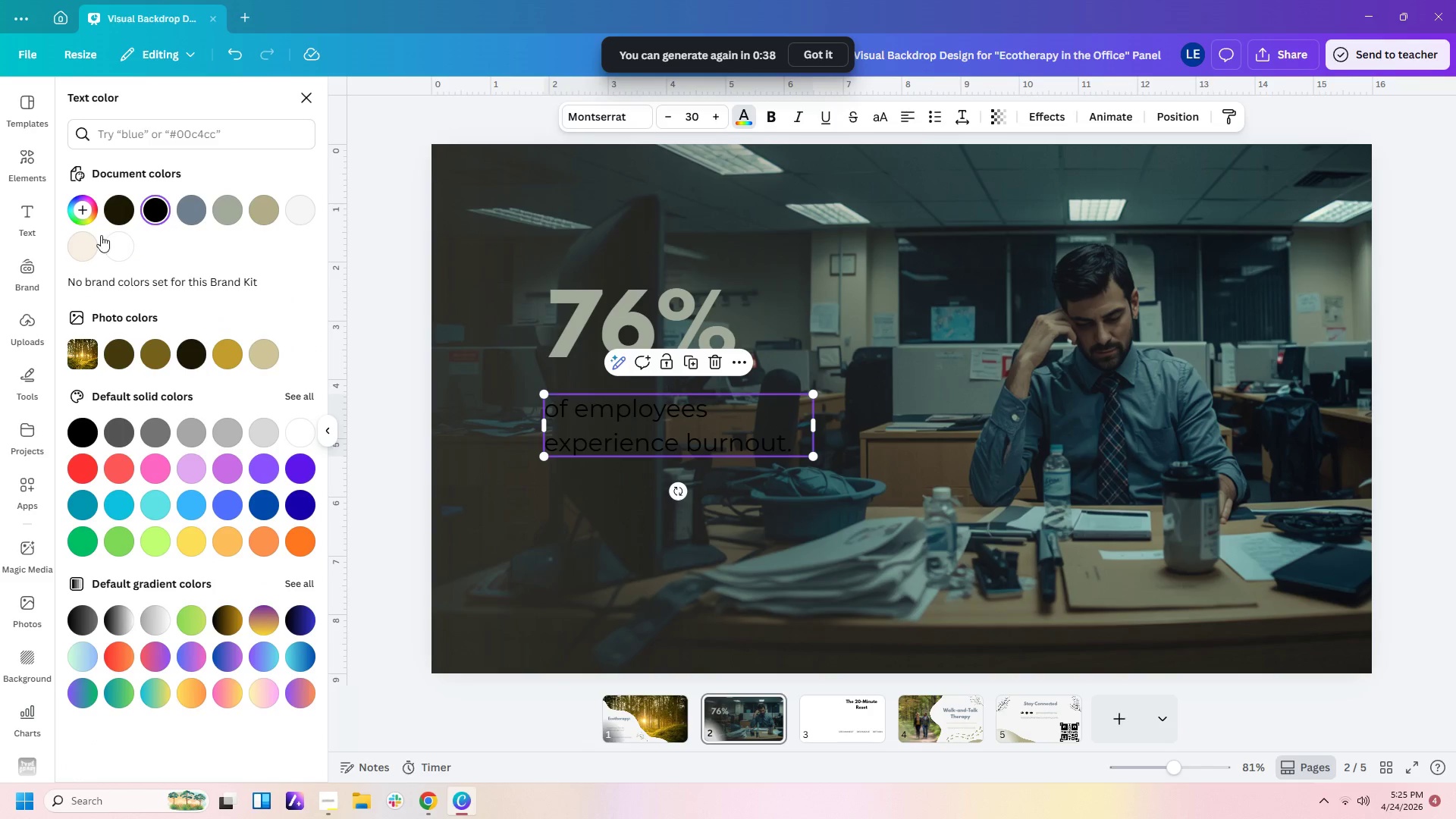 
left_click([121, 249])
 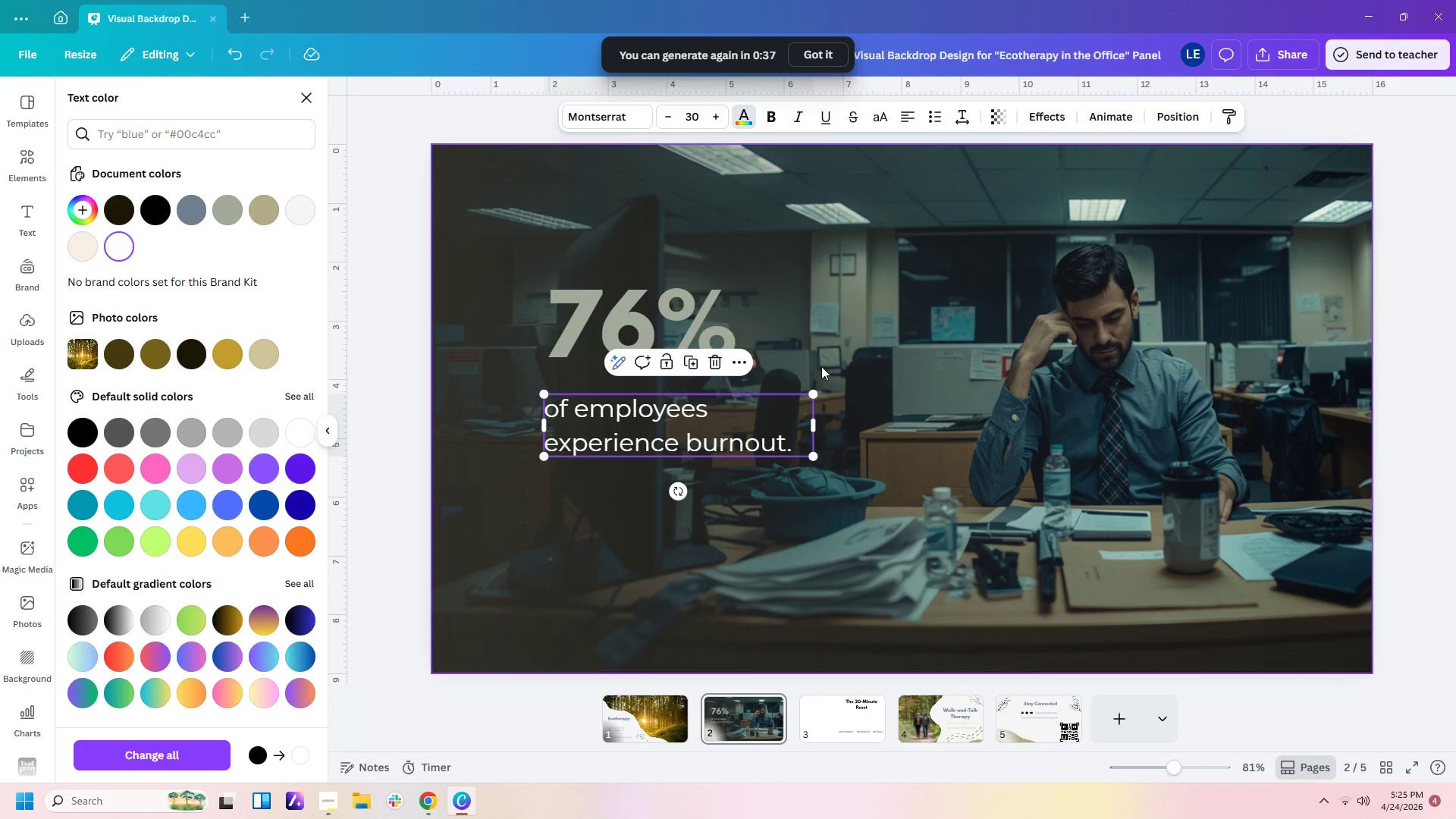 
left_click([961, 483])
 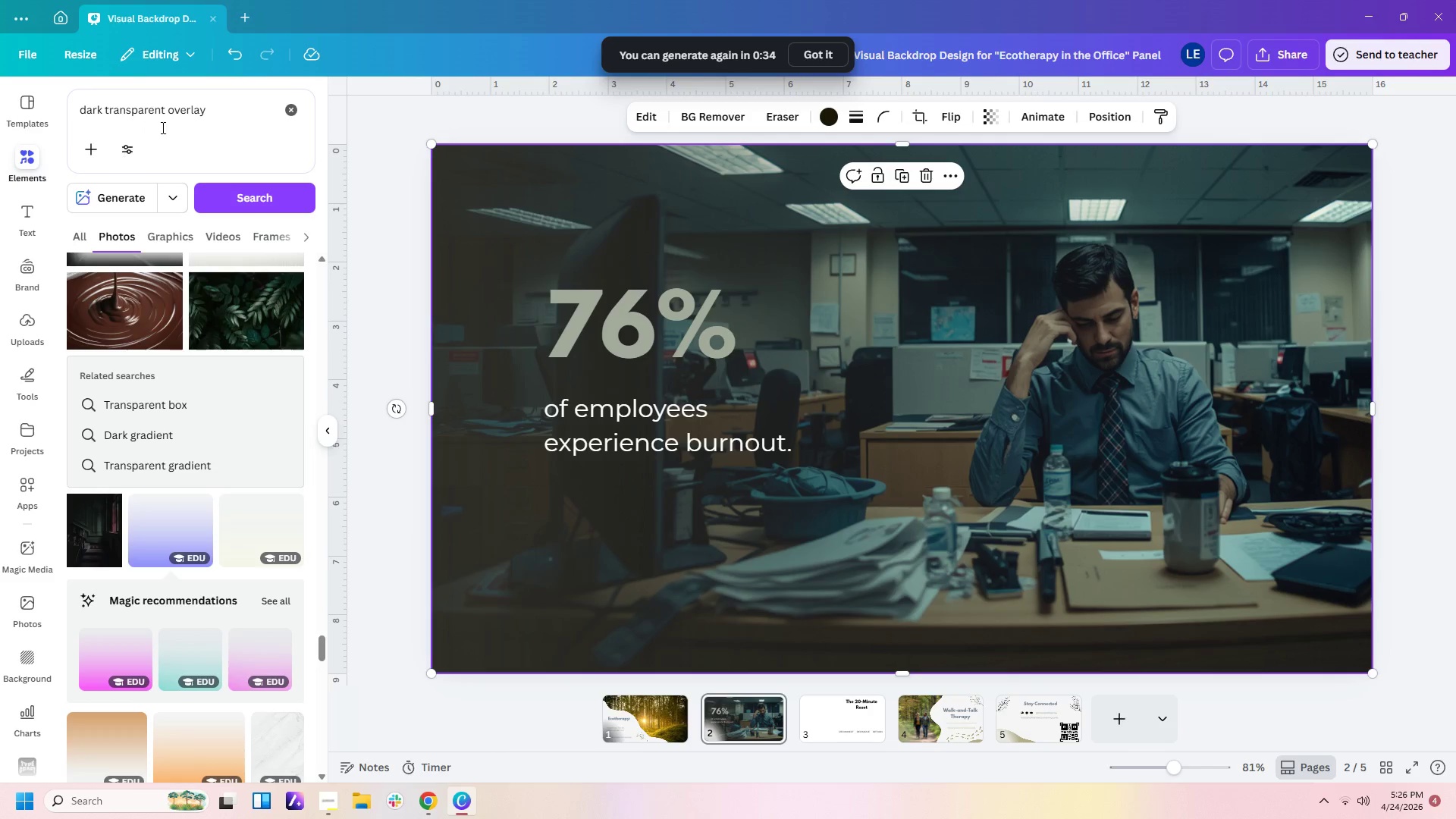 
left_click_drag(start_coordinate=[216, 110], to_coordinate=[0, 86])
 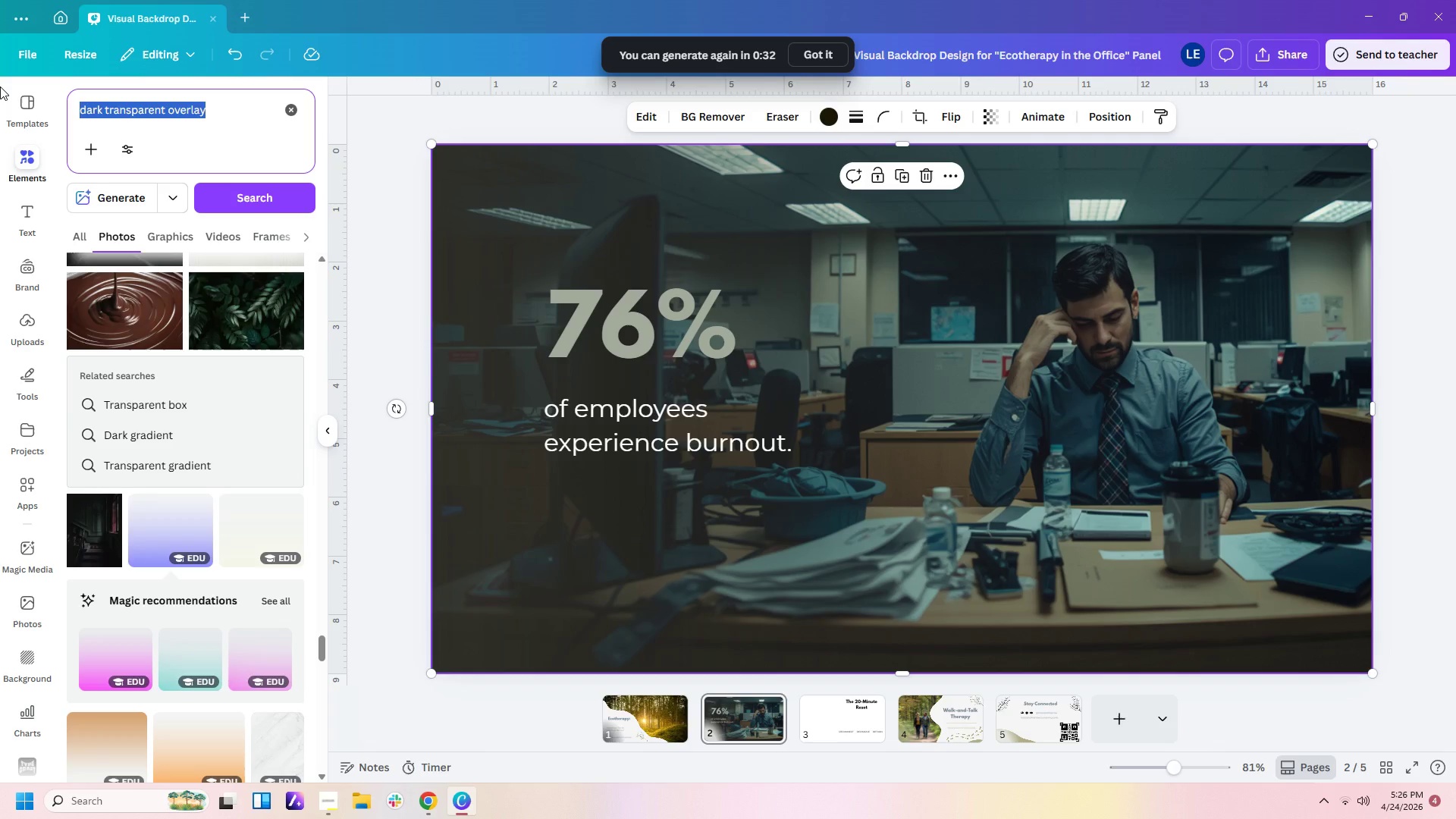 
type(3 lines )
 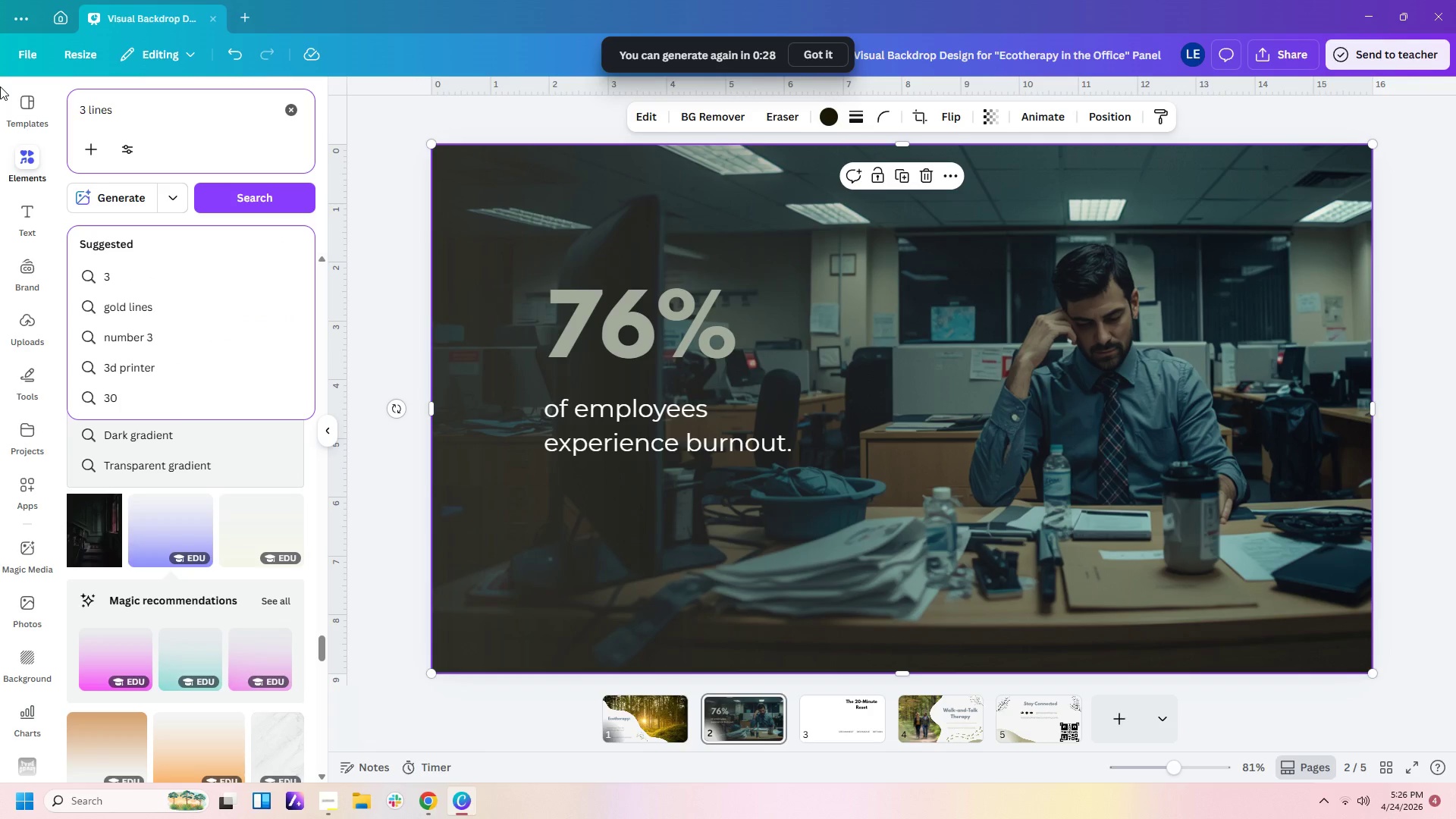 
type(wave)
 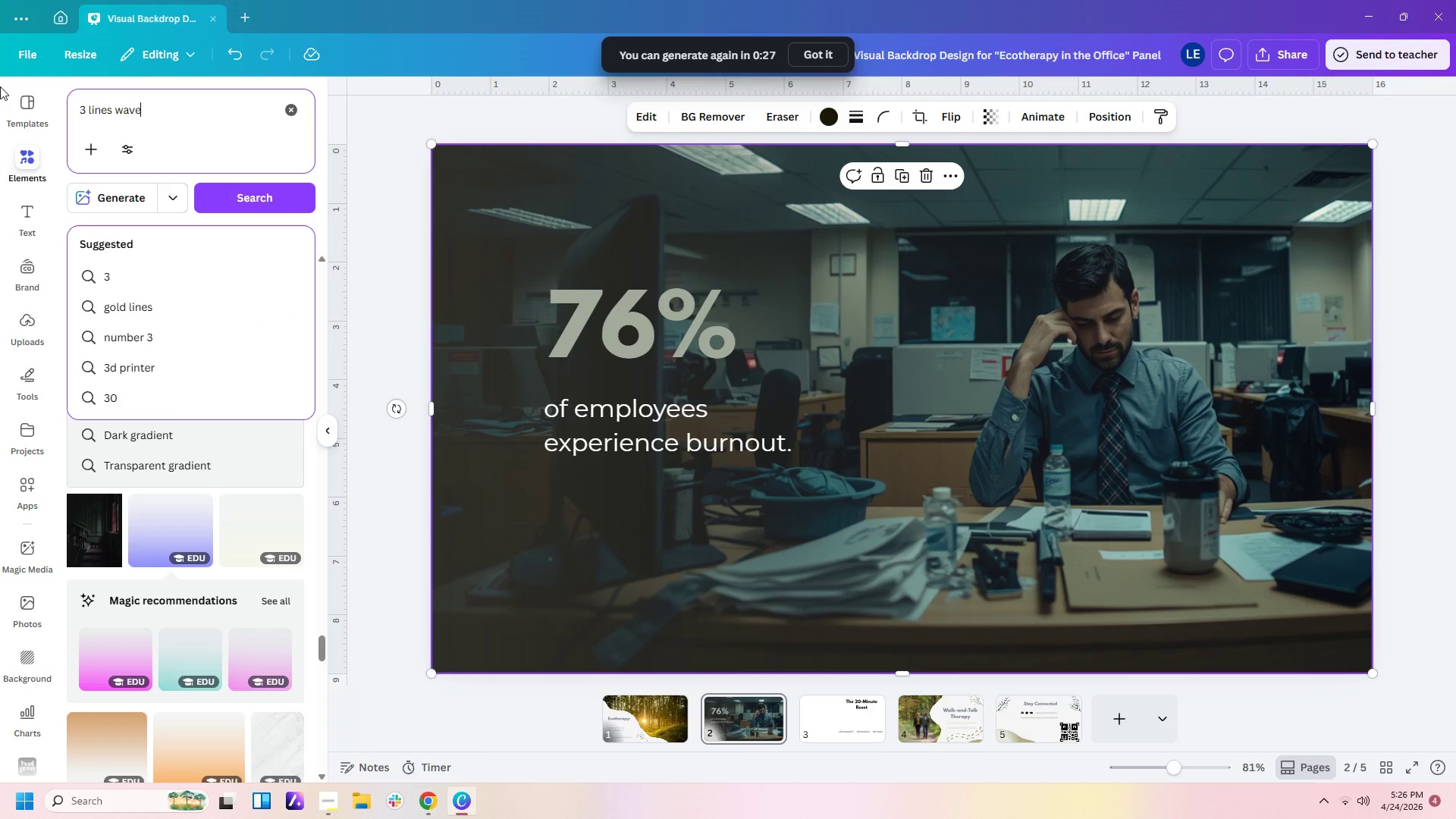 
key(Enter)
 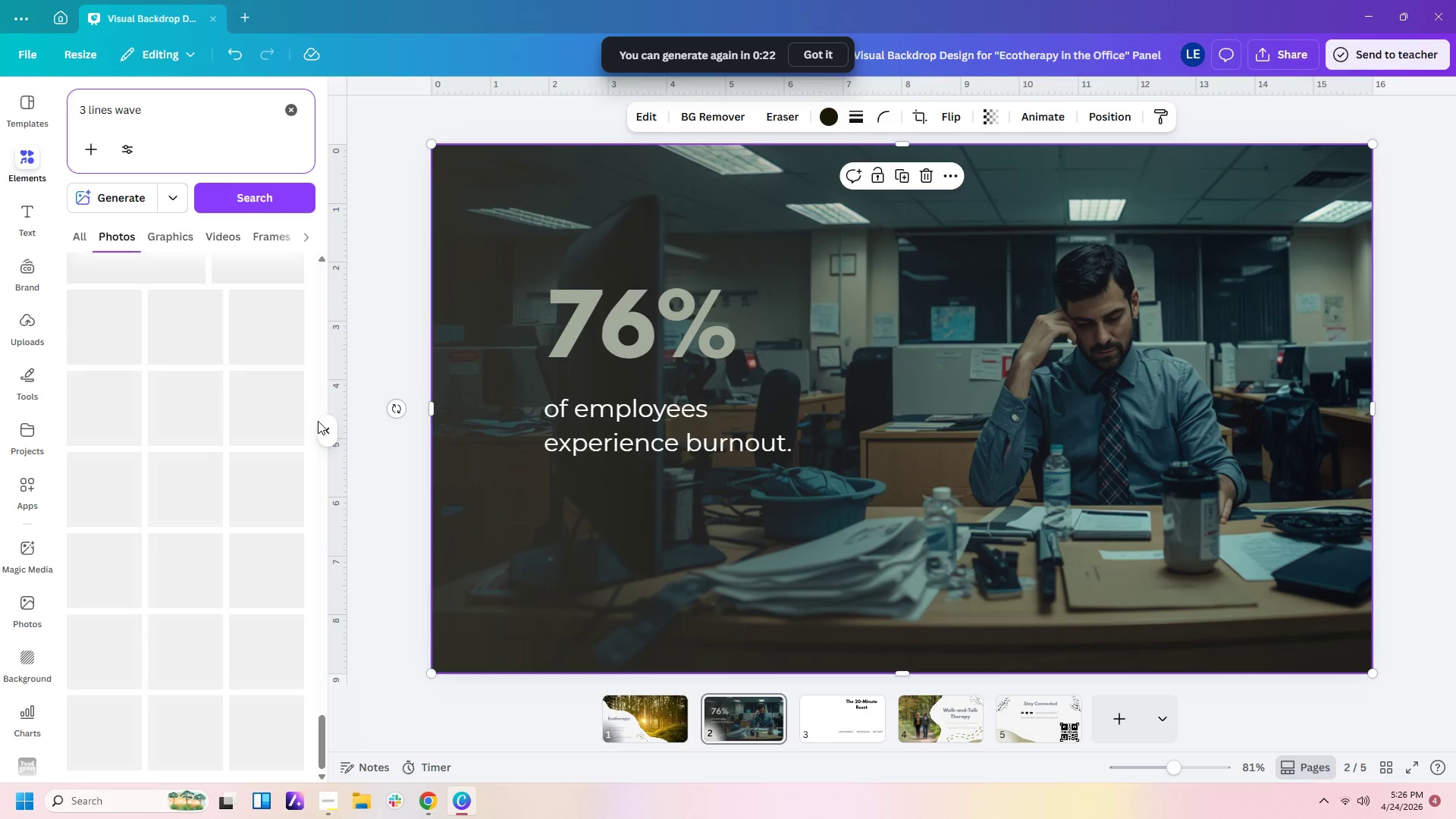 
wait(9.11)
 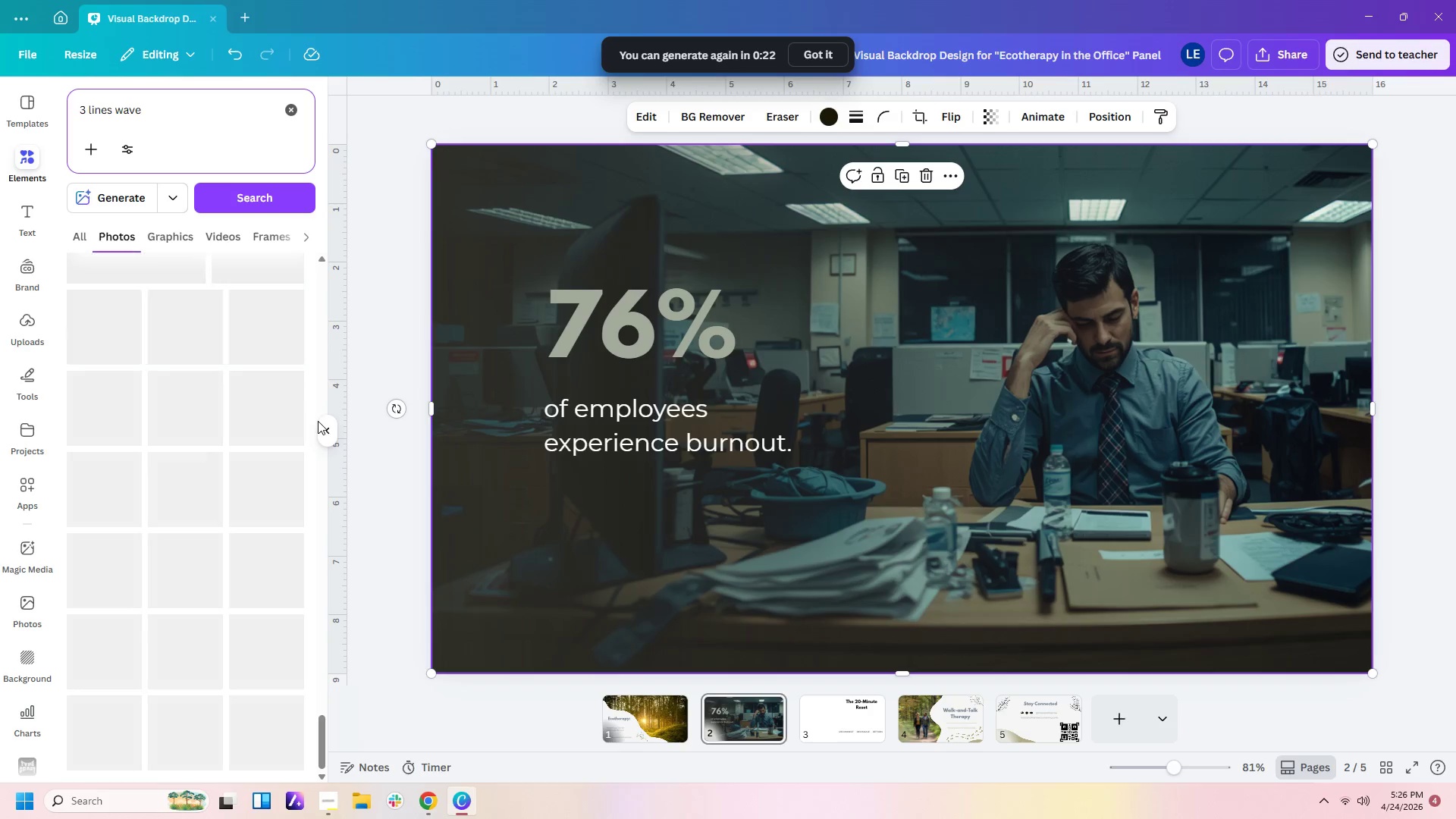 
left_click([171, 243])
 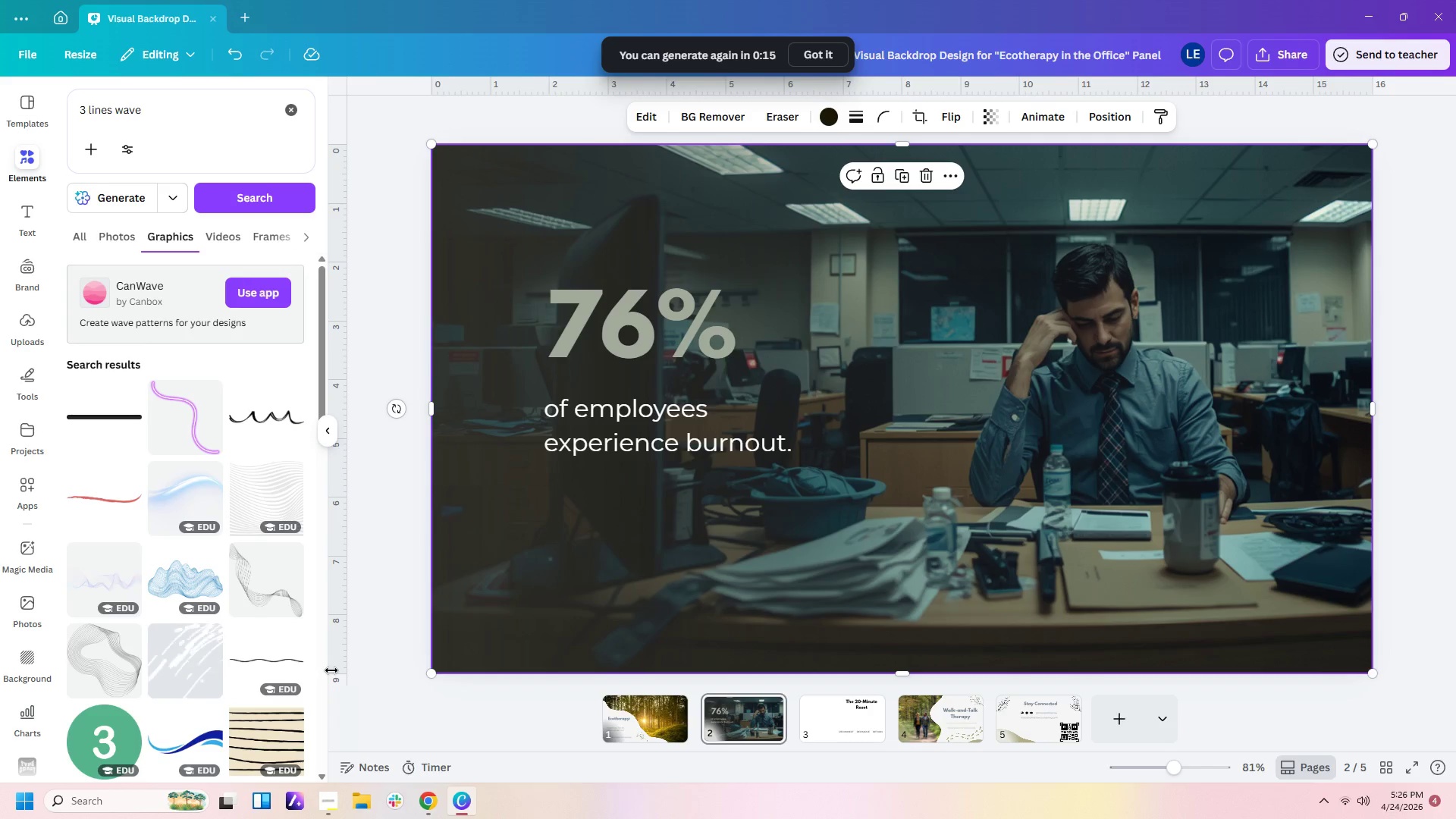 
scroll: coordinate [246, 519], scroll_direction: down, amount: 9.0
 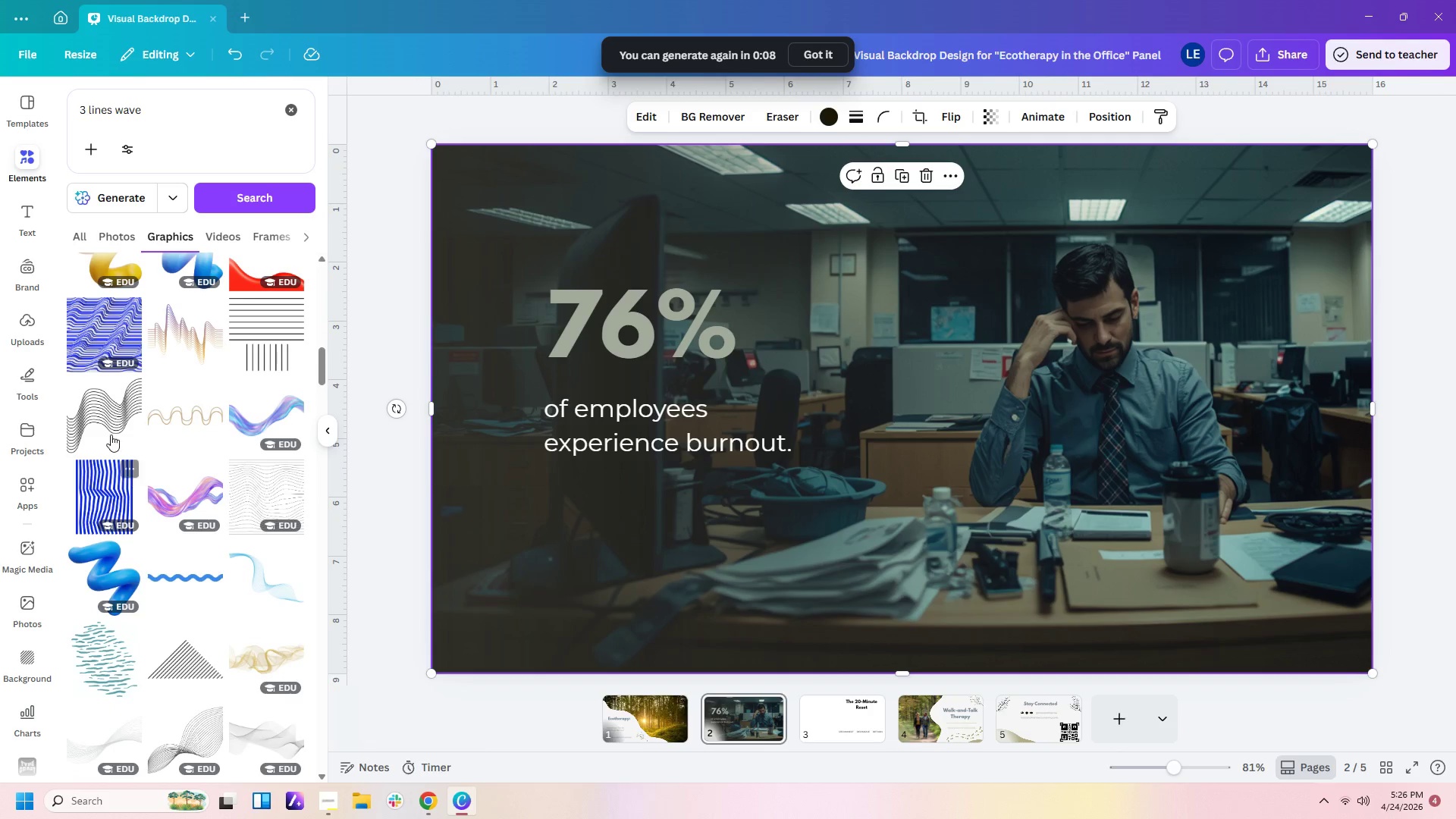 
left_click([89, 406])
 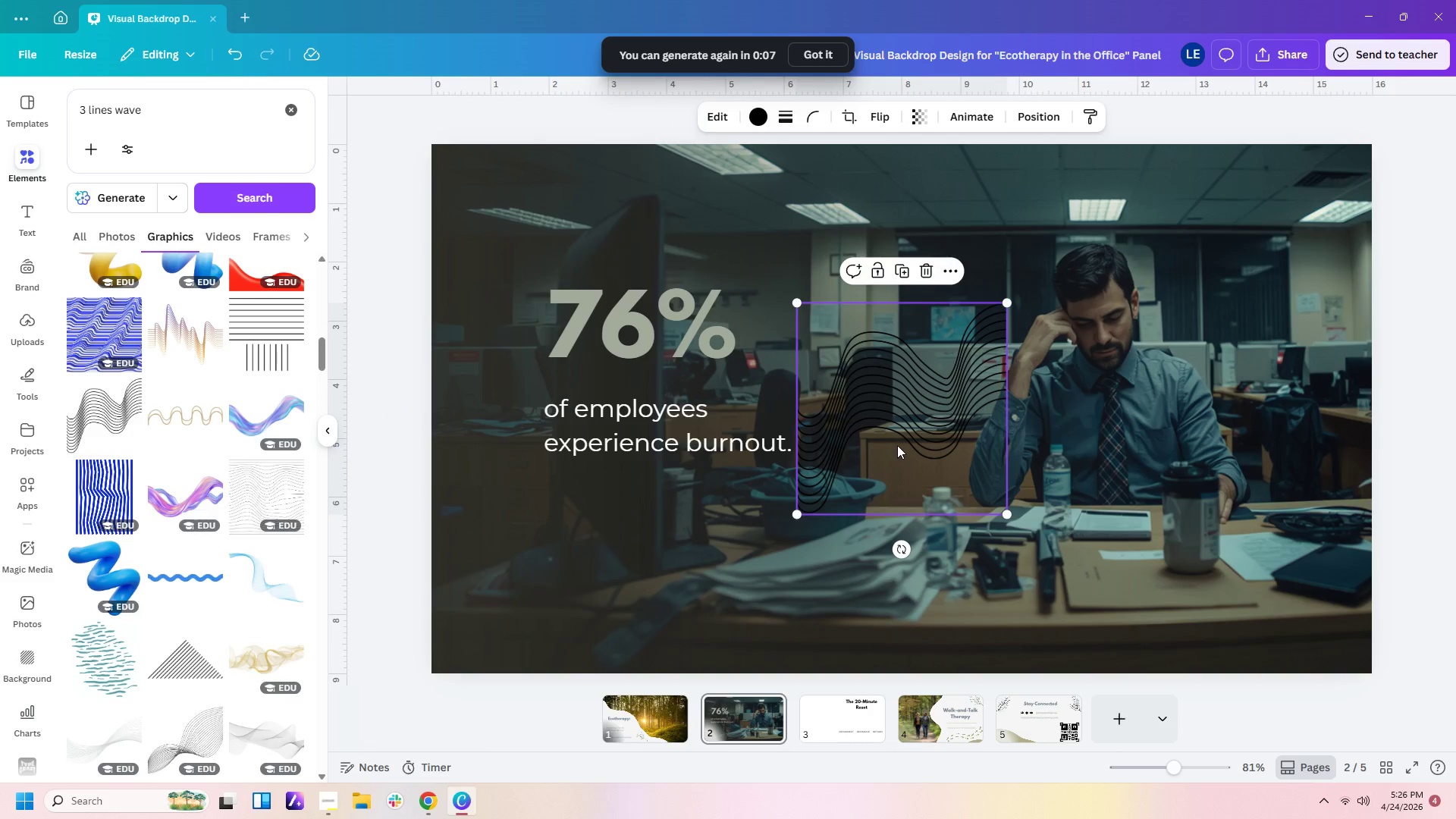 
left_click_drag(start_coordinate=[916, 412], to_coordinate=[589, 560])
 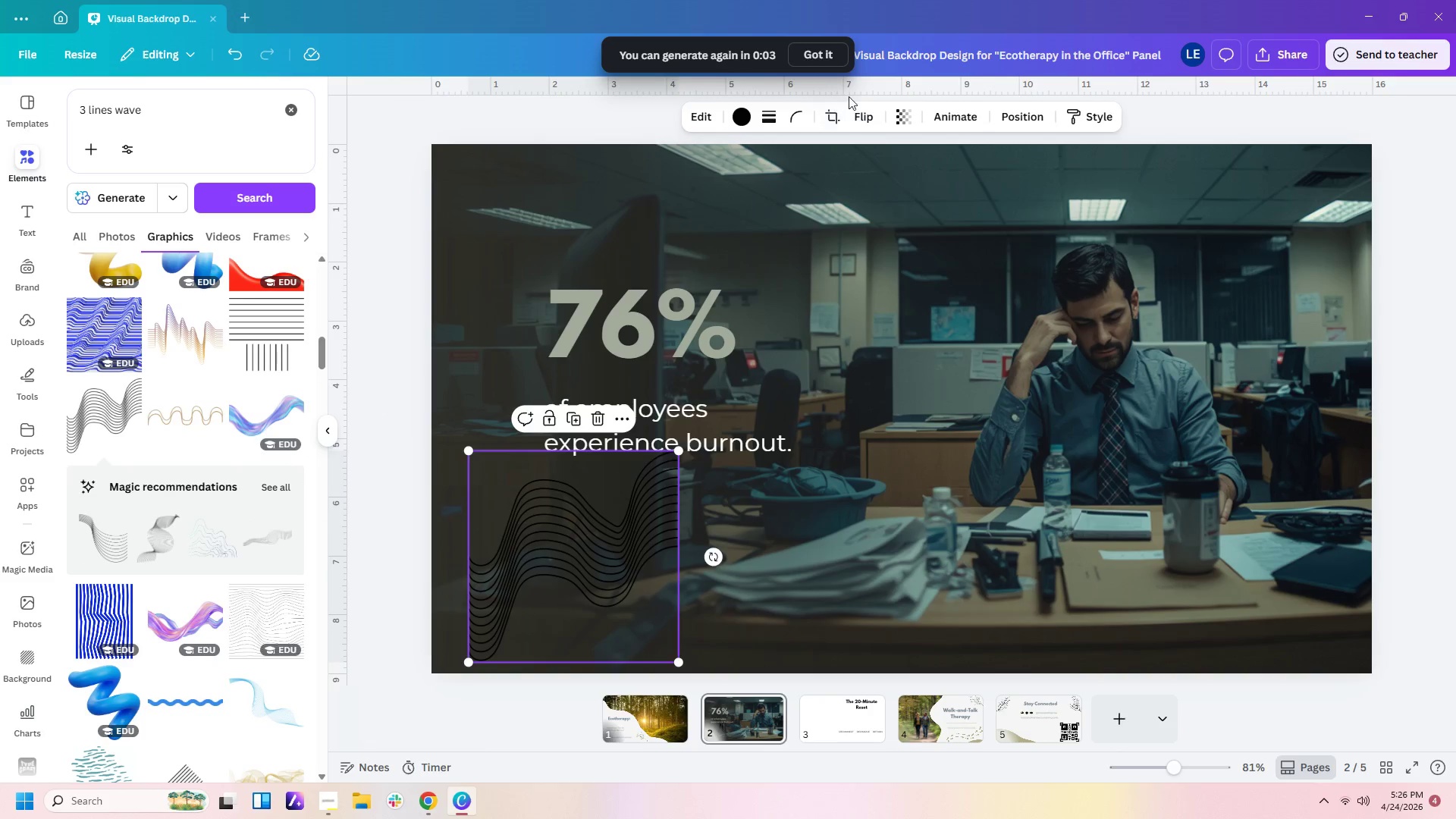 
left_click([855, 124])
 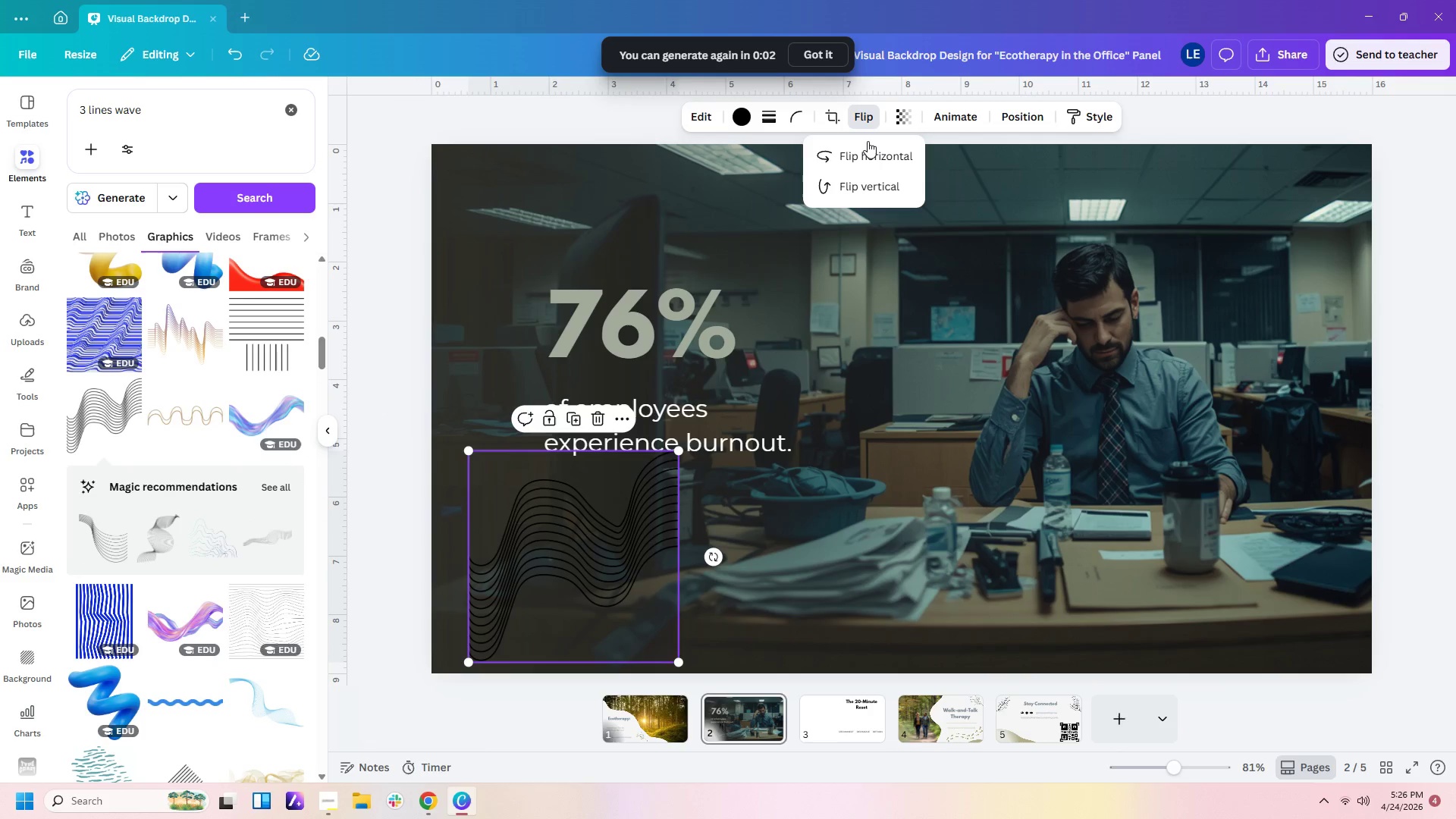 
left_click([868, 141])
 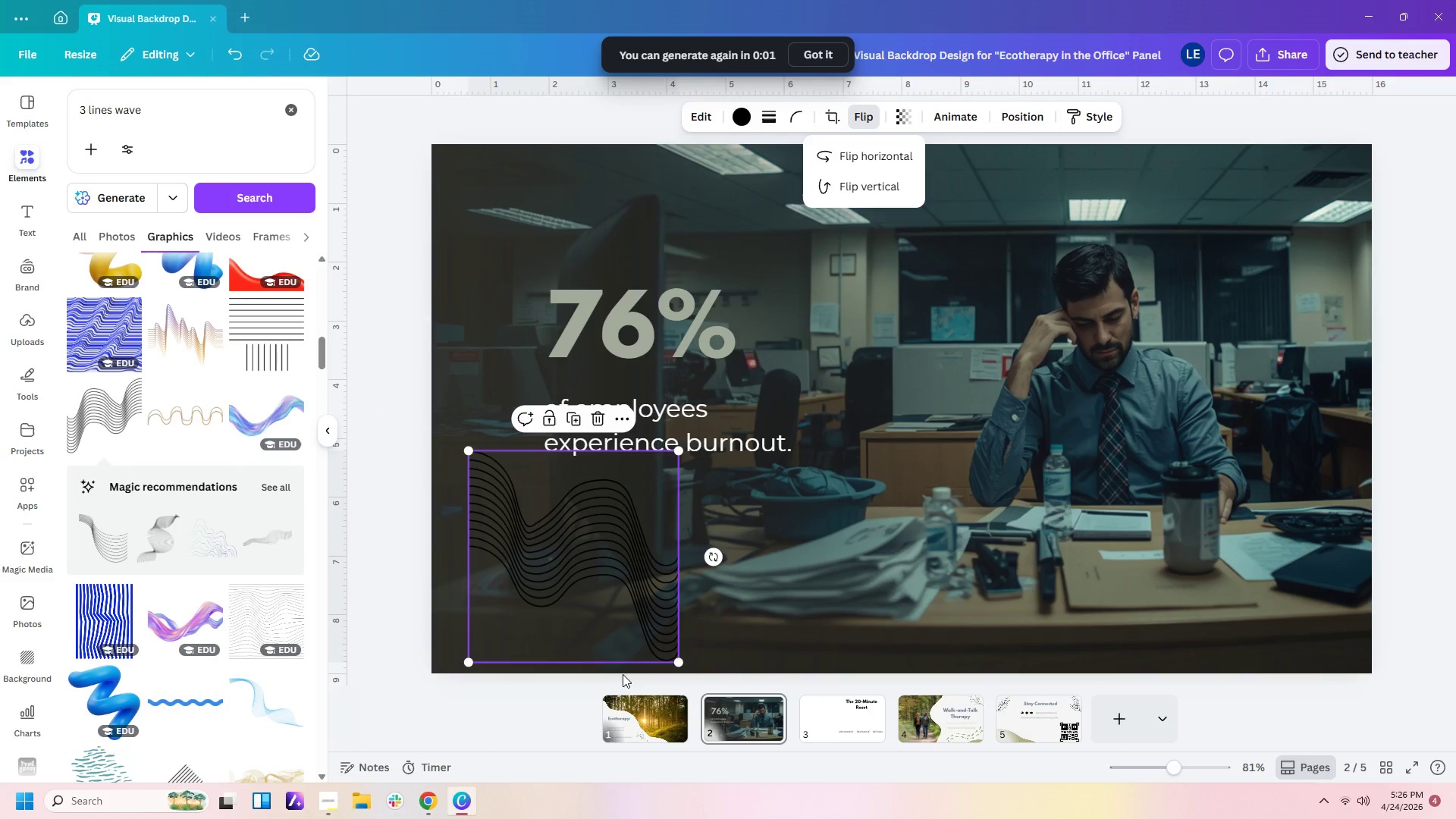 
left_click_drag(start_coordinate=[590, 568], to_coordinate=[544, 588])
 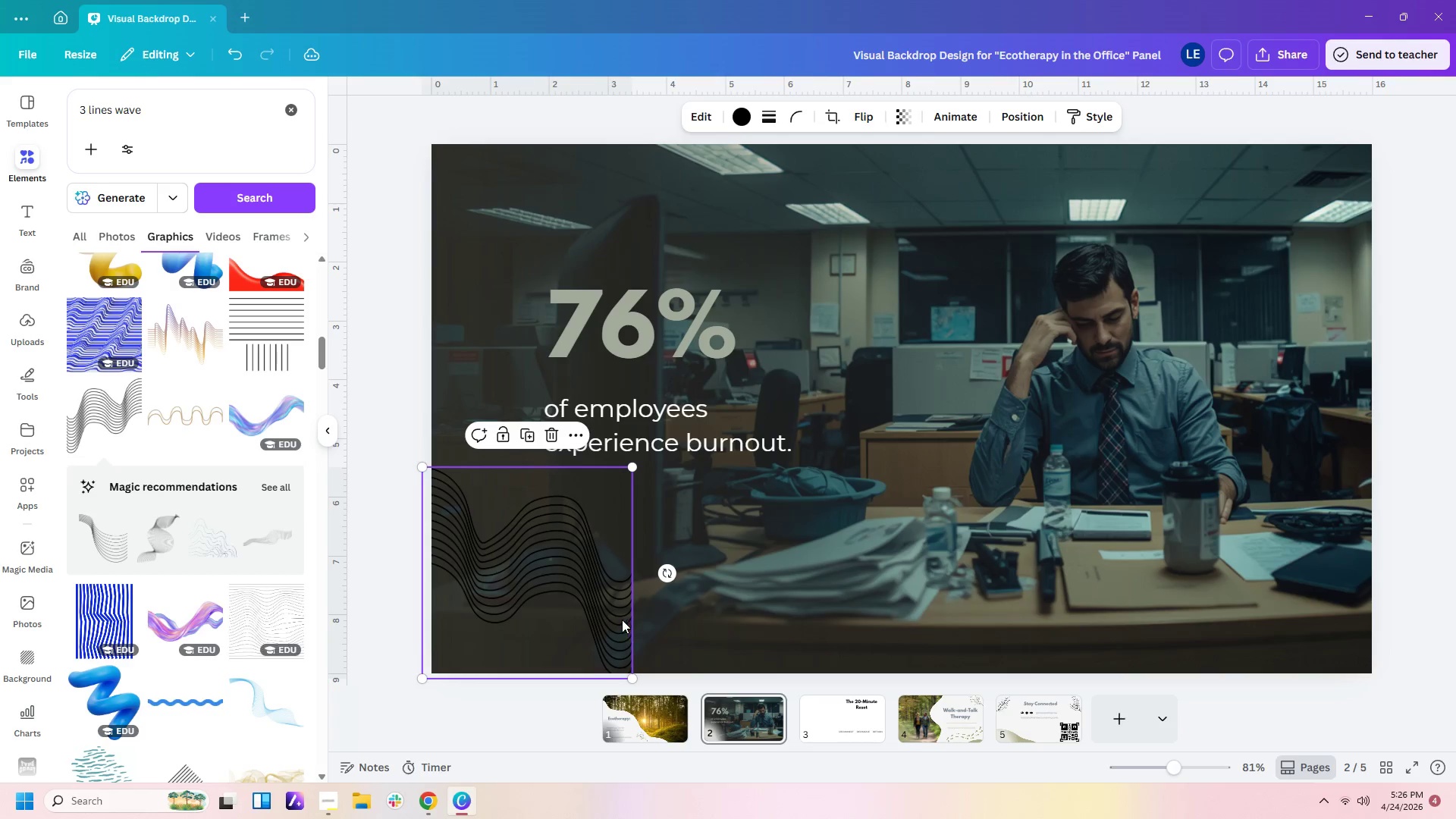 
left_click_drag(start_coordinate=[622, 620], to_coordinate=[649, 608])
 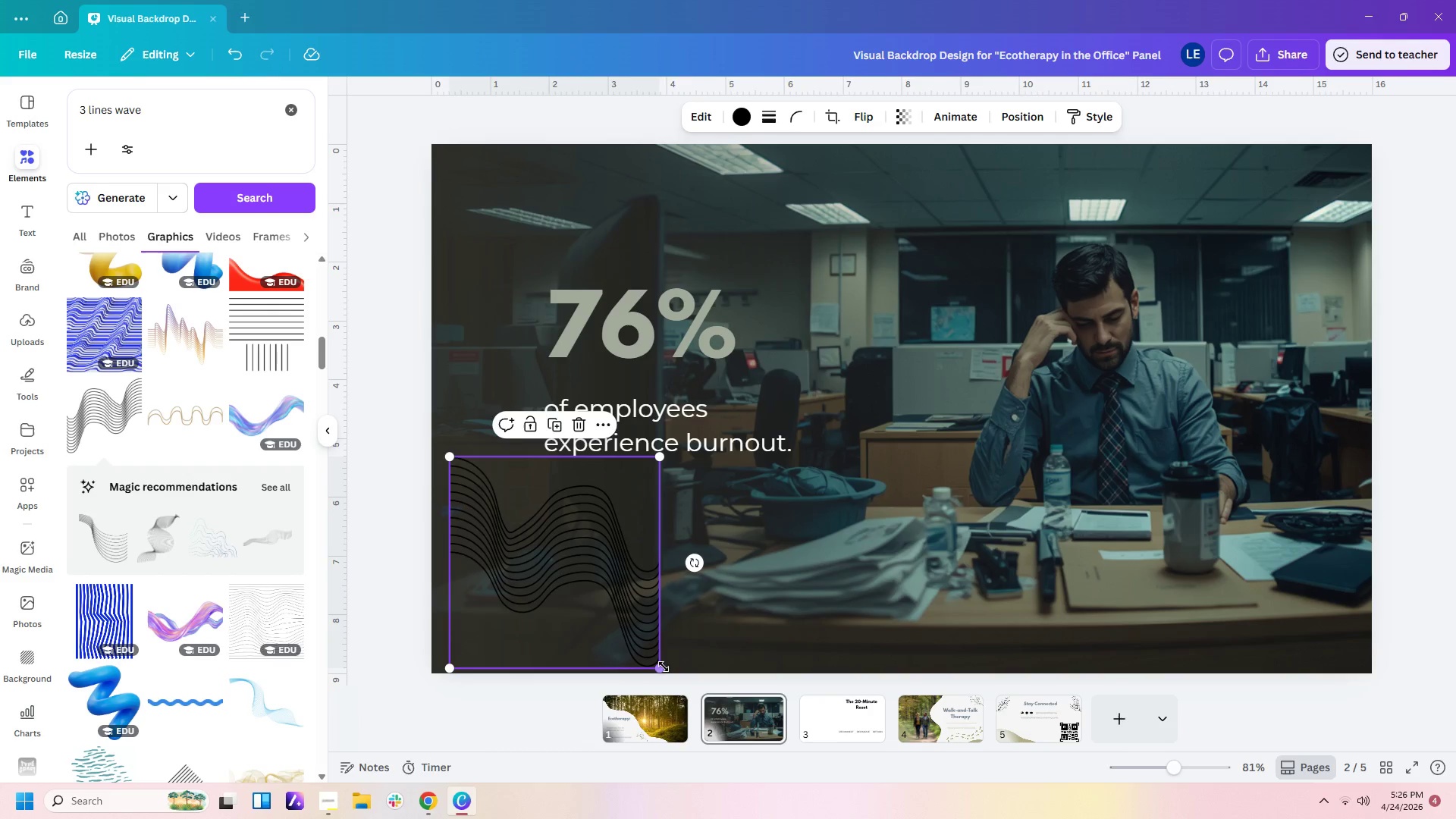 
left_click([633, 645])
 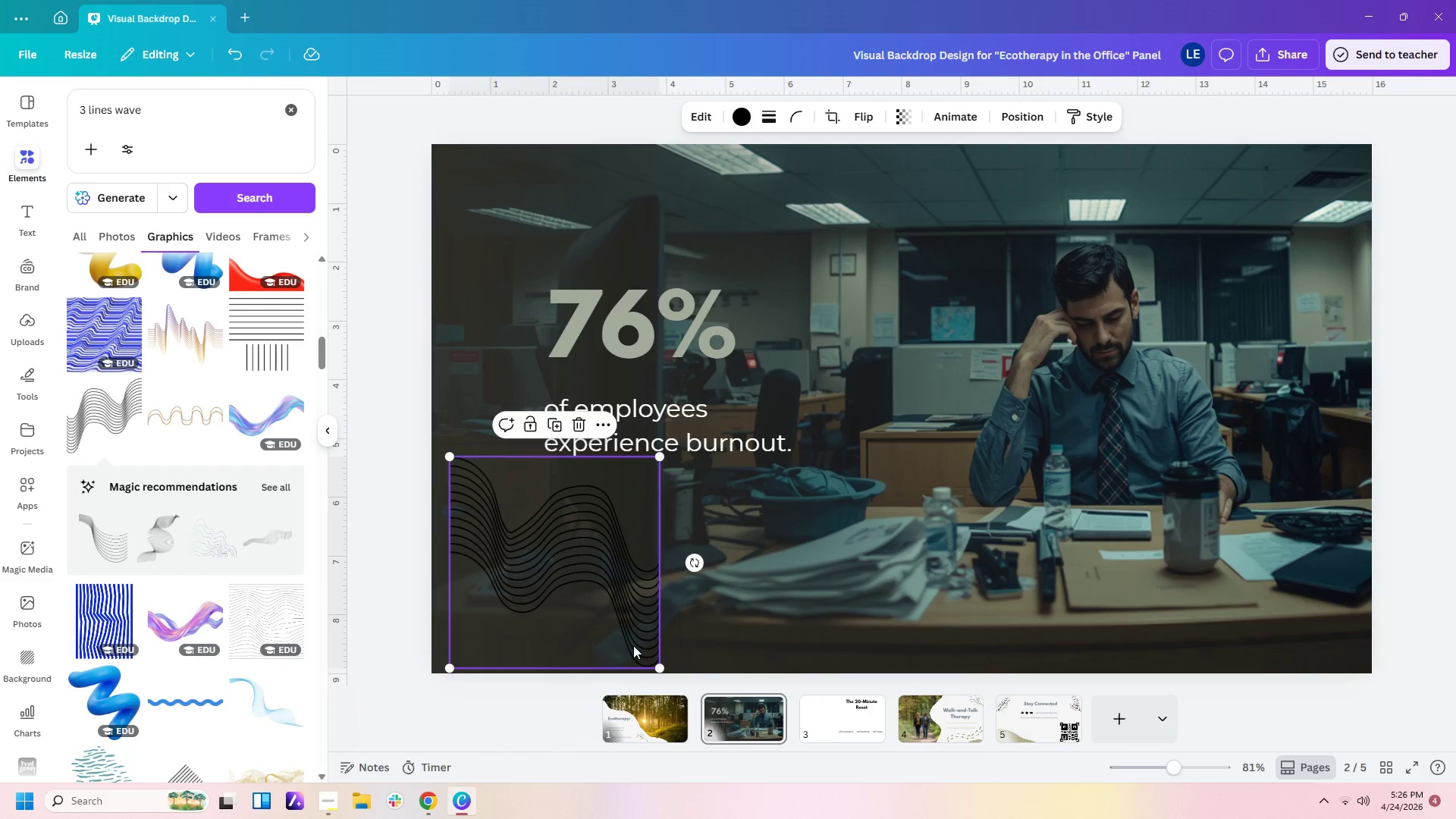 
key(Delete)
 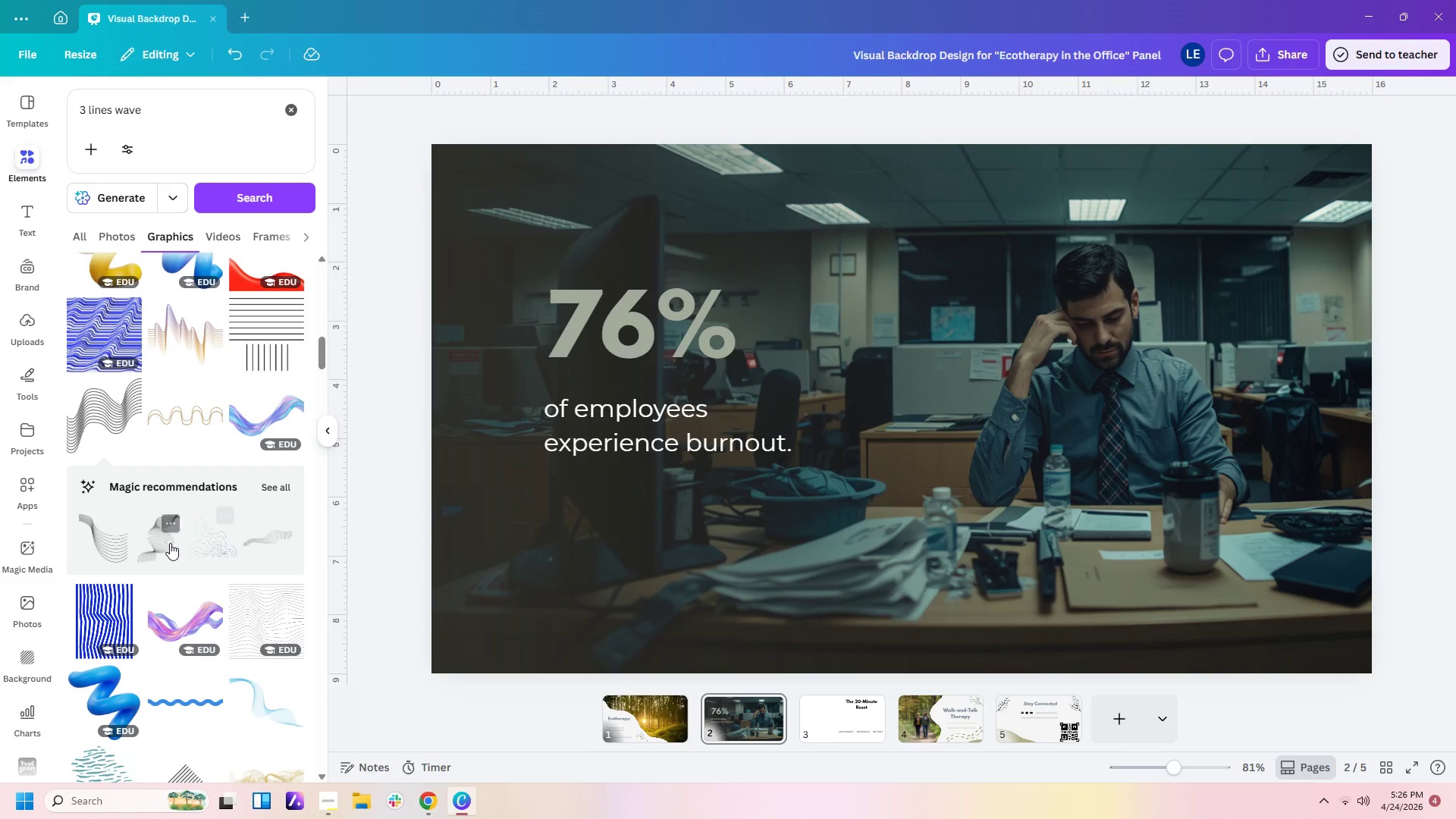 
left_click([168, 543])
 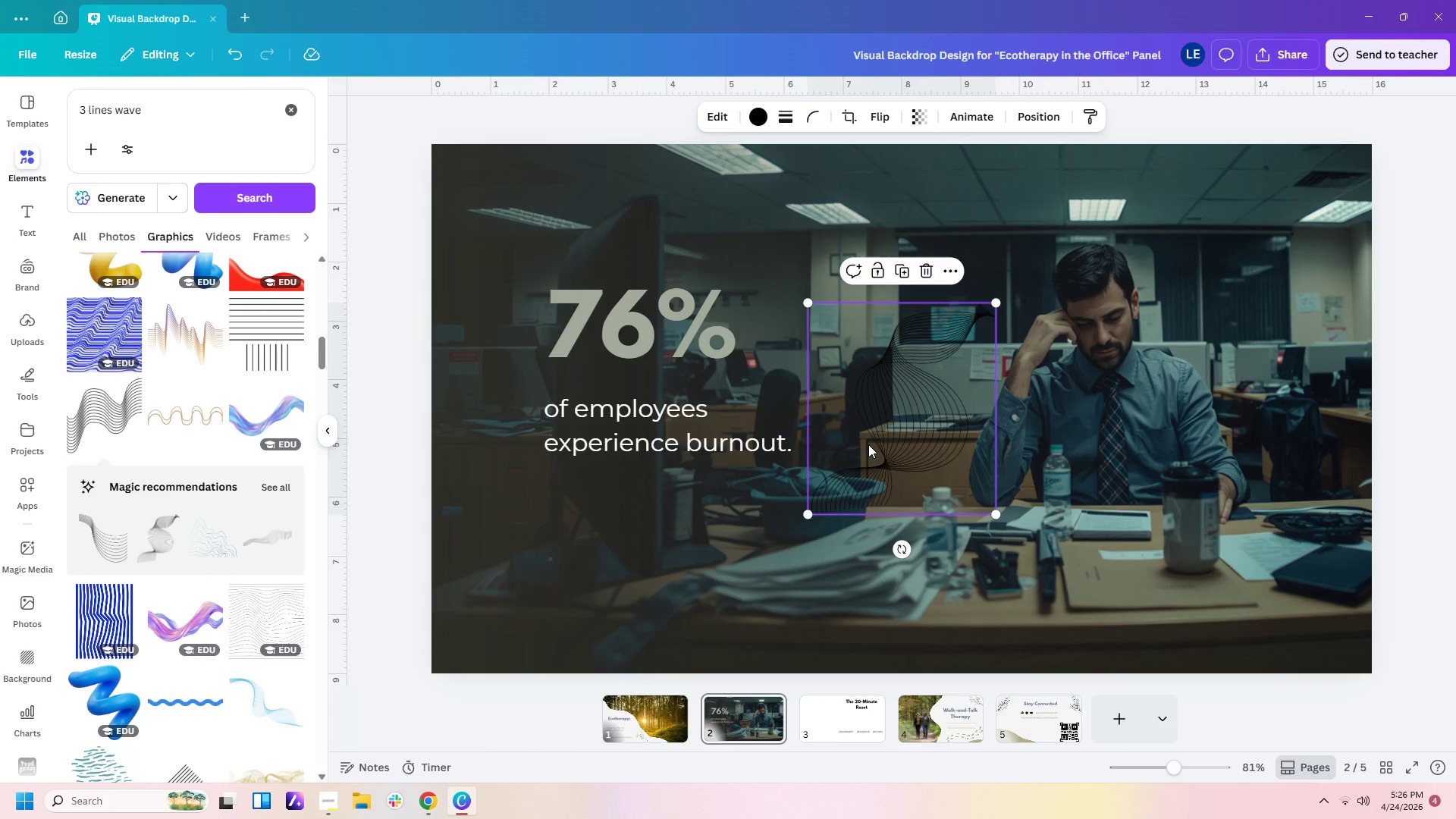 
left_click_drag(start_coordinate=[868, 444], to_coordinate=[623, 554])
 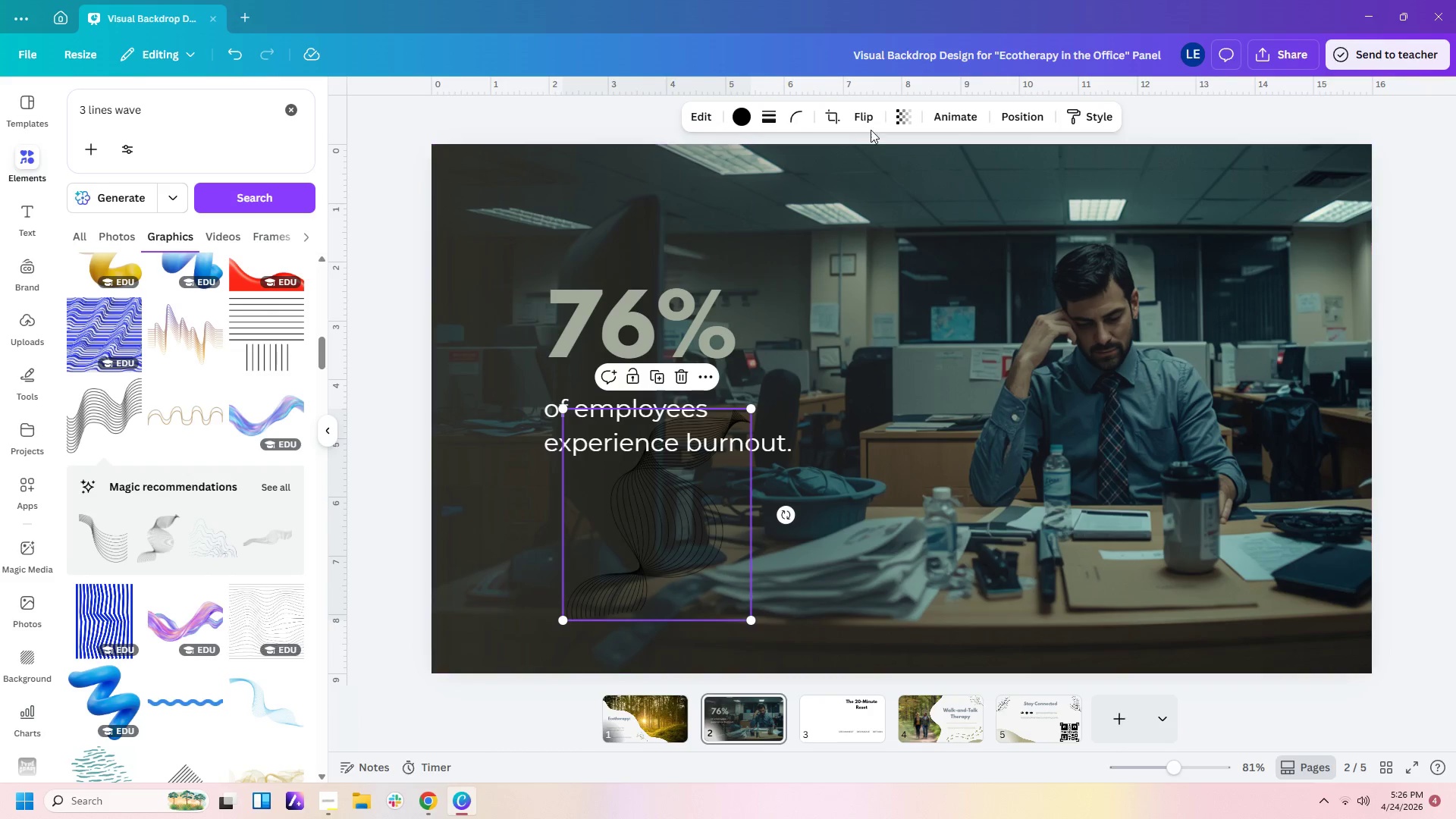 
left_click([871, 114])
 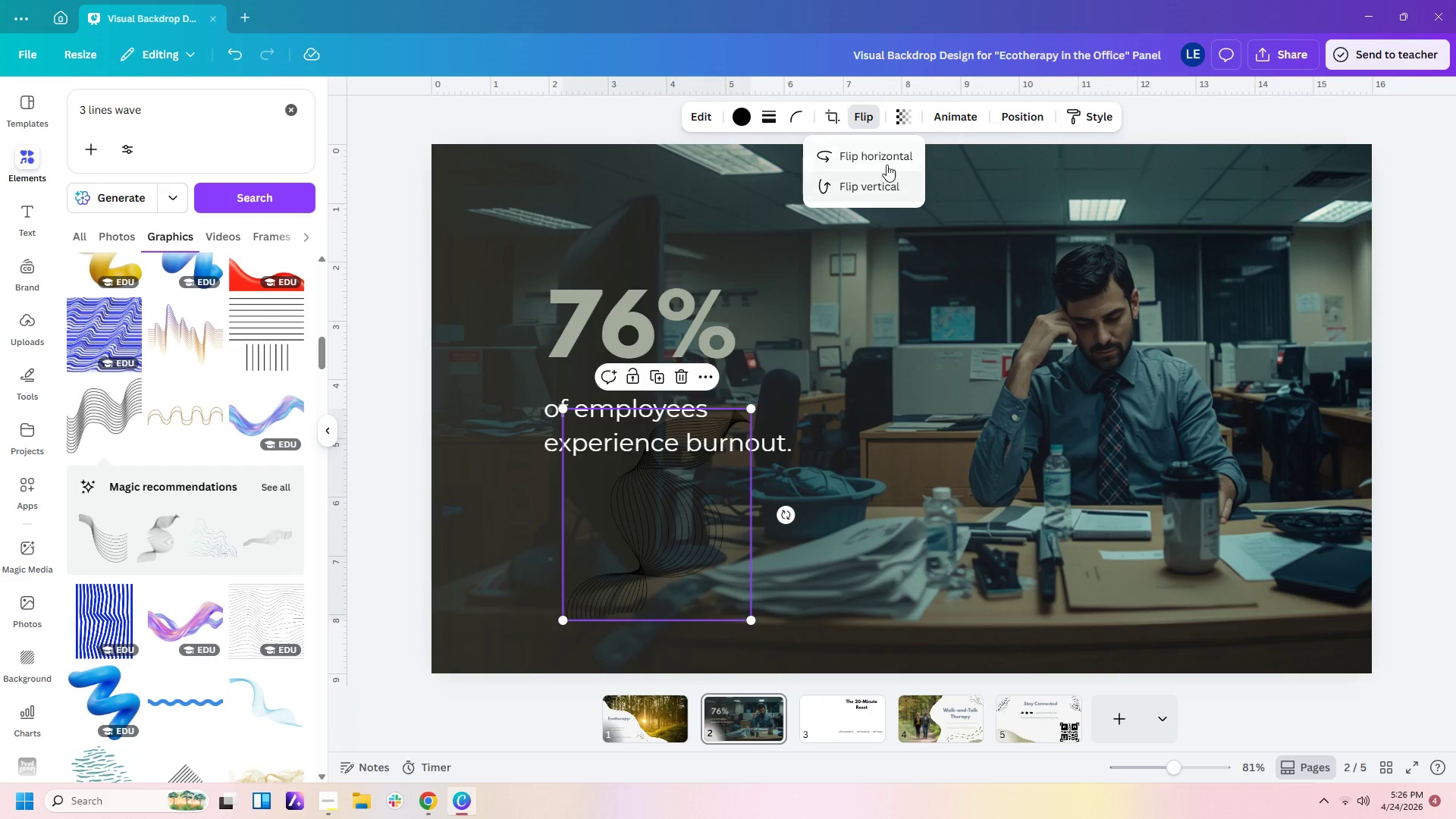 
left_click([886, 160])
 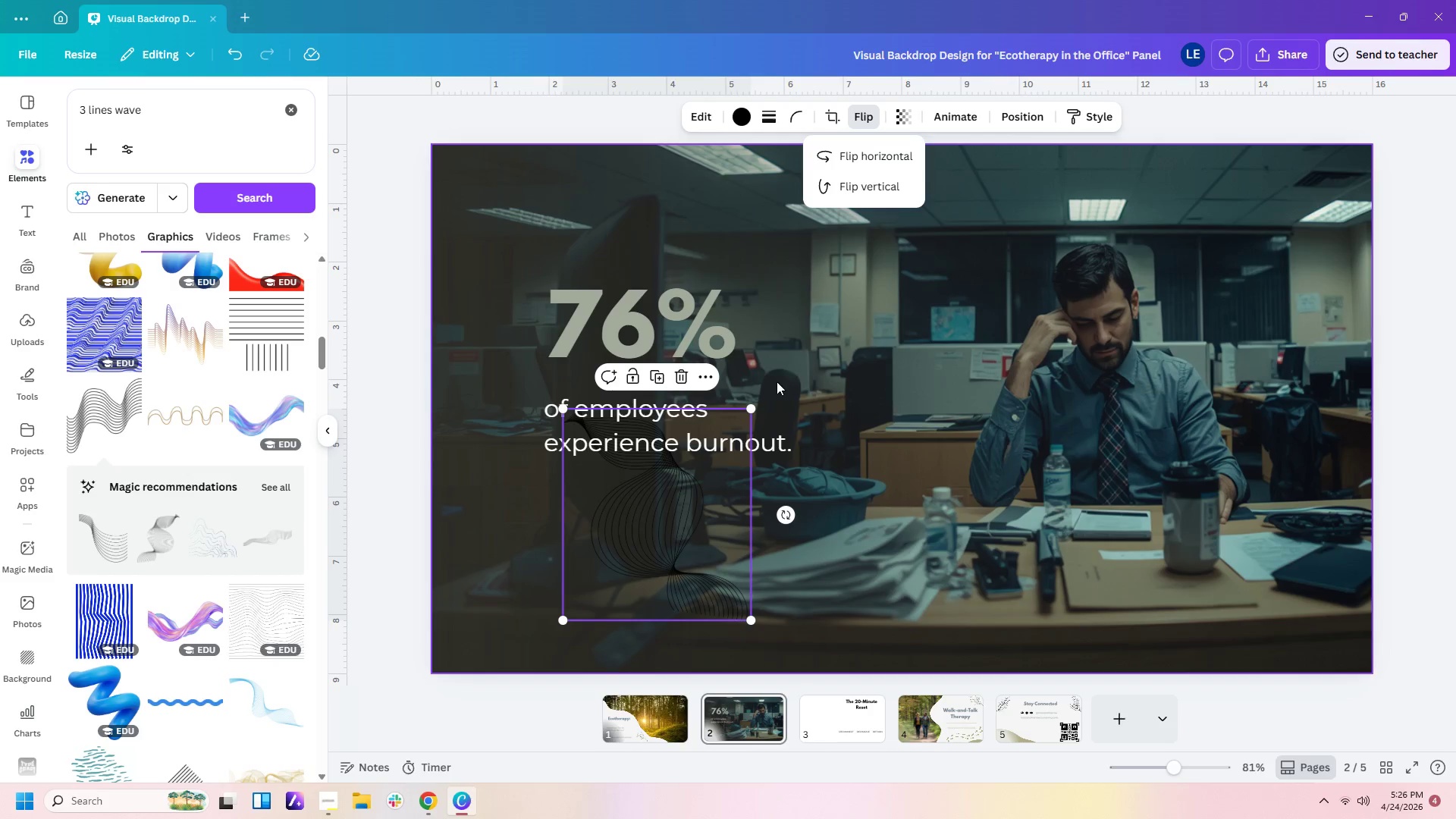 
left_click_drag(start_coordinate=[663, 495], to_coordinate=[511, 491])
 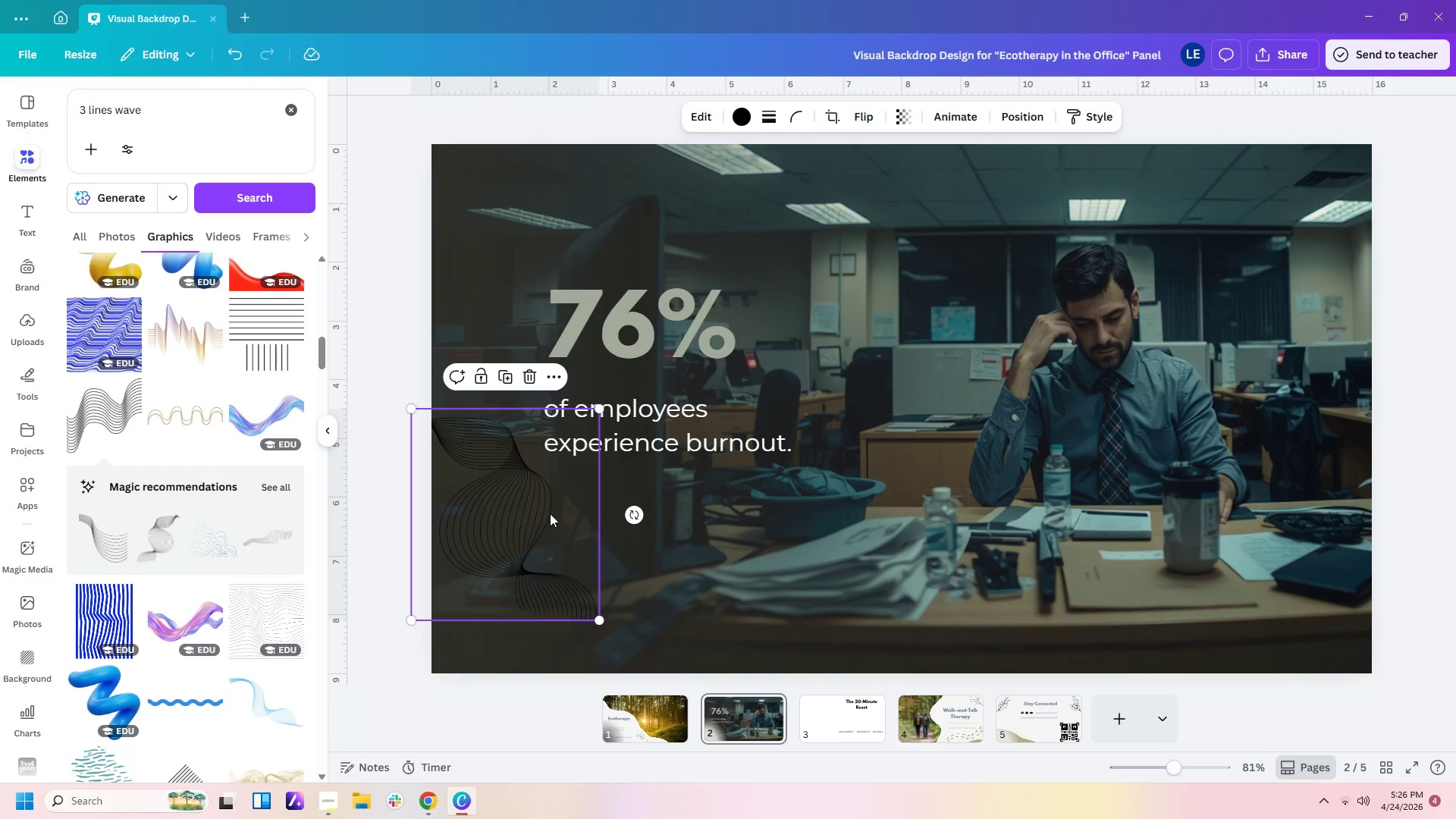 
left_click_drag(start_coordinate=[519, 538], to_coordinate=[541, 592])
 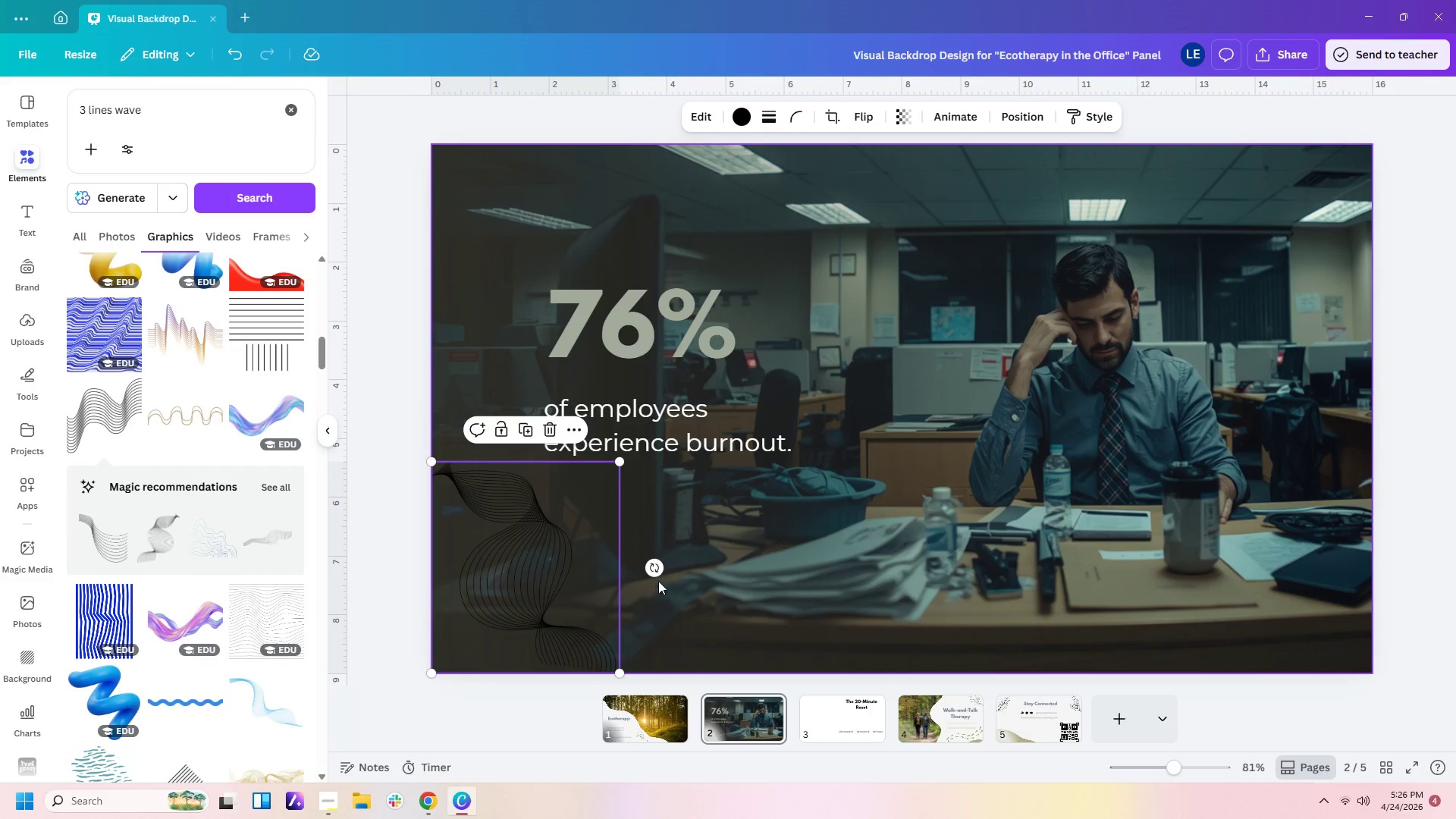 
left_click_drag(start_coordinate=[651, 573], to_coordinate=[664, 538])
 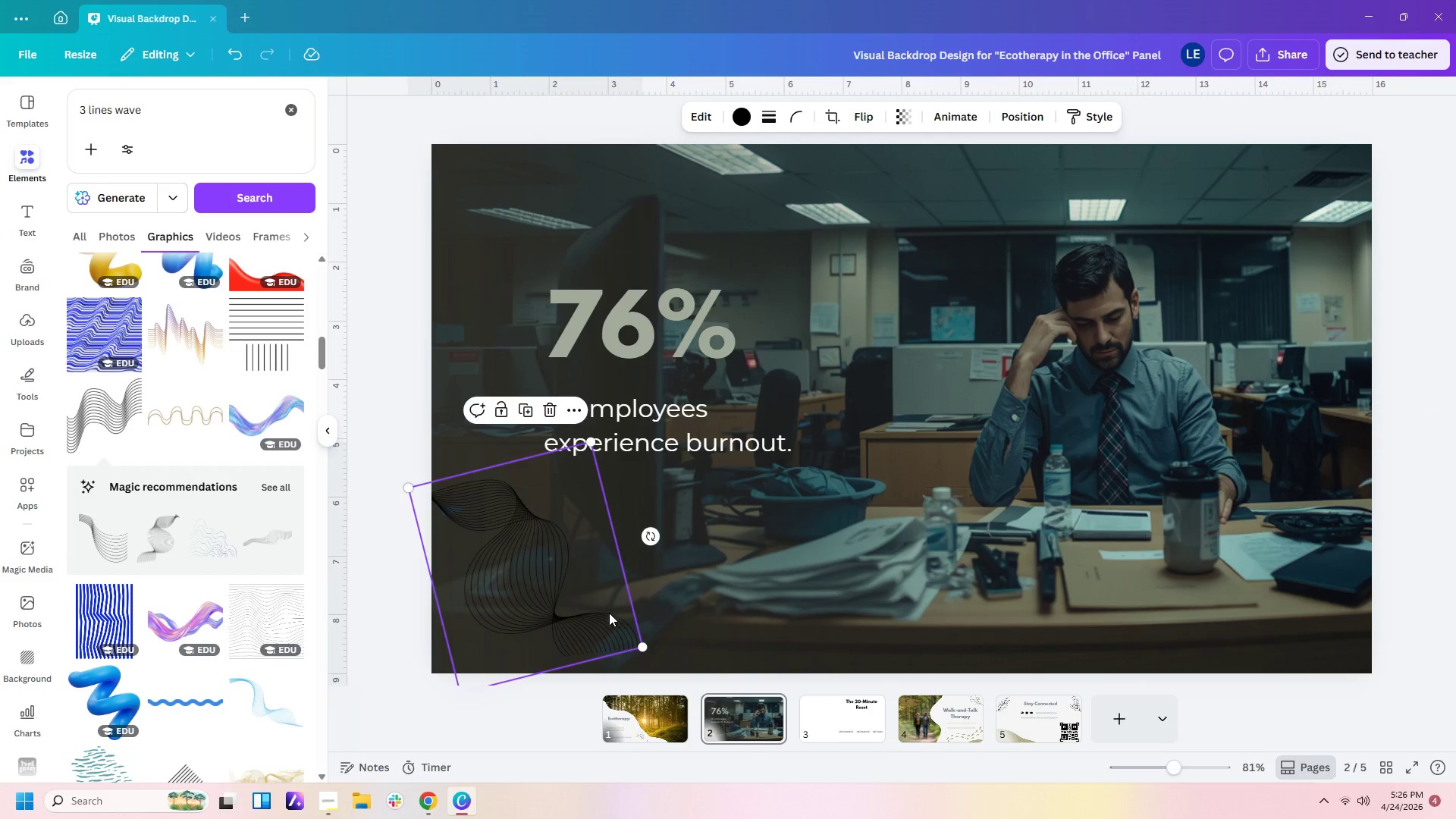 
left_click_drag(start_coordinate=[609, 613], to_coordinate=[639, 642])
 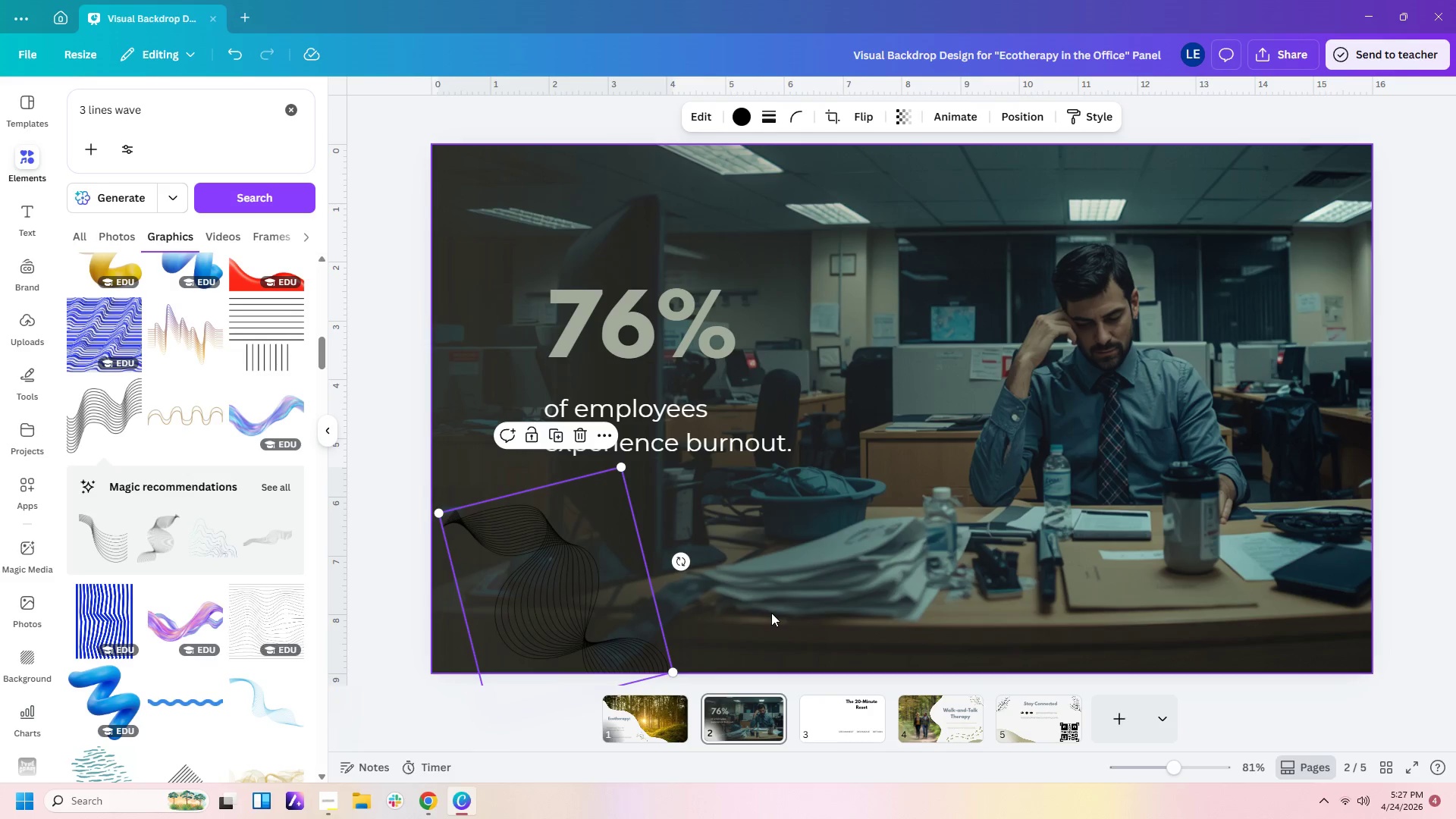 
left_click([771, 613])
 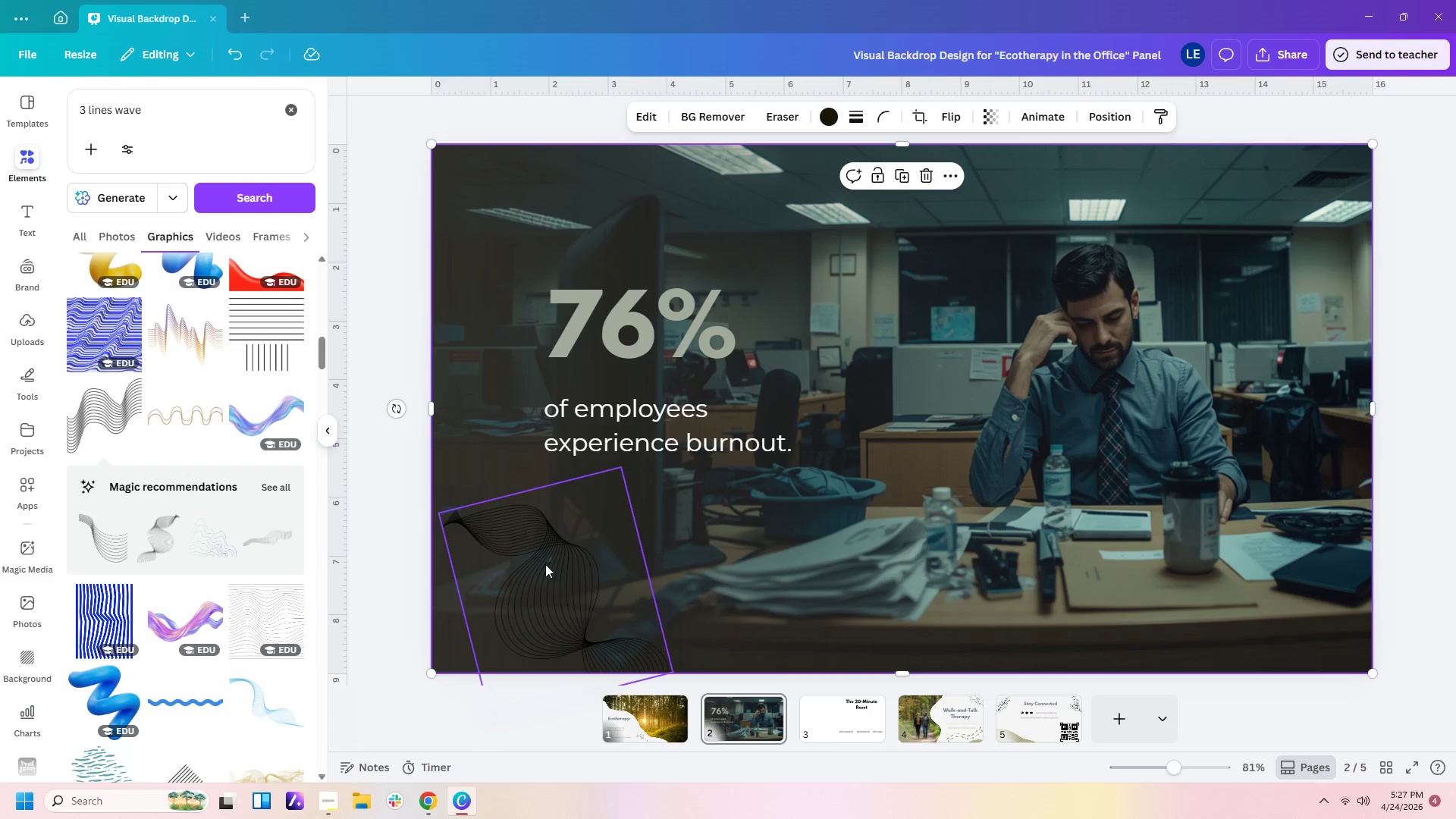 
left_click_drag(start_coordinate=[533, 576], to_coordinate=[516, 575])
 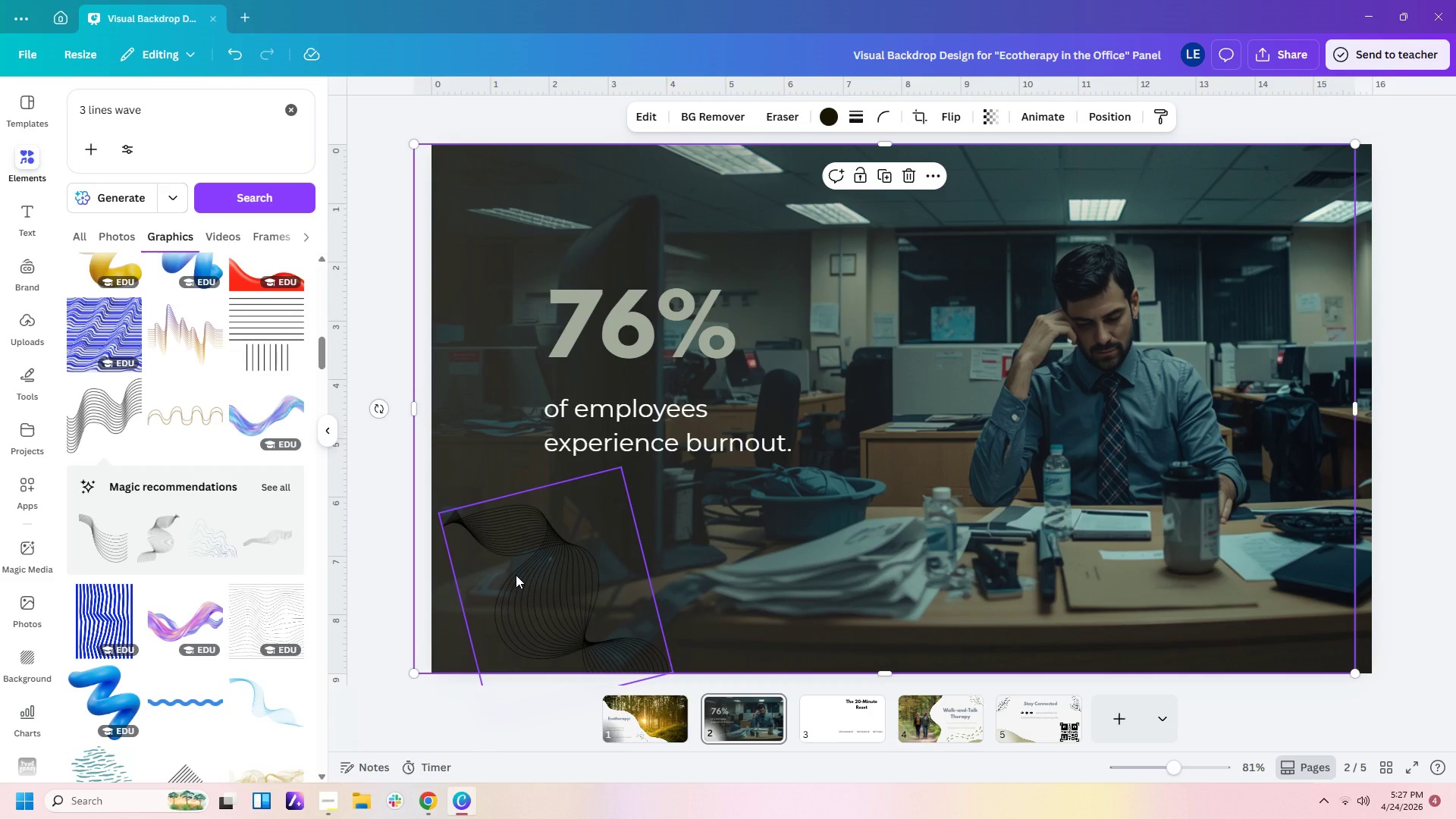 
key(Control+ControlLeft)
 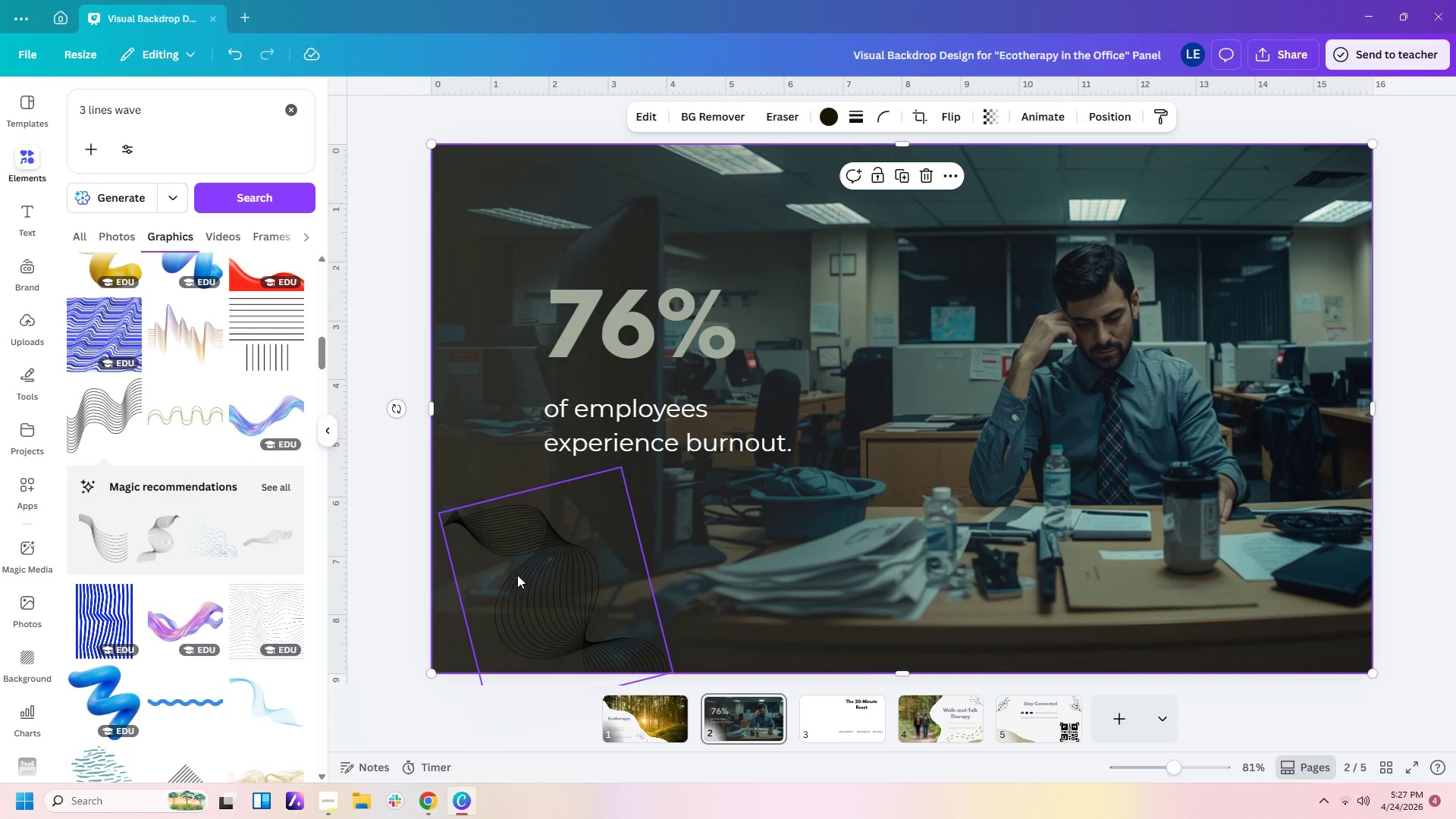 
key(Control+Z)
 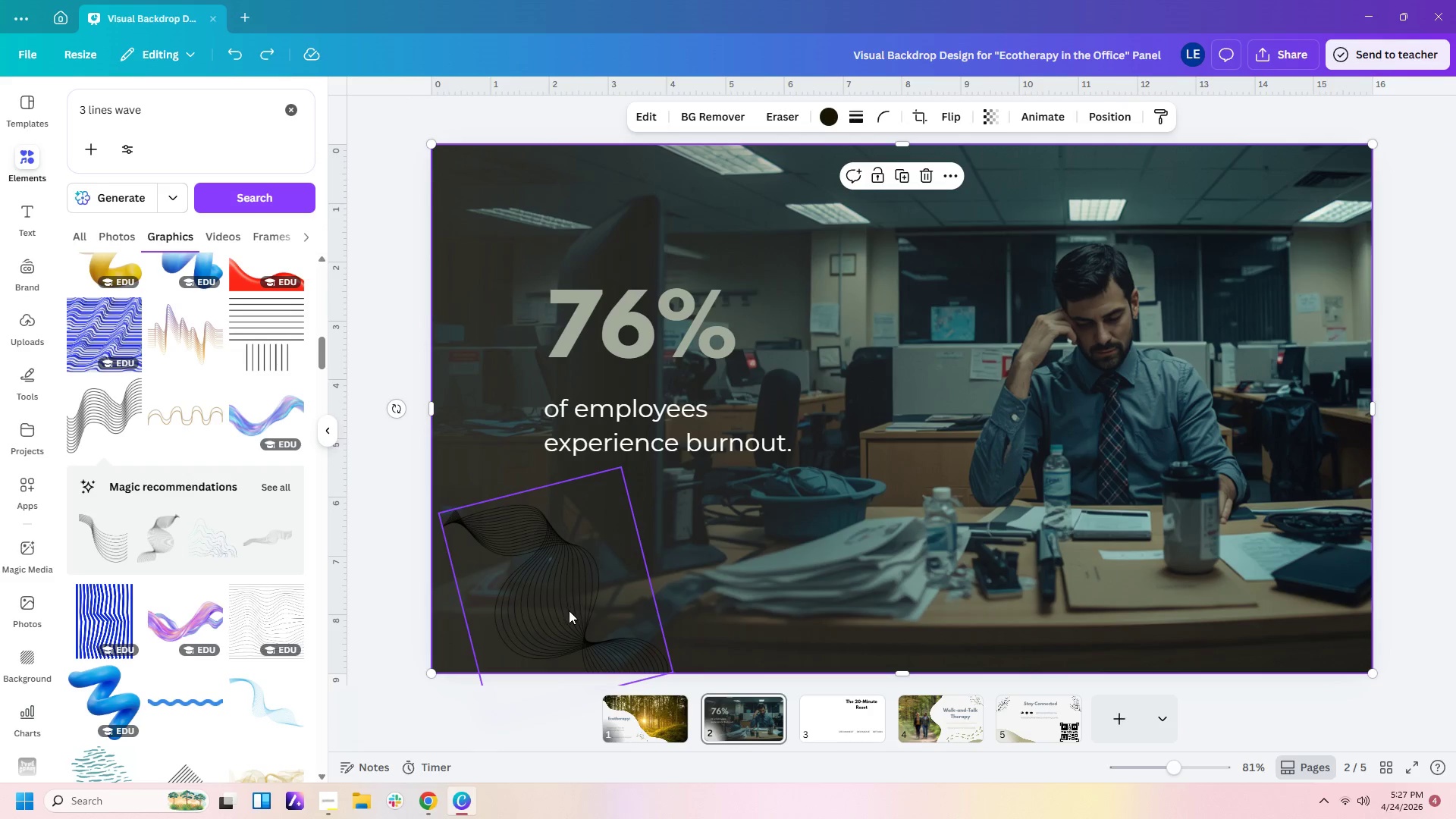 
left_click([569, 610])
 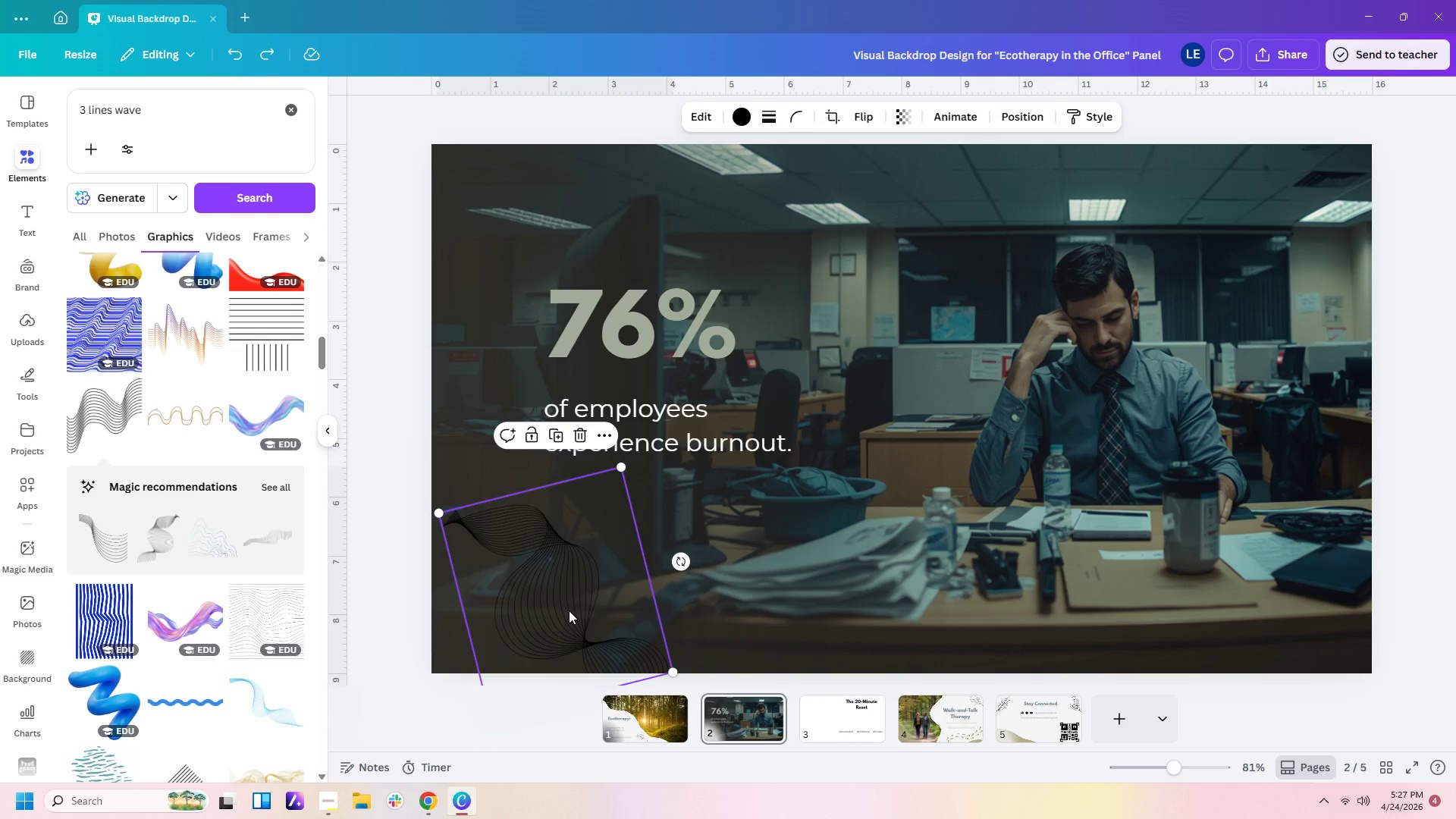 
left_click_drag(start_coordinate=[569, 610], to_coordinate=[560, 592])
 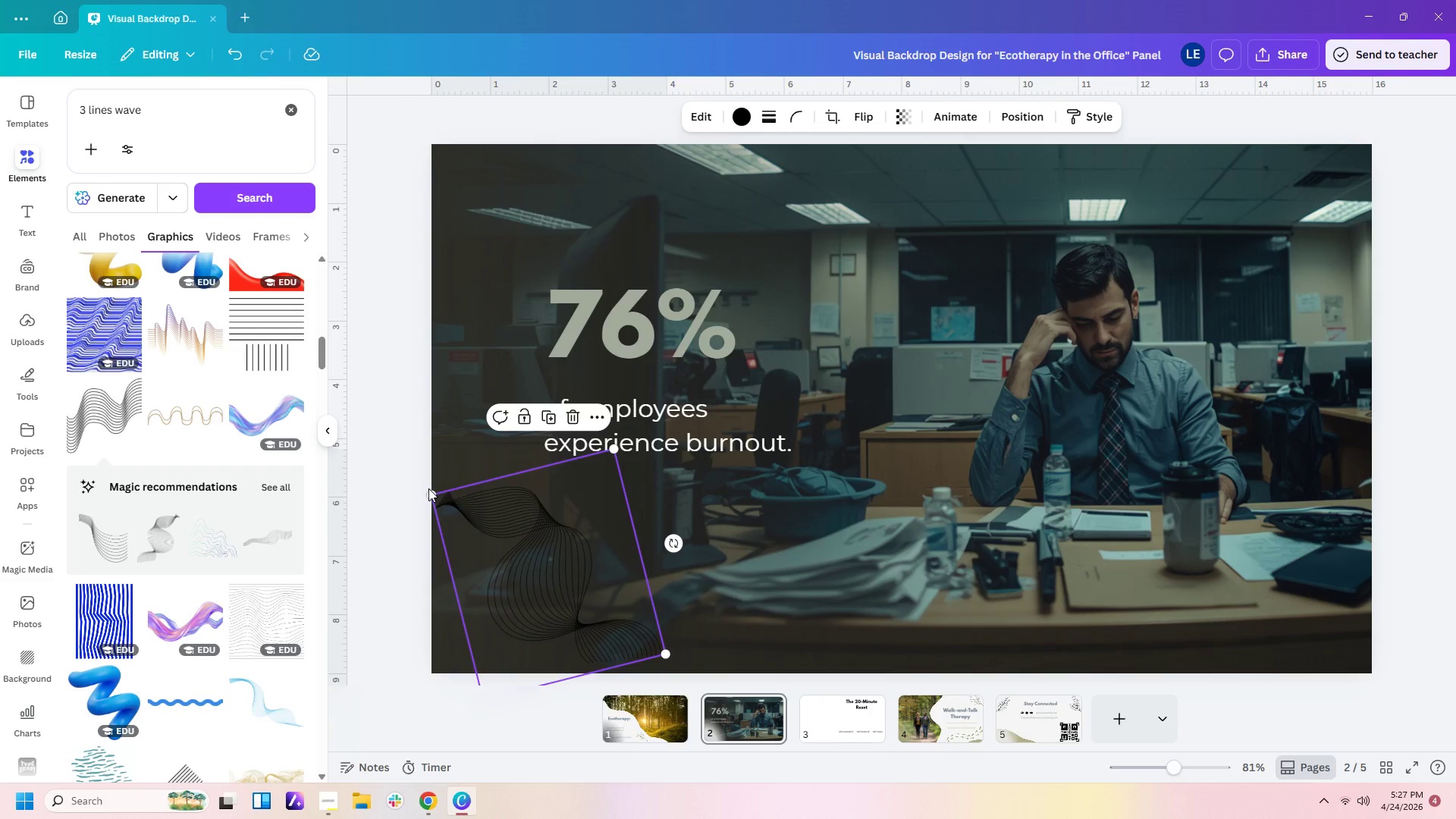 
left_click_drag(start_coordinate=[428, 488], to_coordinate=[416, 469])
 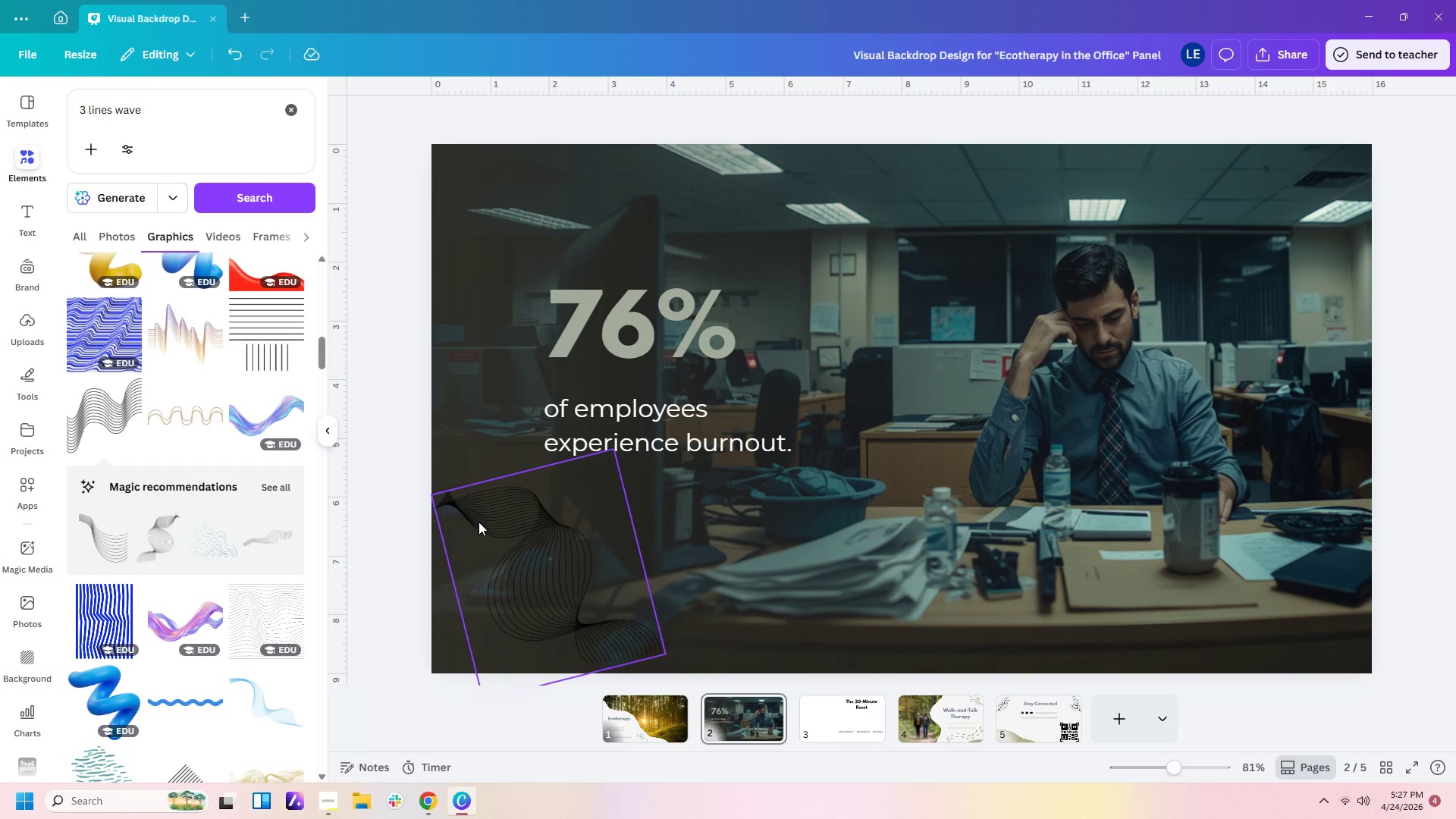 
left_click([501, 532])
 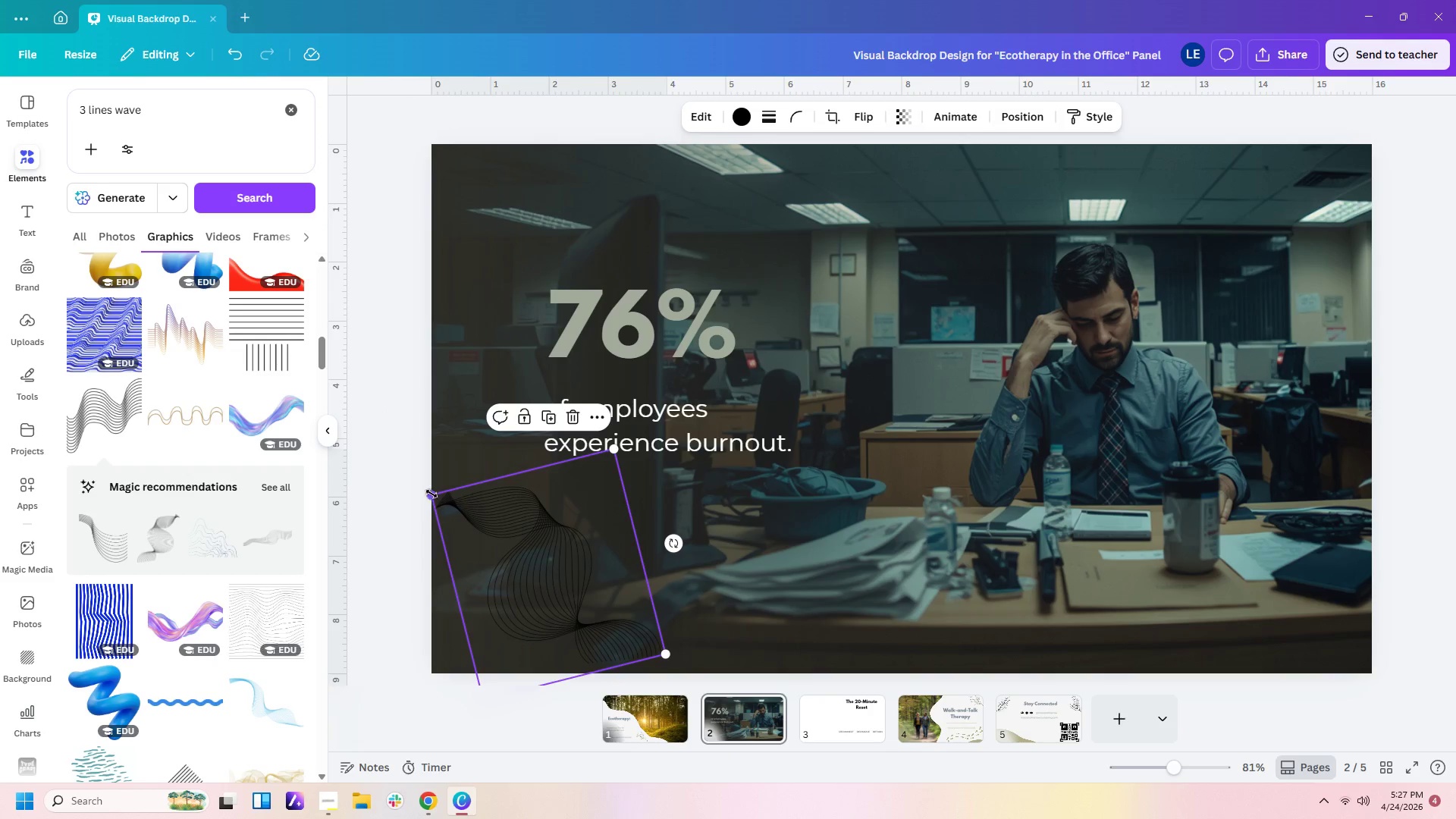 
left_click_drag(start_coordinate=[431, 494], to_coordinate=[412, 488])
 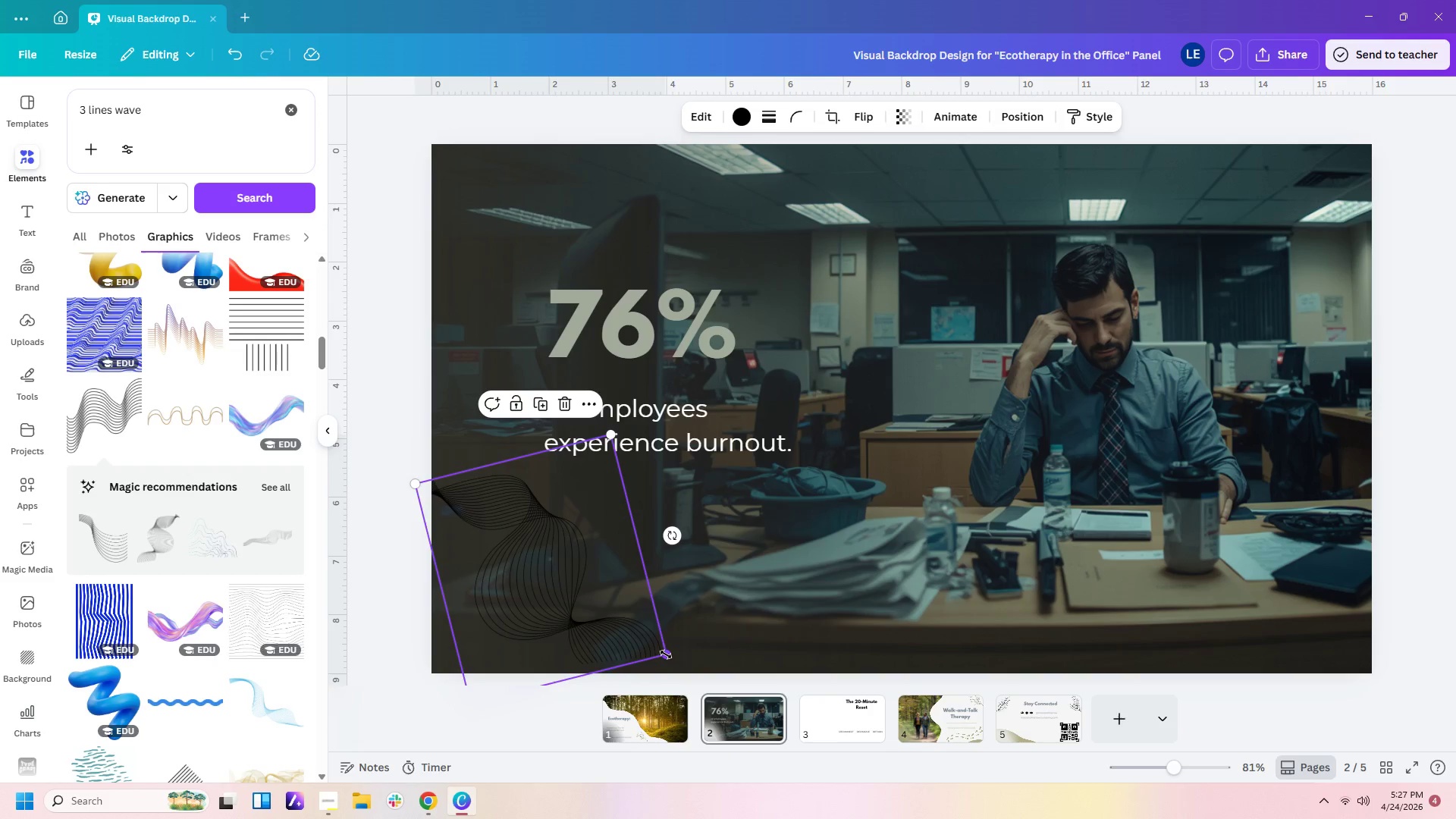 
left_click_drag(start_coordinate=[669, 654], to_coordinate=[720, 692])
 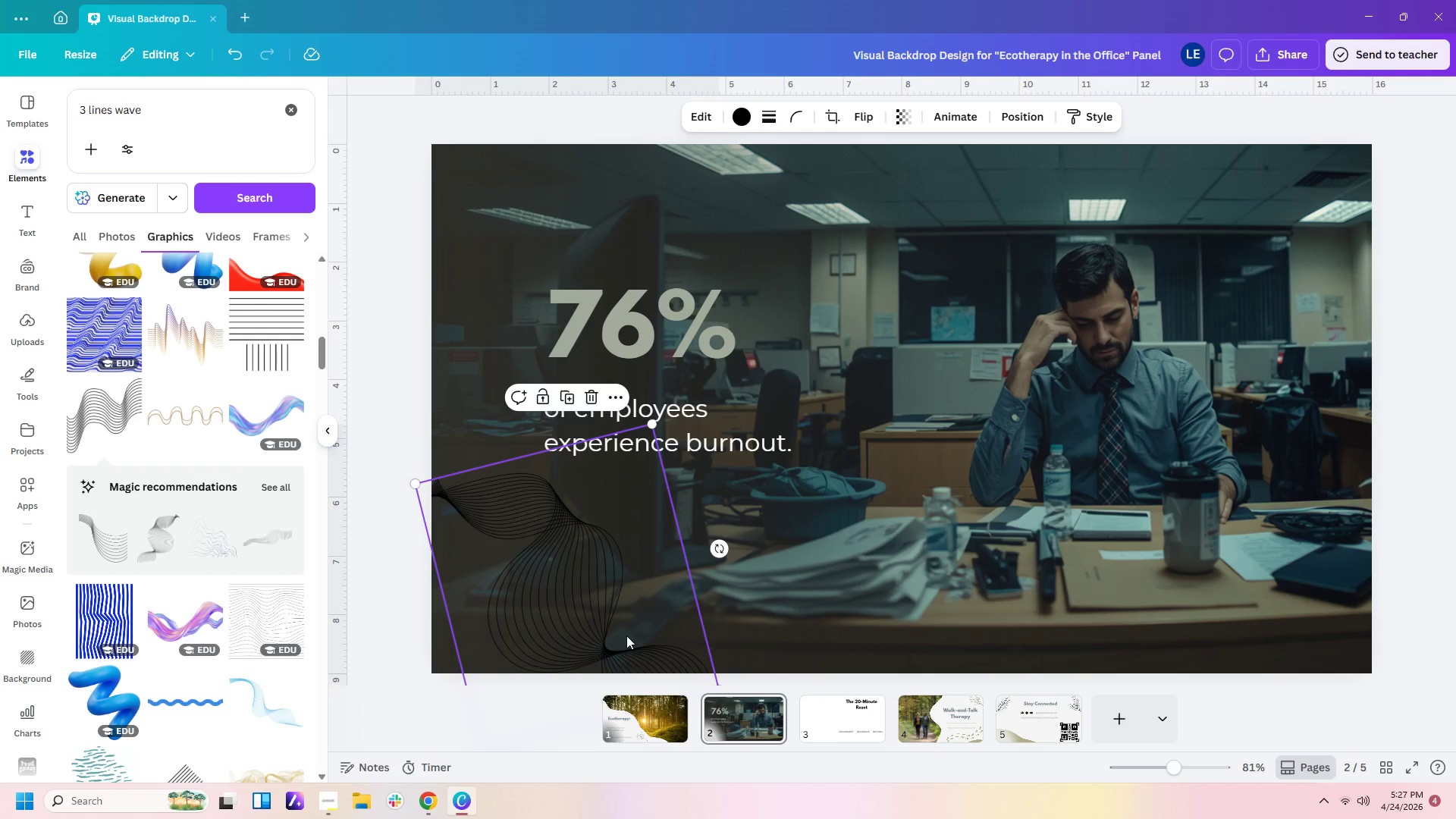 
double_click([626, 635])
 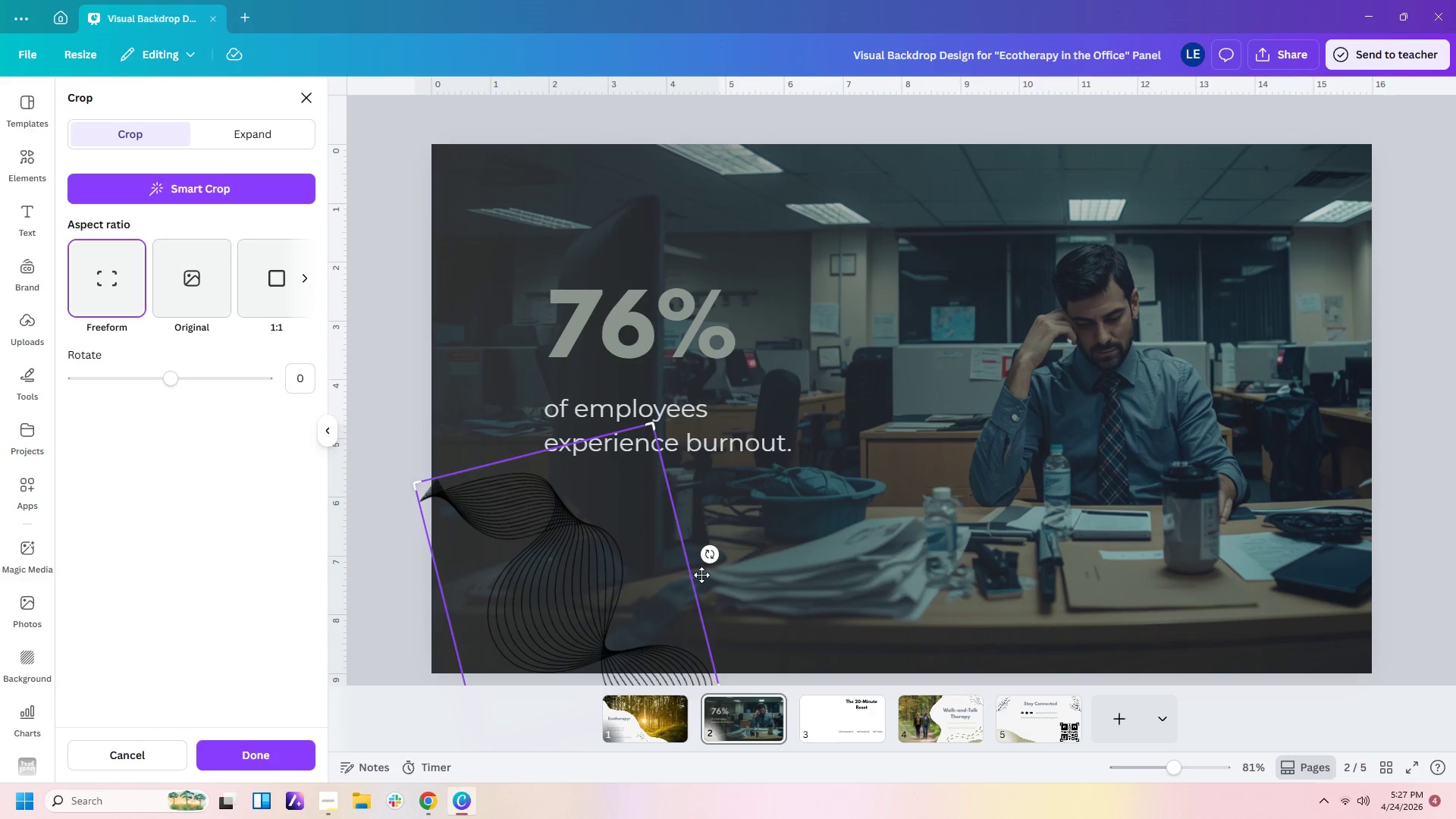 
left_click([783, 631])
 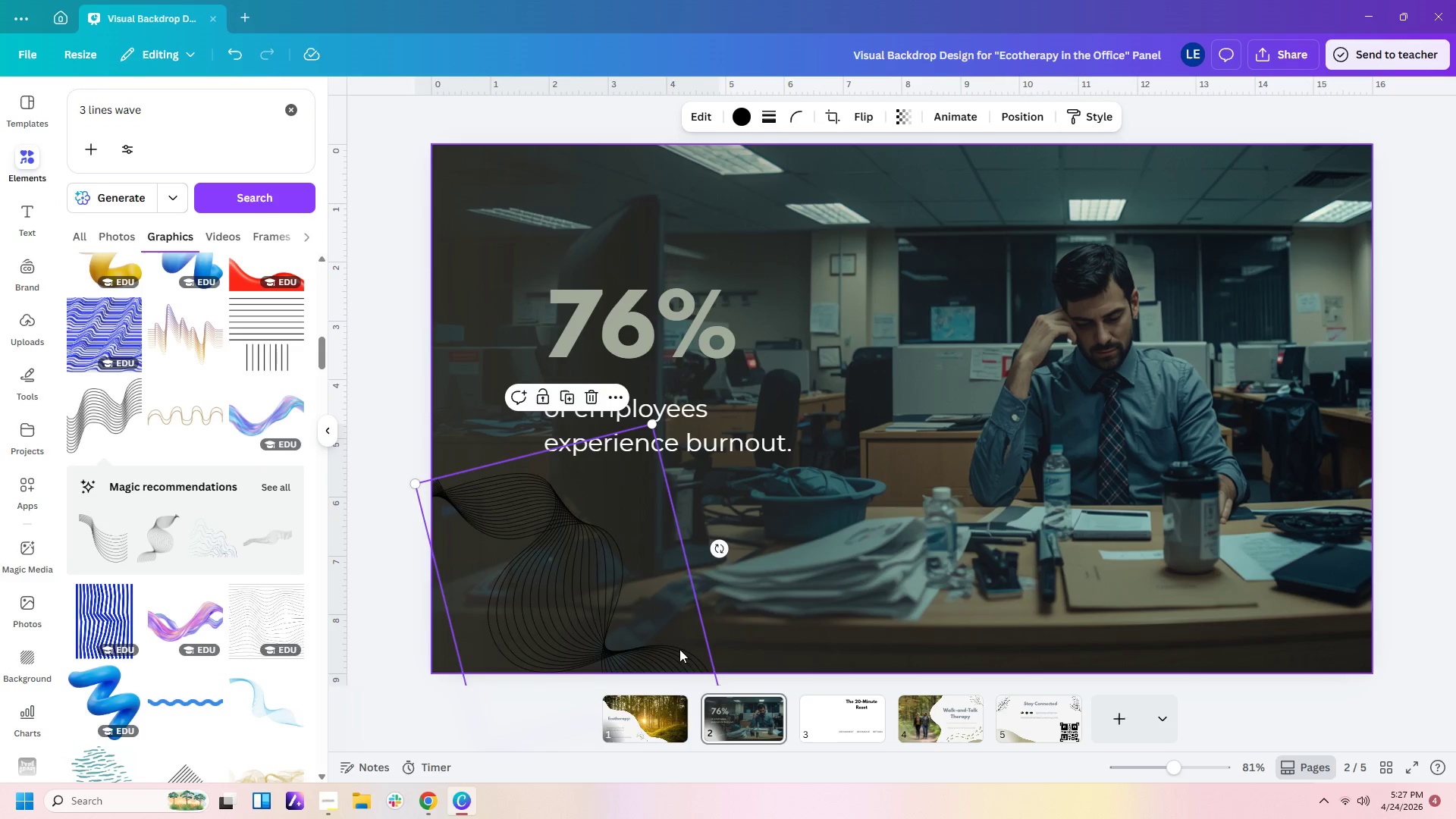 
left_click_drag(start_coordinate=[679, 649], to_coordinate=[680, 617])
 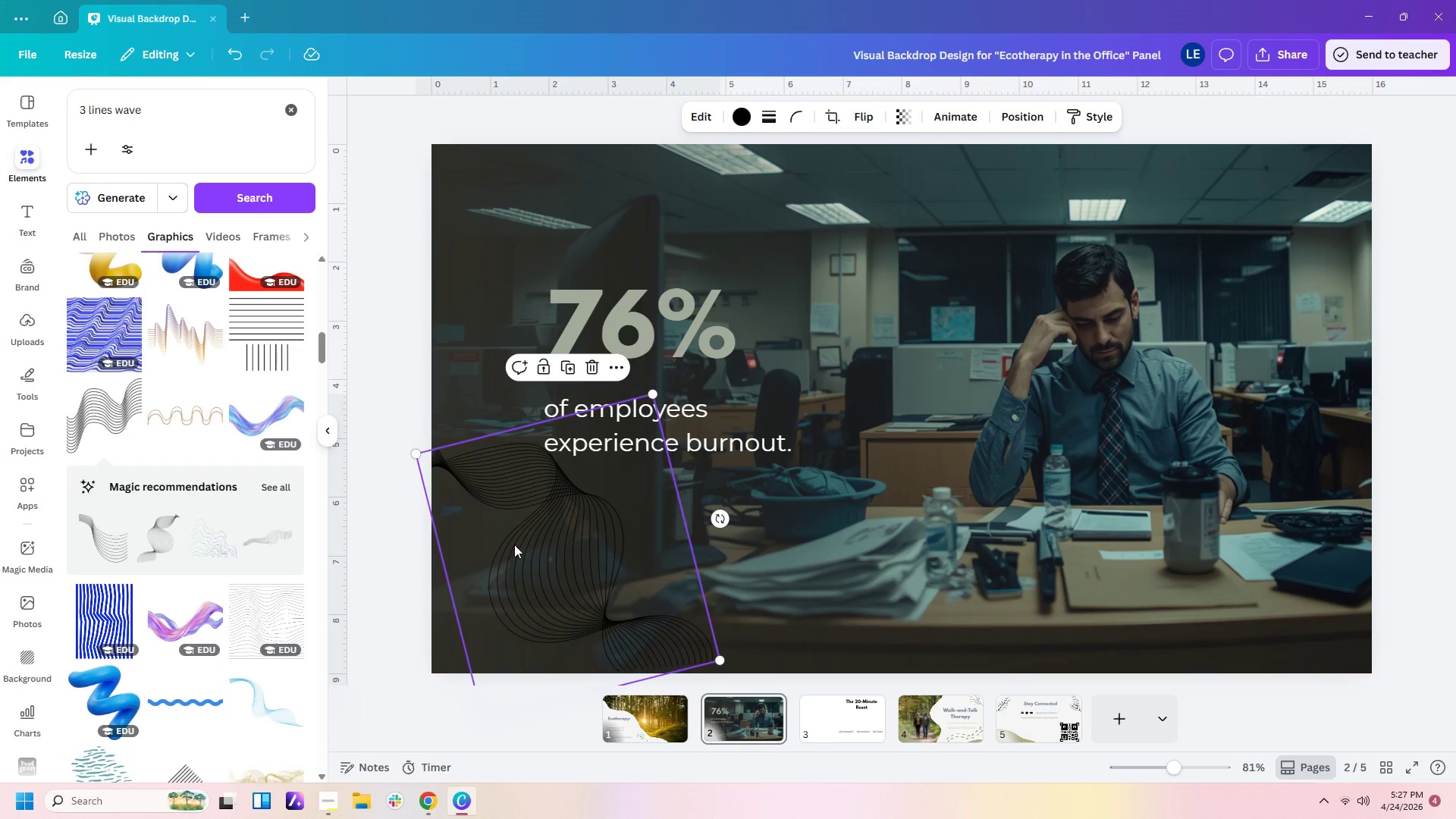 
left_click([534, 539])
 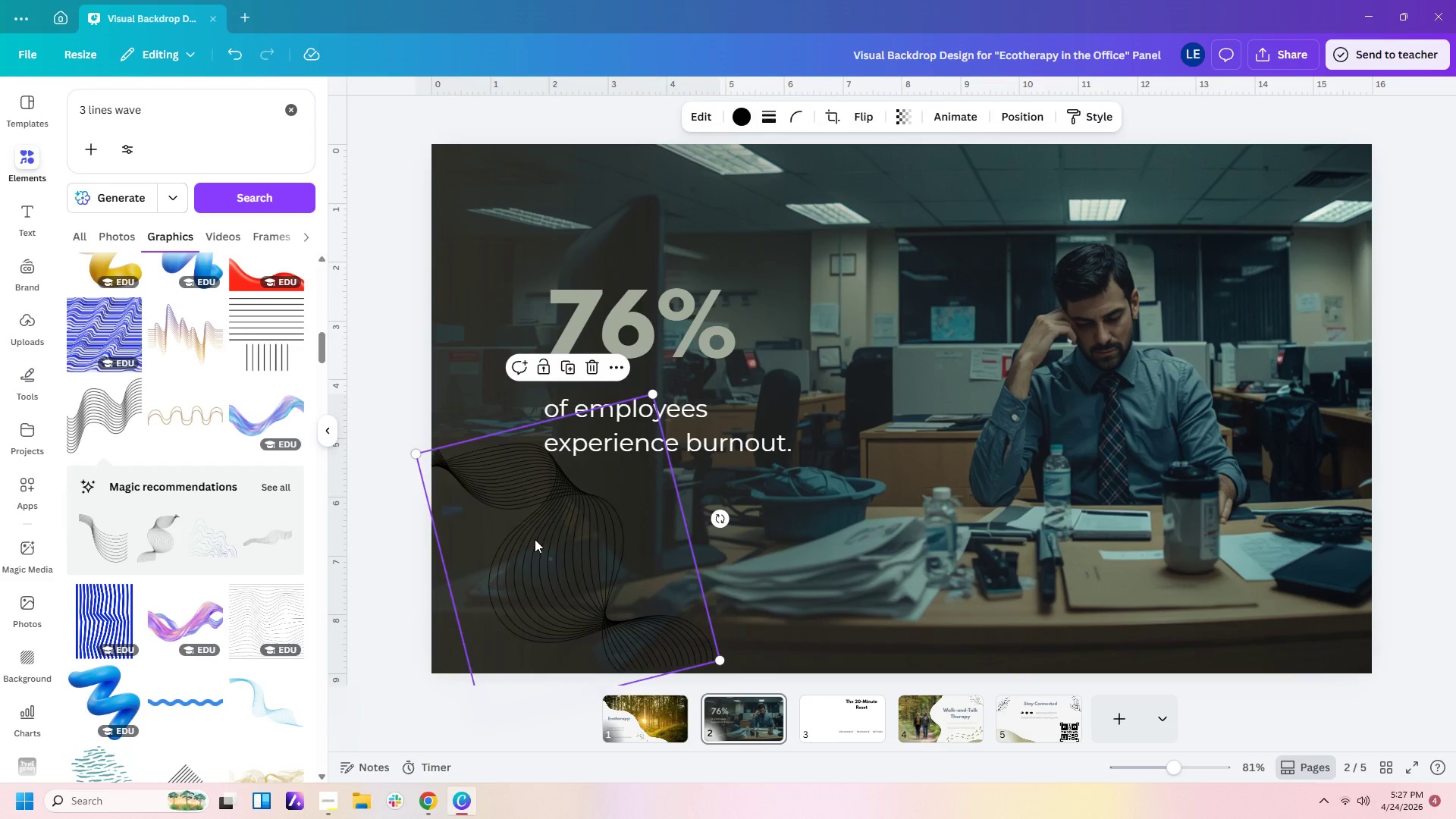 
key(Delete)
 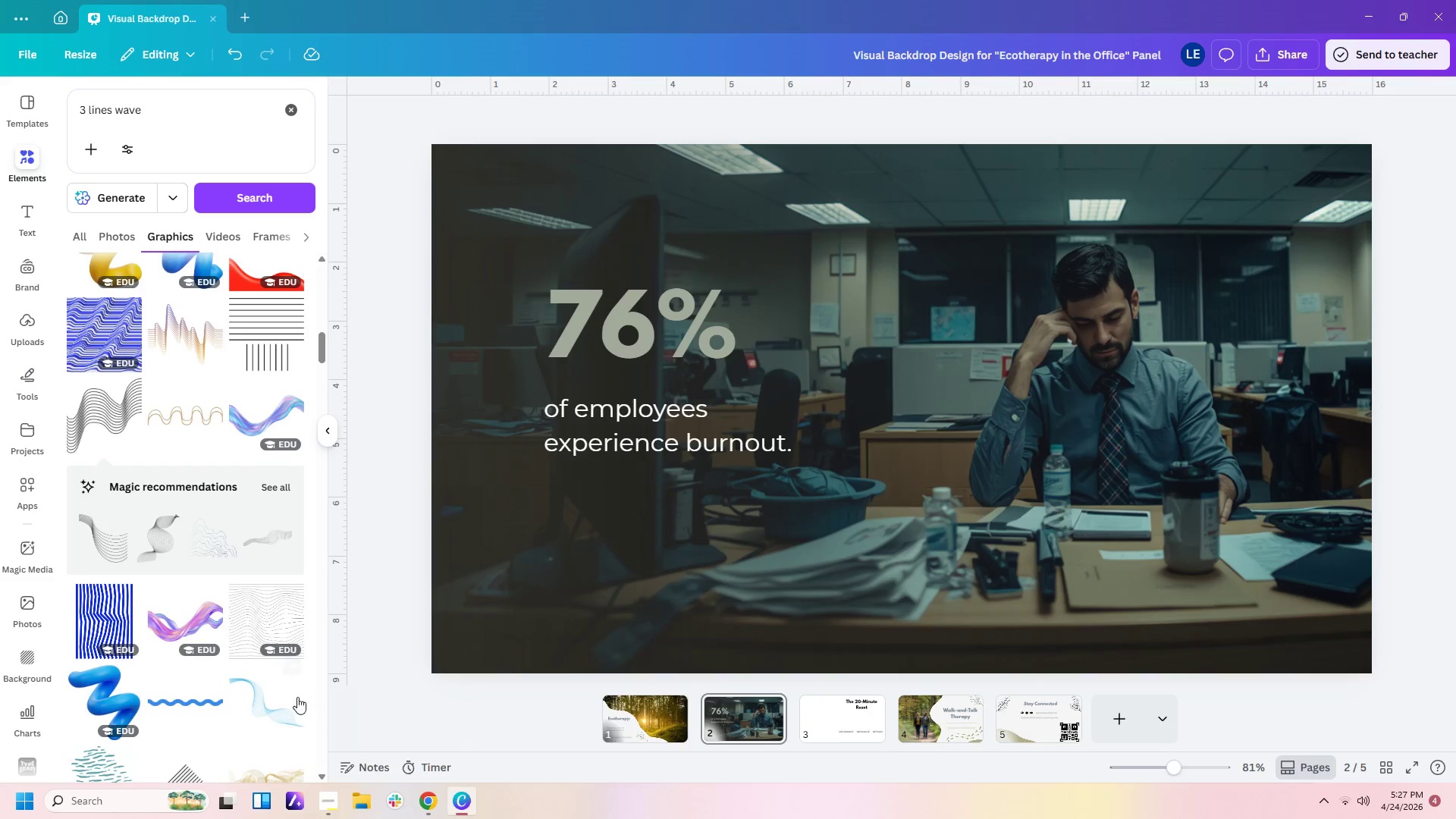 
left_click([284, 704])
 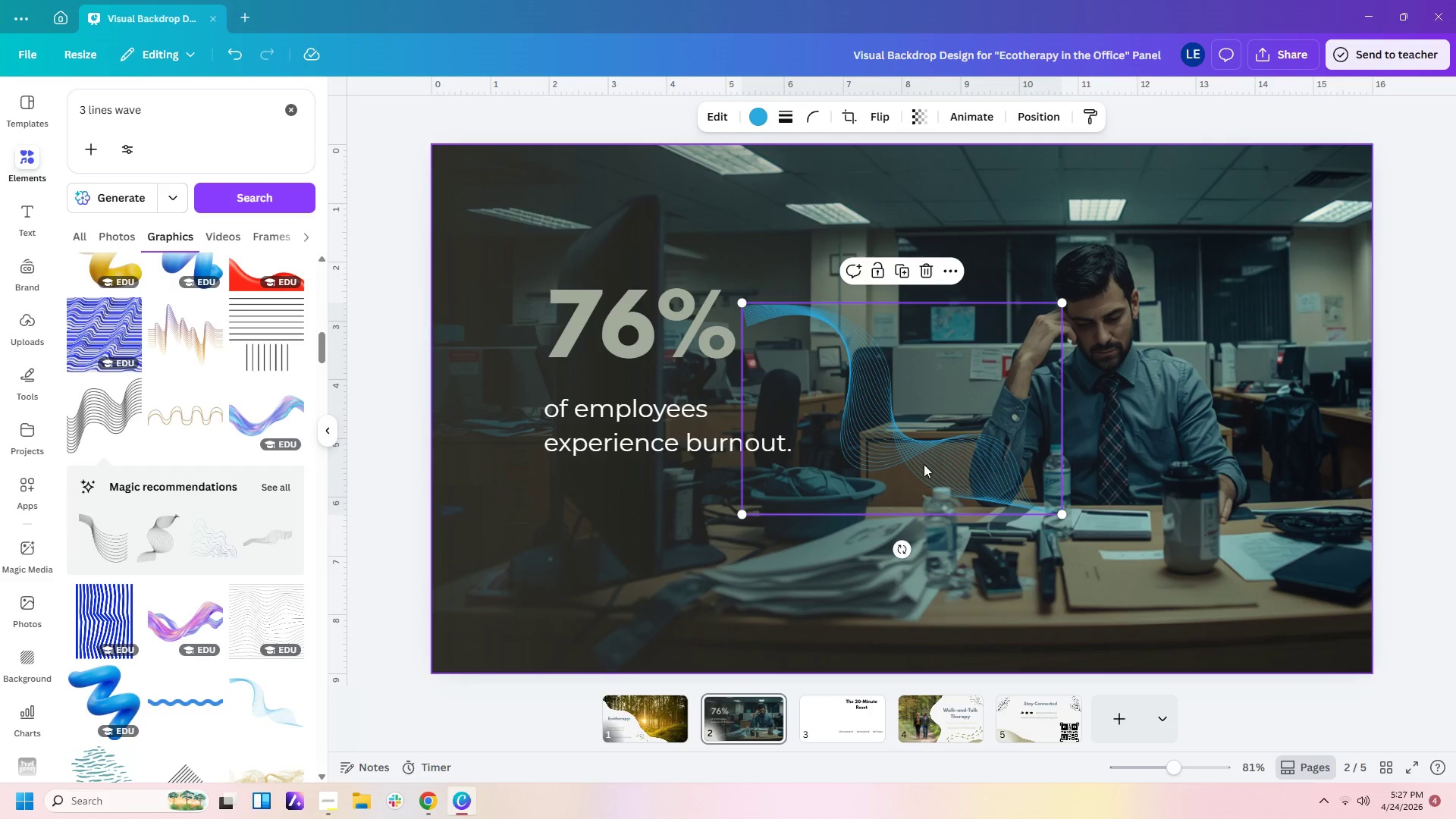 
left_click_drag(start_coordinate=[954, 444], to_coordinate=[617, 601])
 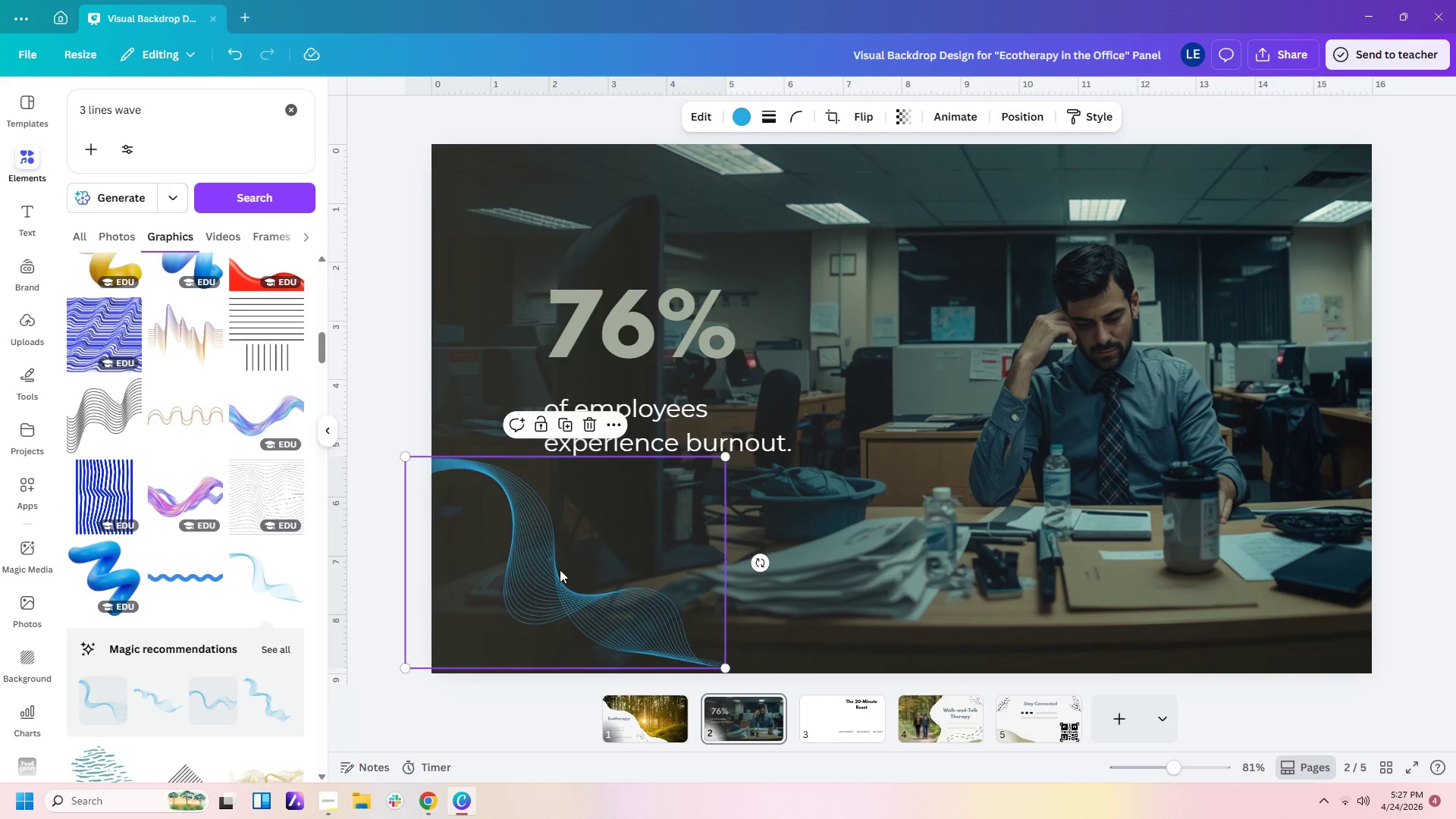 
left_click_drag(start_coordinate=[560, 571], to_coordinate=[573, 585])
 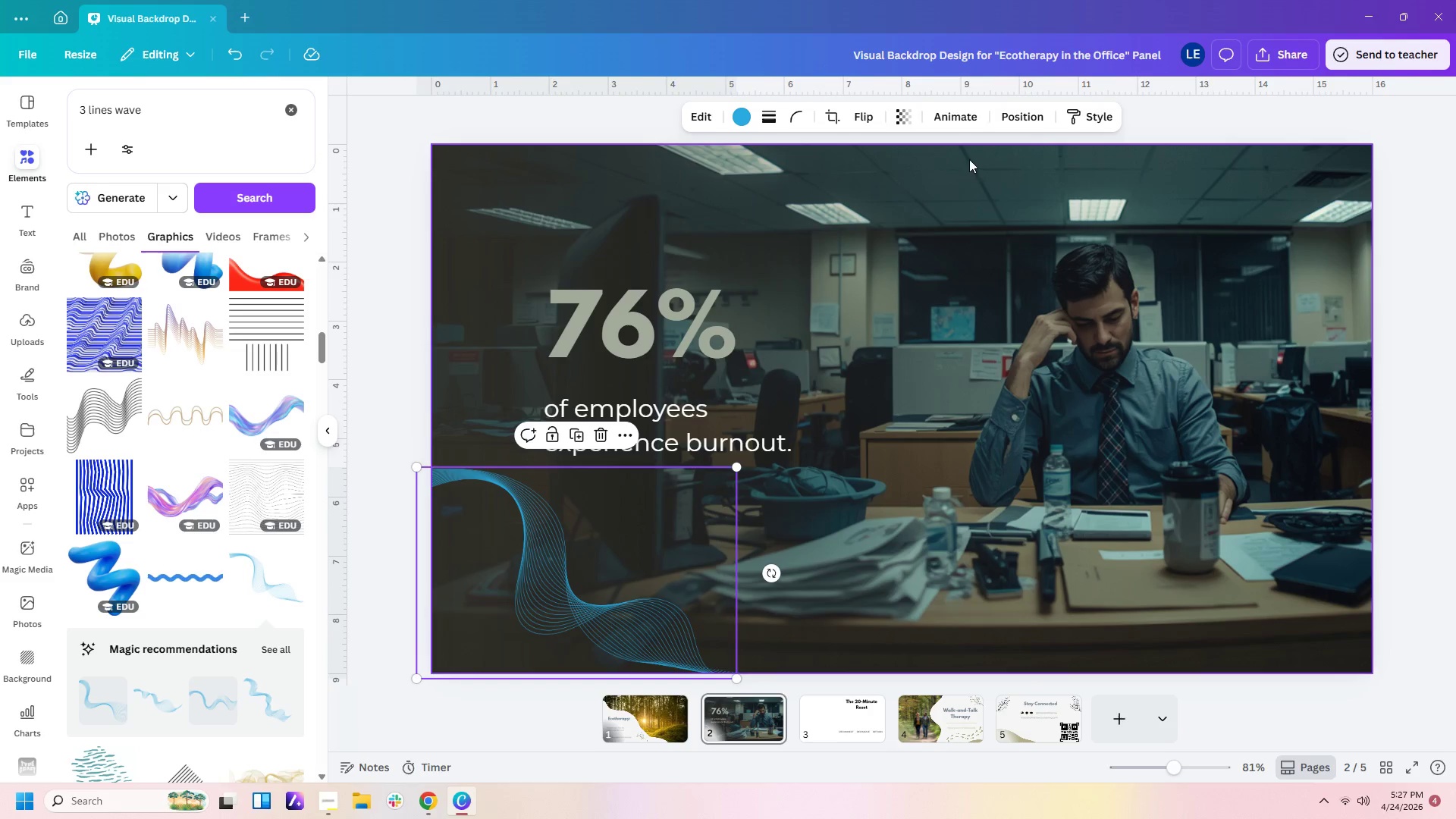 
left_click([748, 117])
 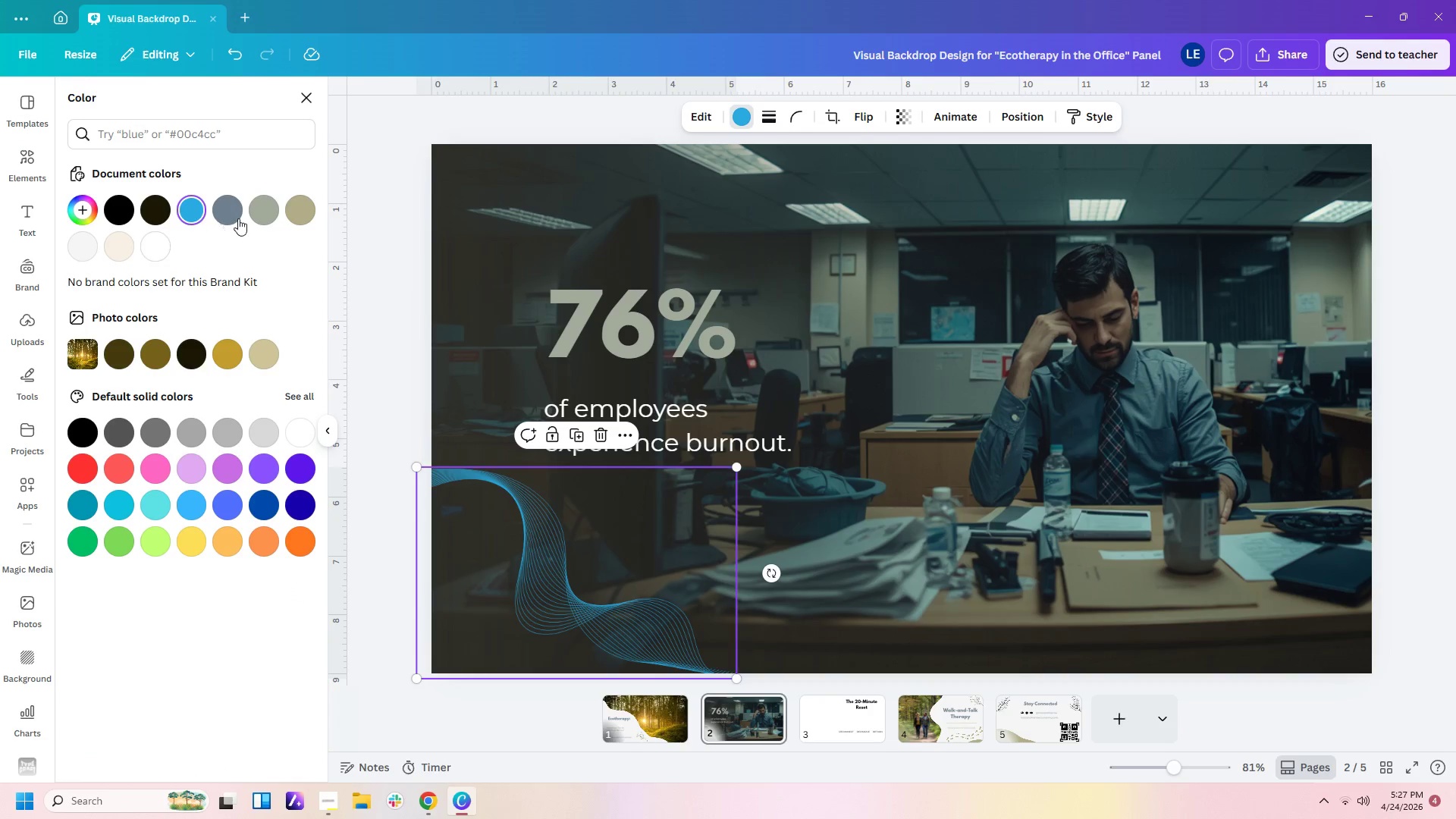 
left_click([259, 217])
 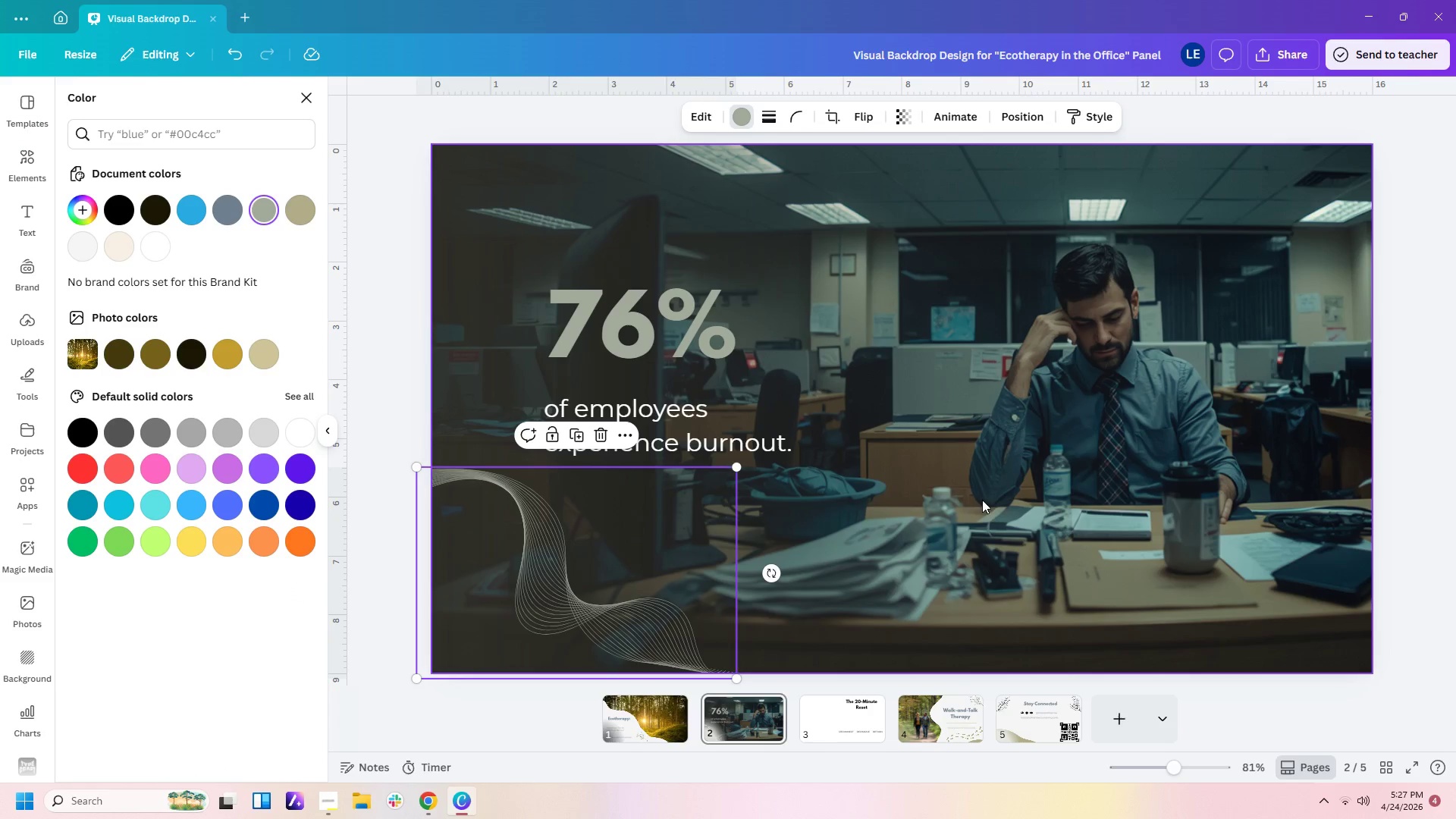 
left_click([996, 507])
 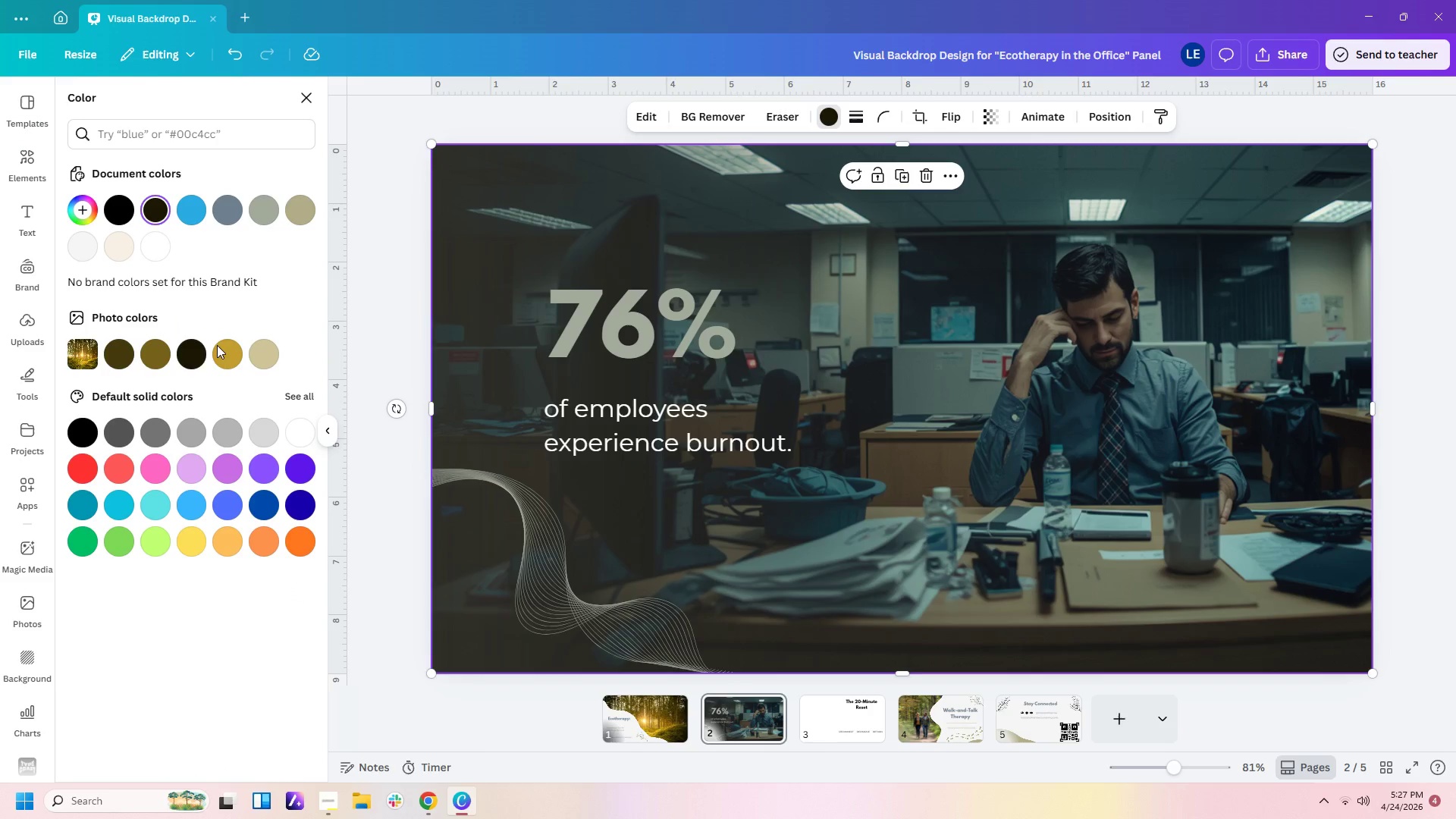 
wait(6.25)
 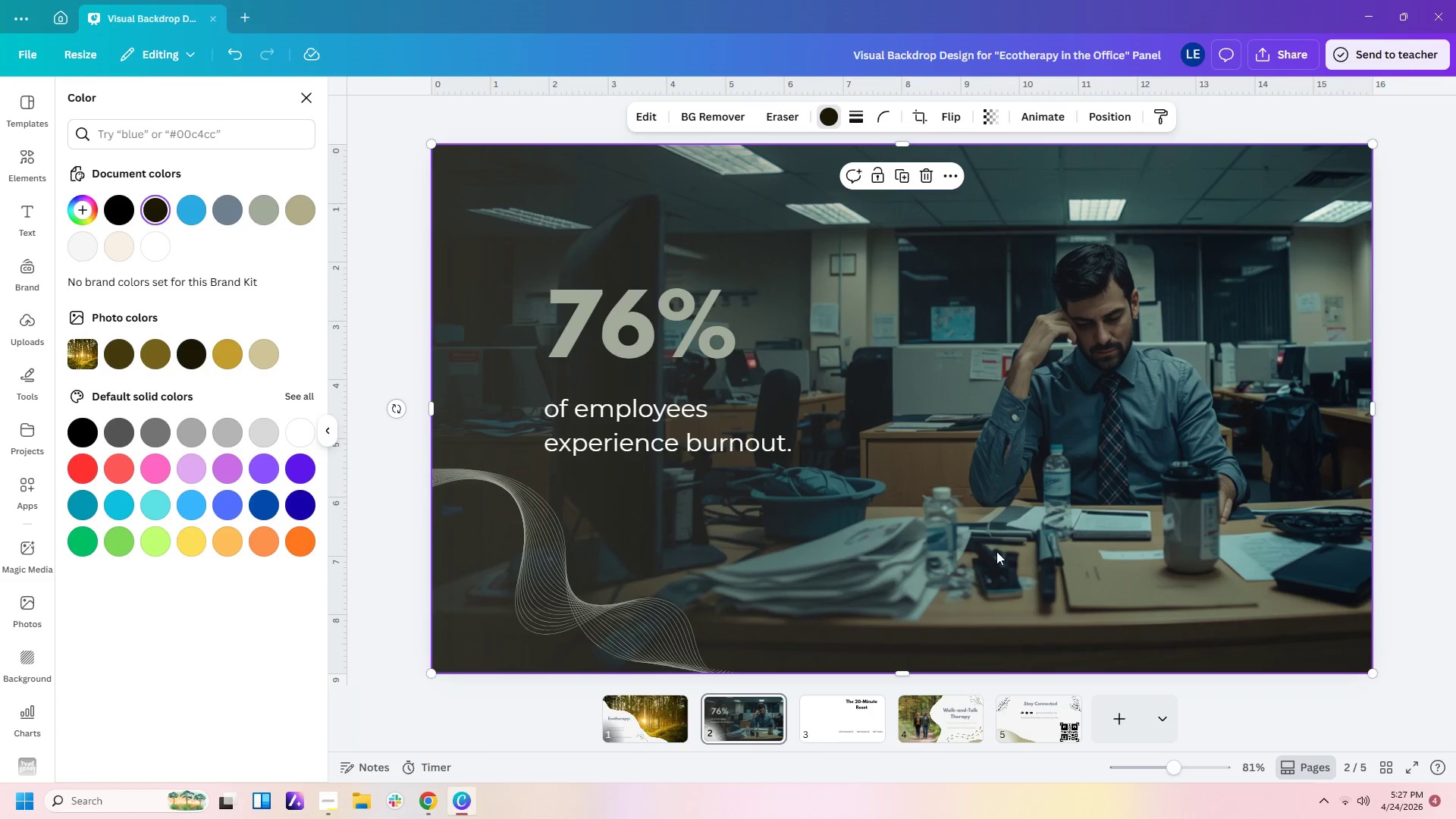 
left_click([761, 725])
 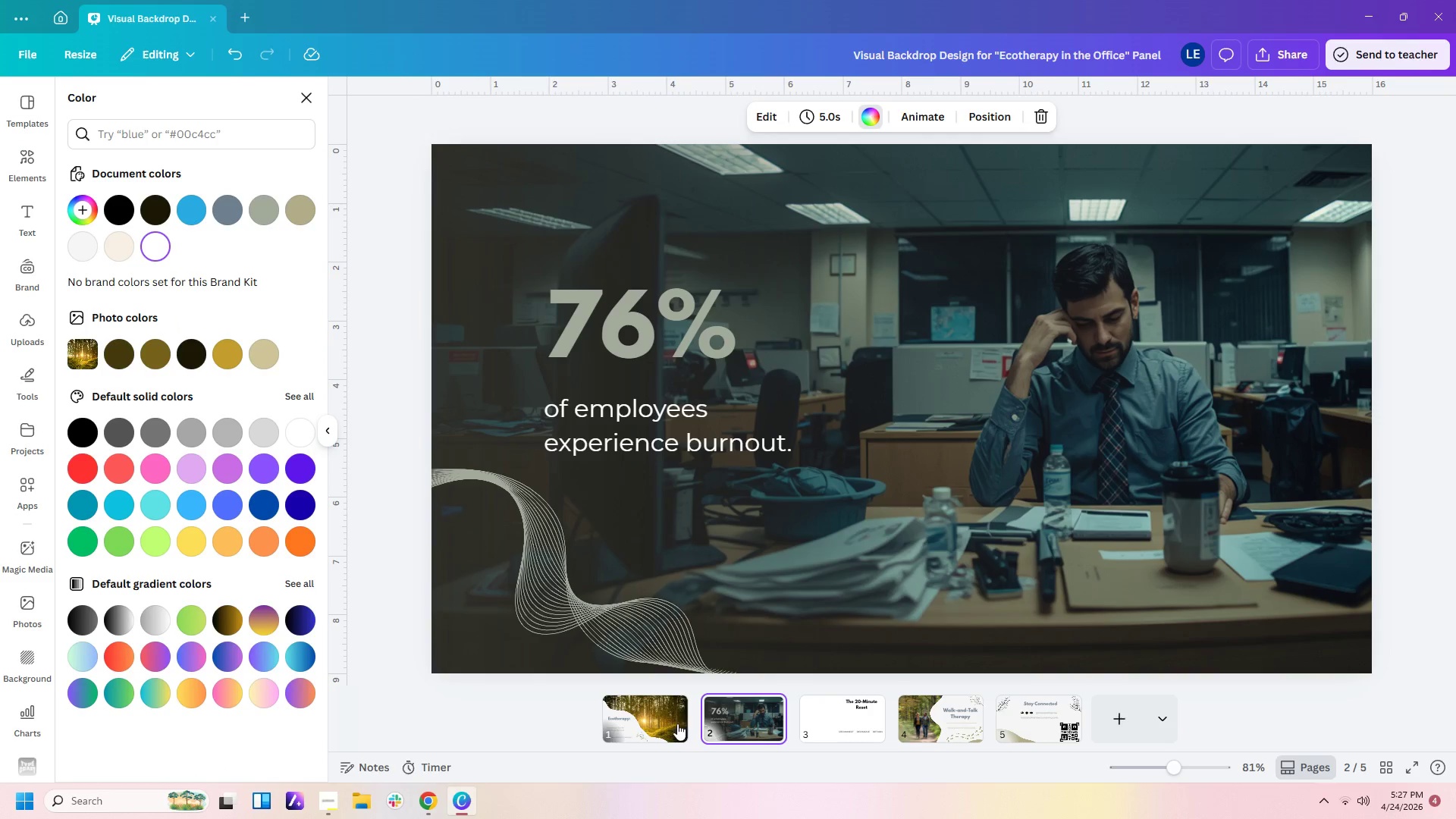 
left_click([673, 723])
 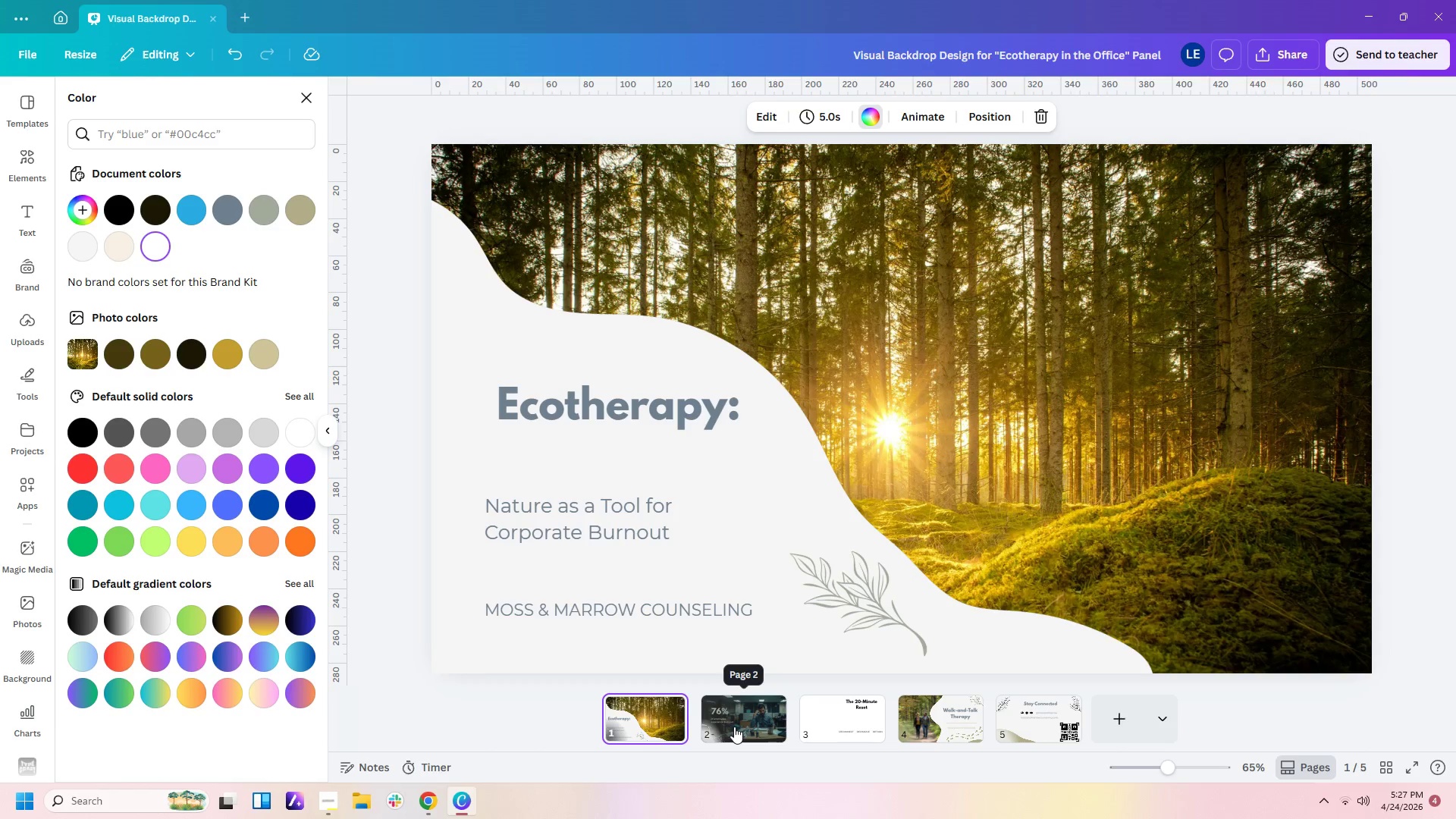 
left_click([734, 726])
 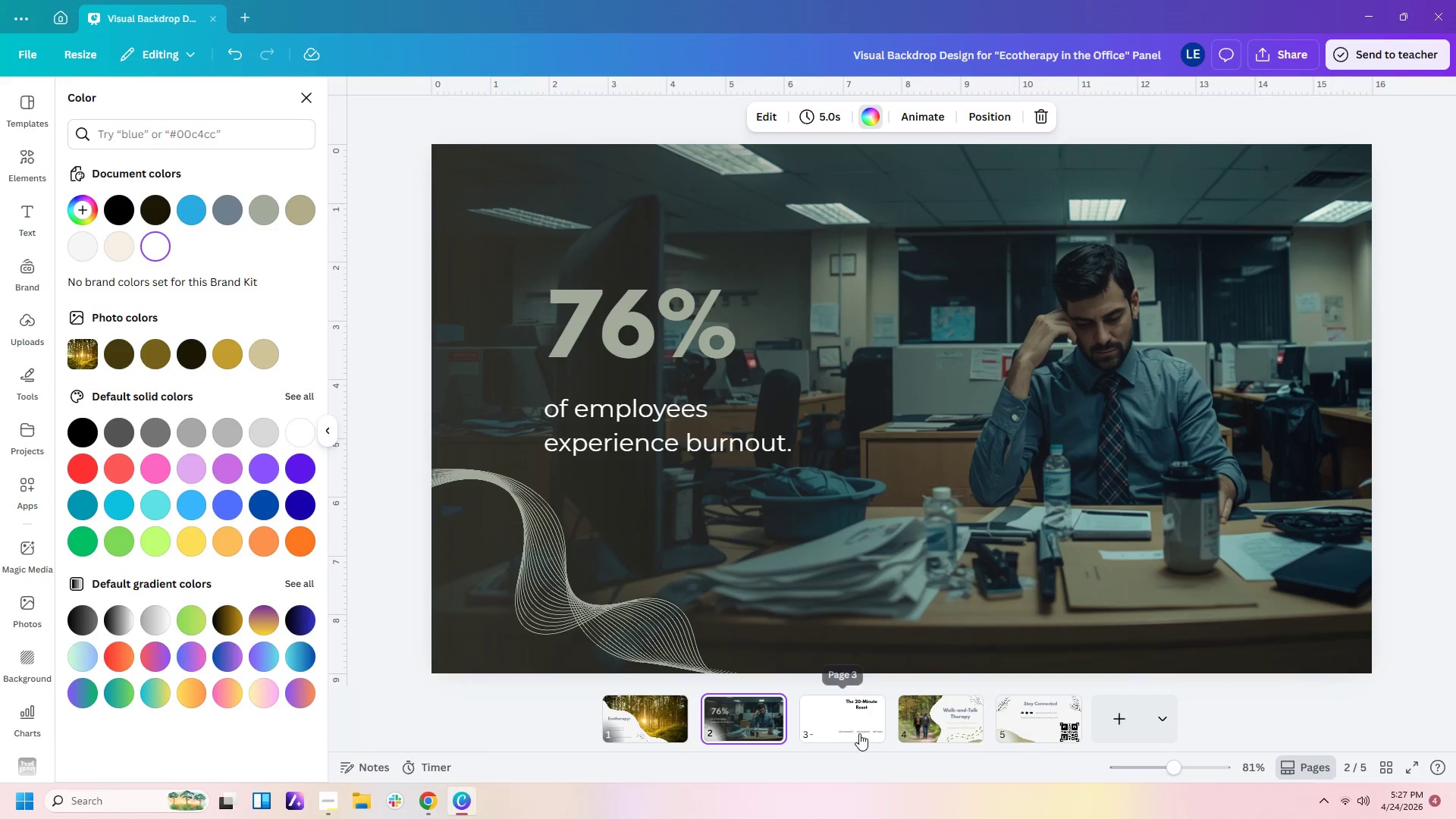 
left_click([859, 726])
 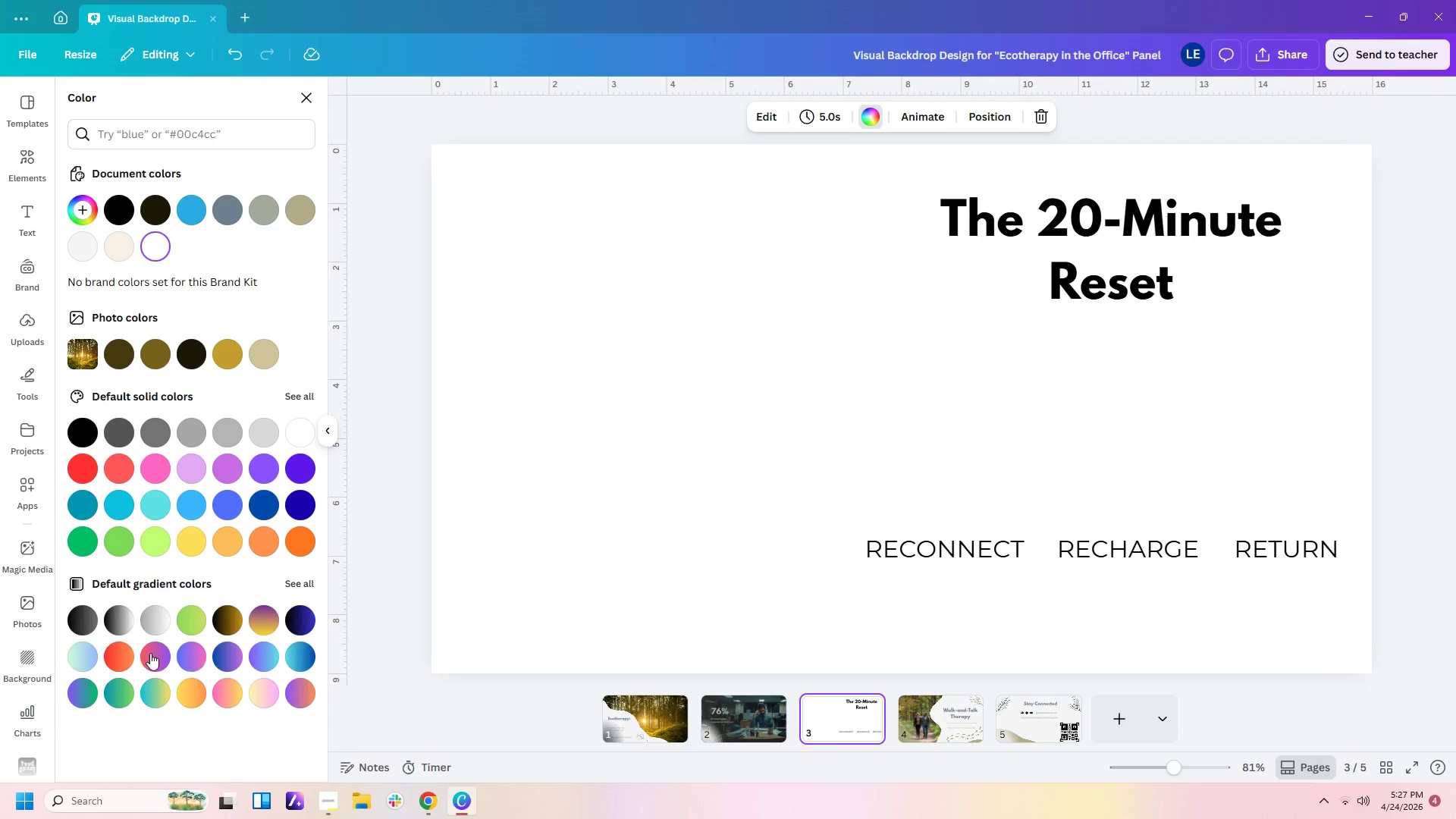 
left_click([42, 548])
 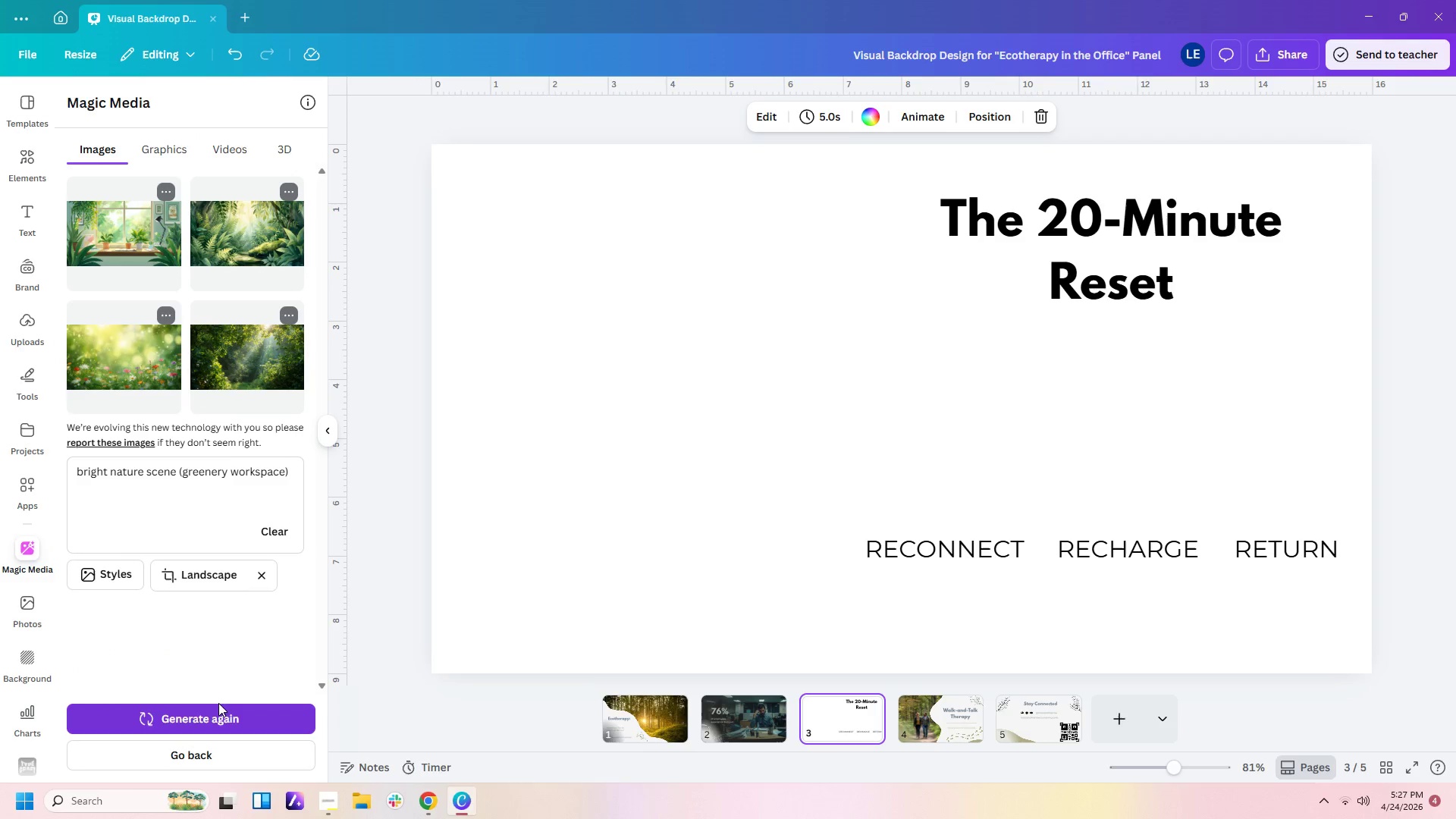 
left_click([199, 573])
 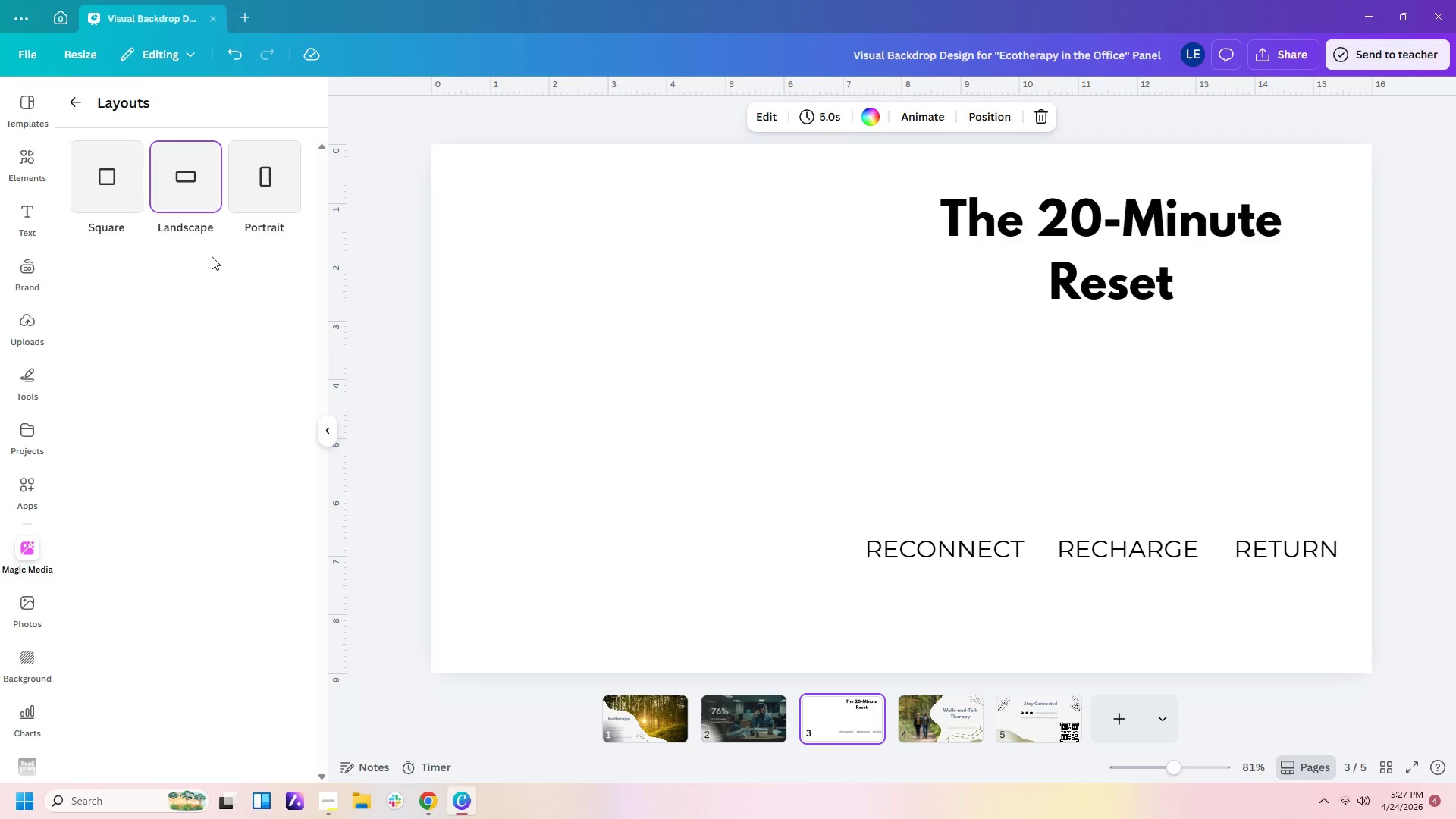 
left_click([108, 158])
 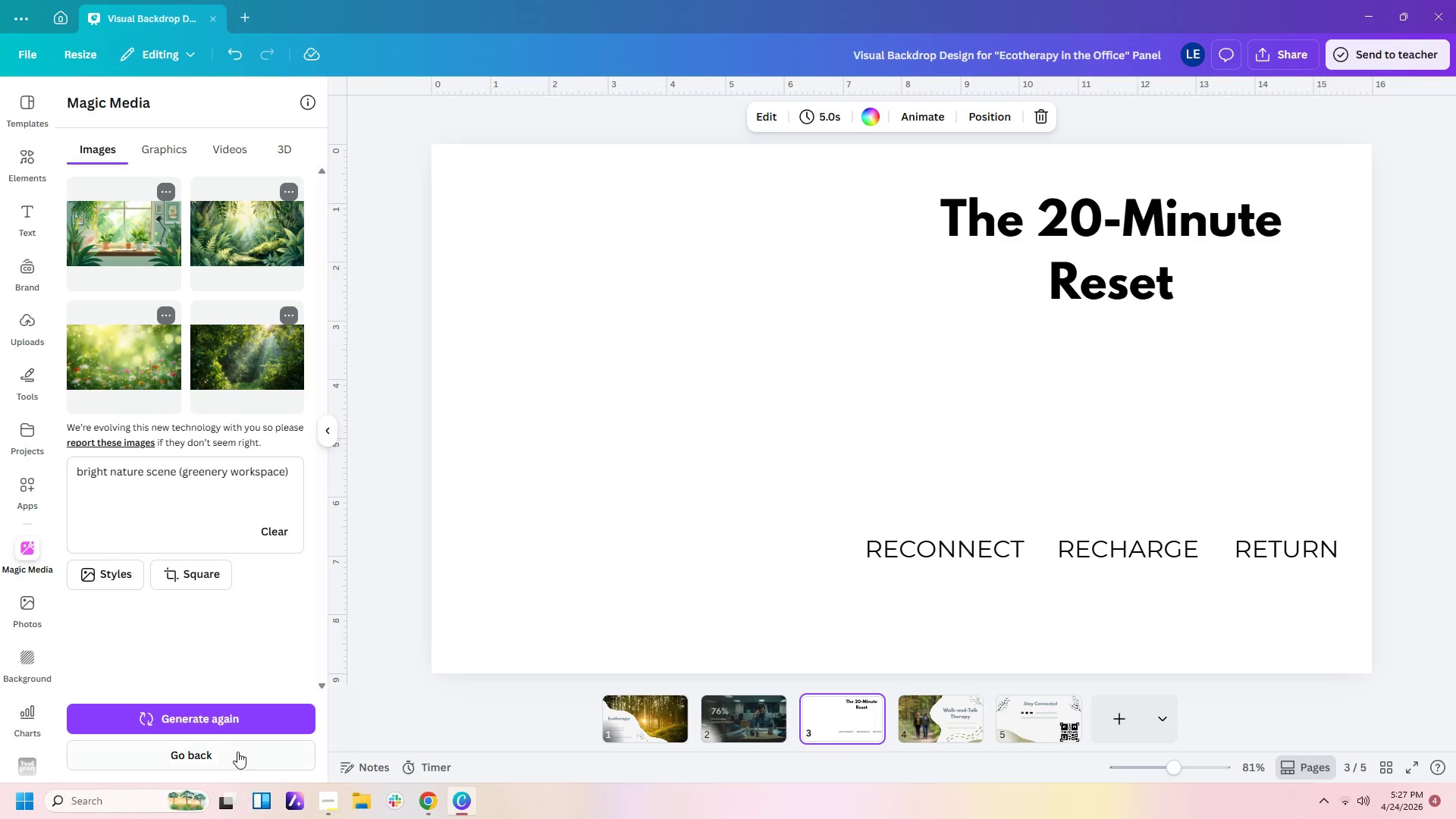 
left_click([229, 710])
 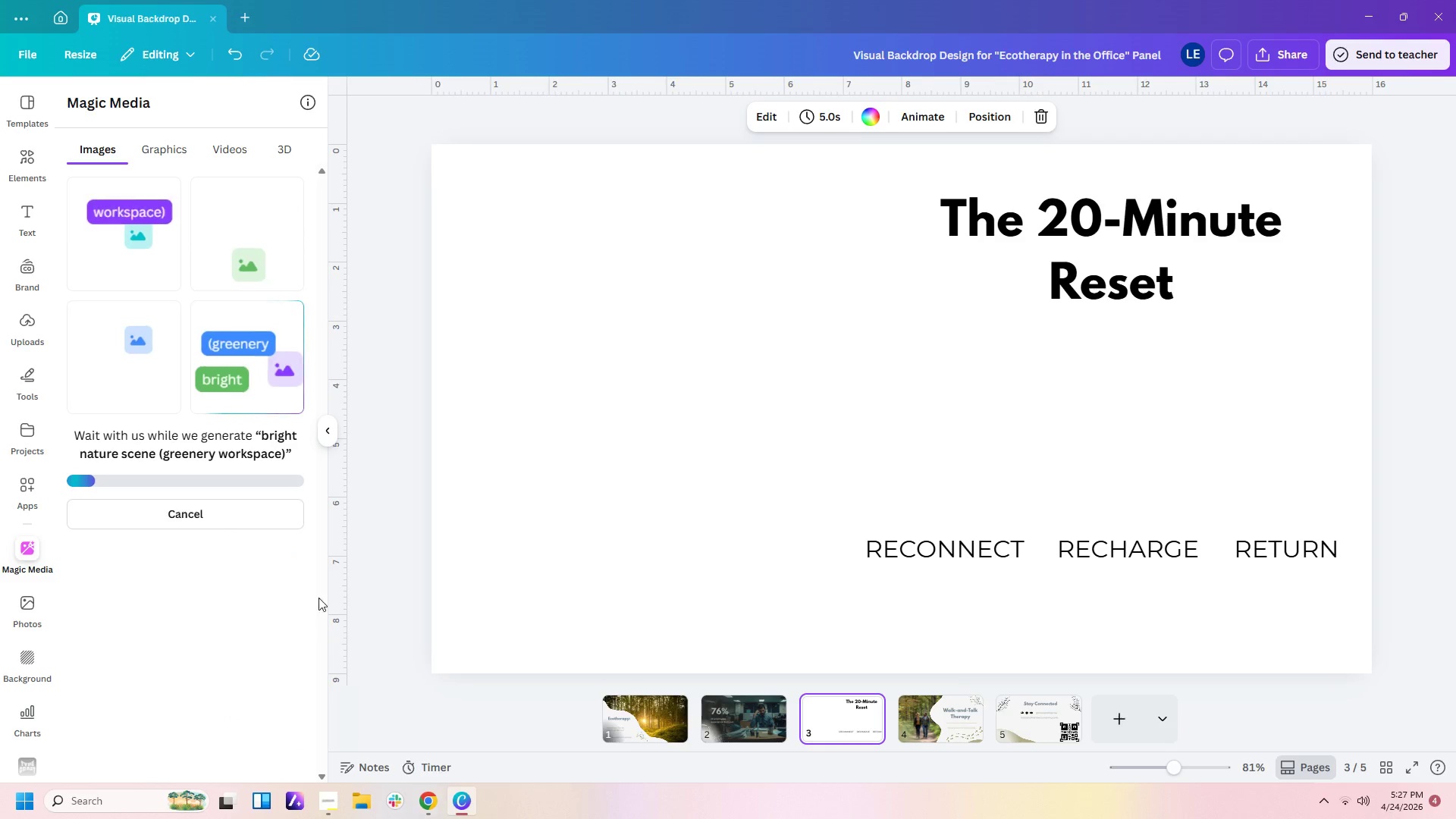 
wait(7.55)
 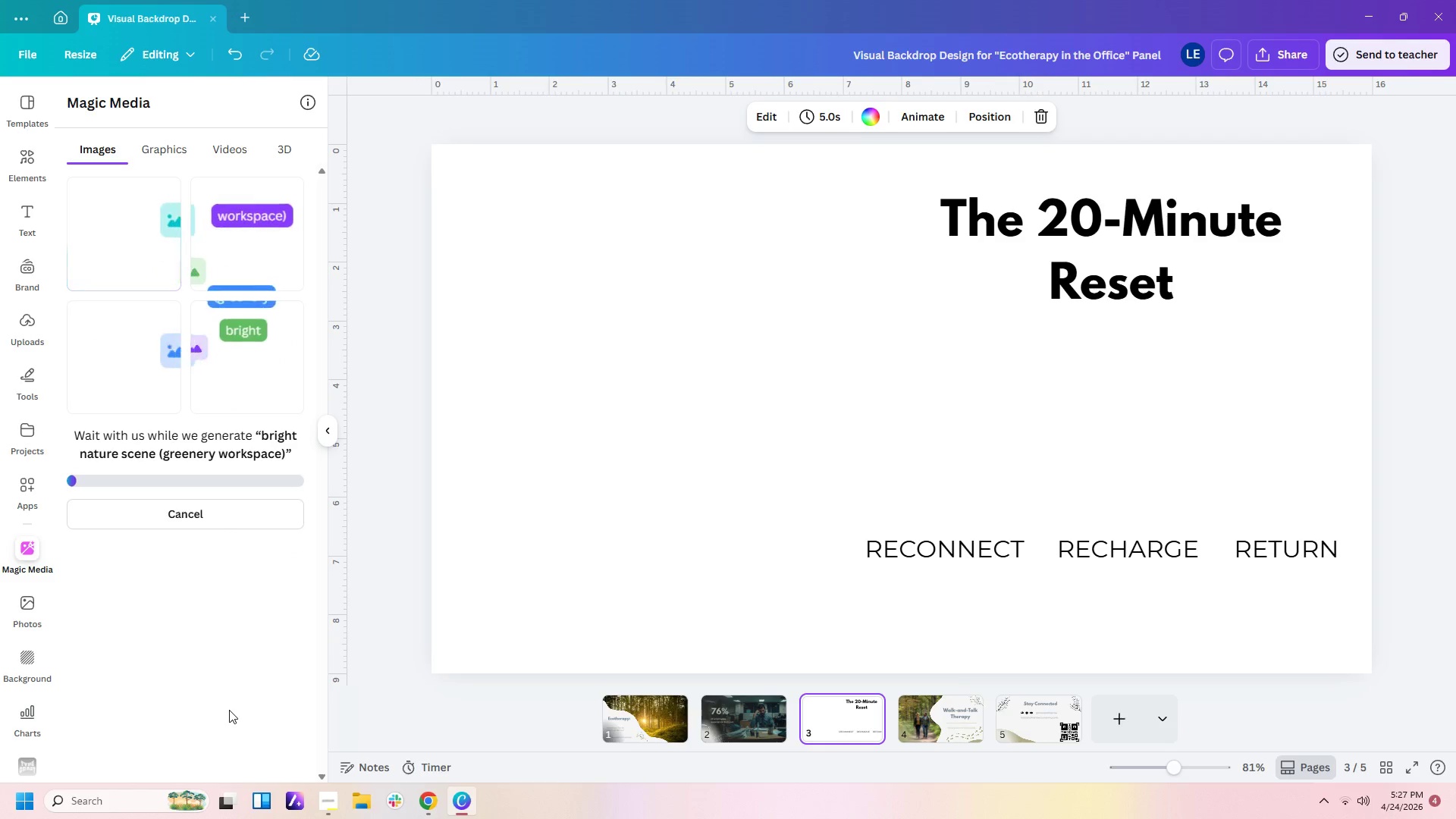 
left_click([924, 714])
 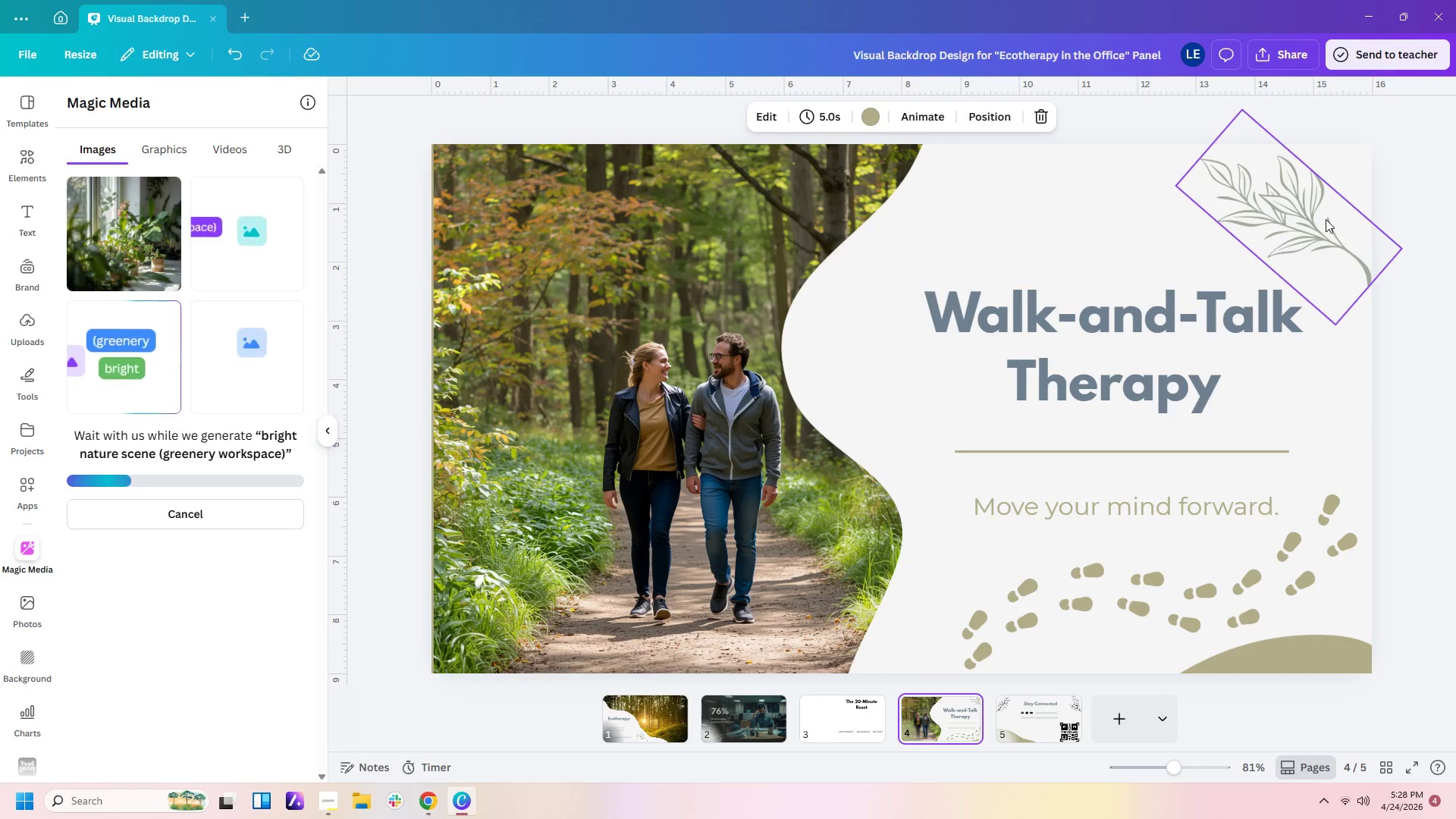 
left_click([1326, 219])
 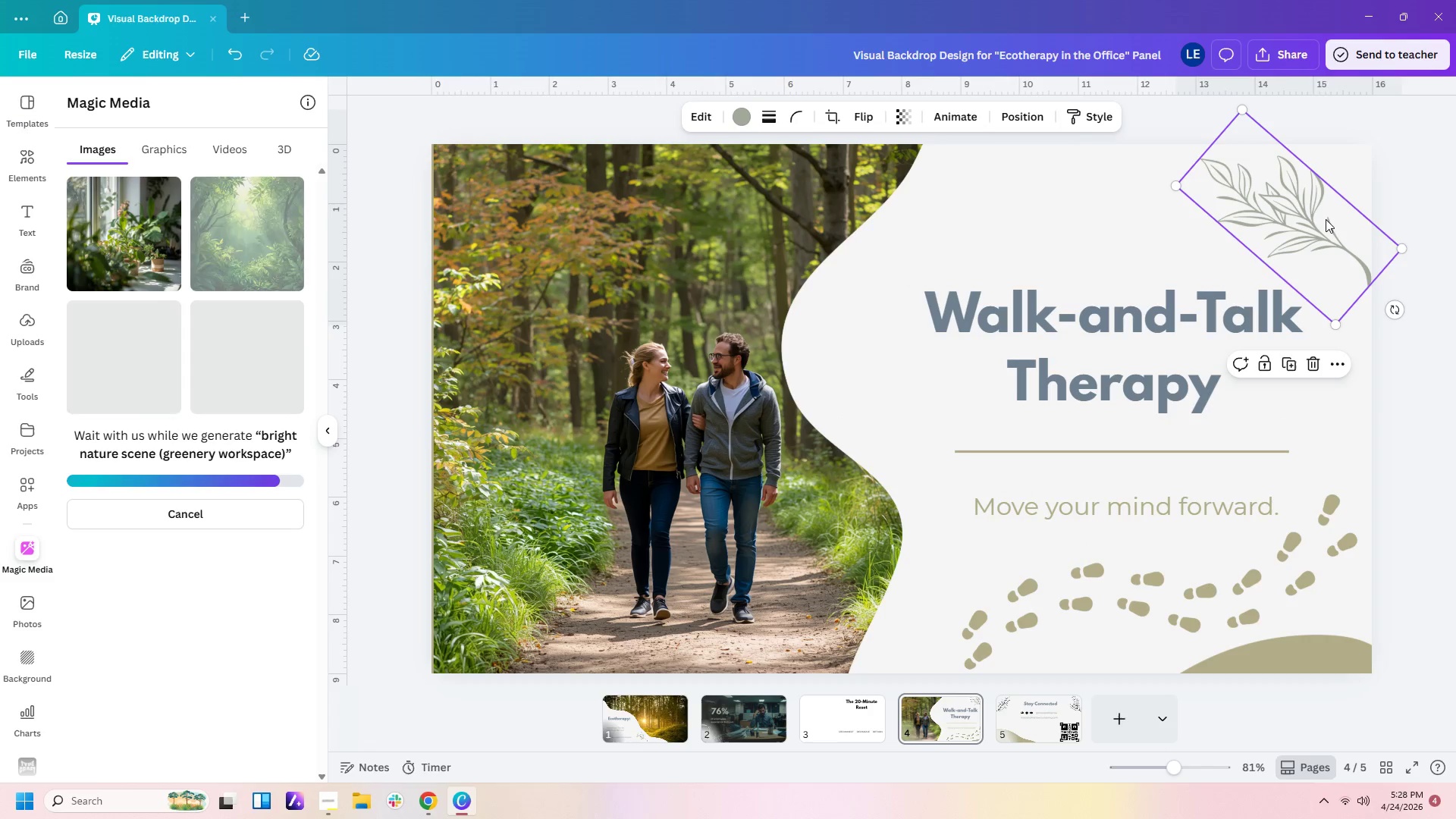 
key(Delete)
 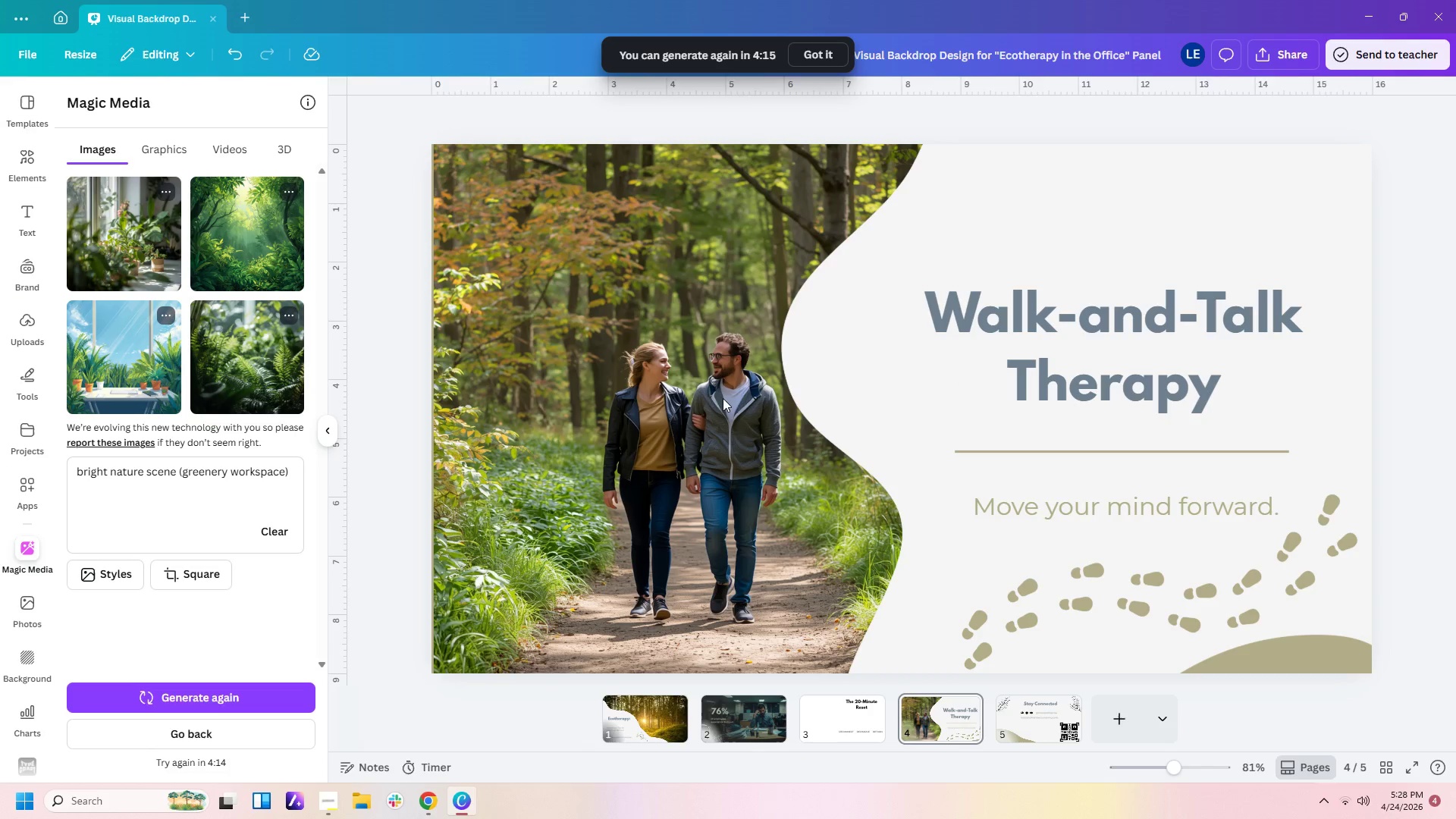 
left_click([849, 727])
 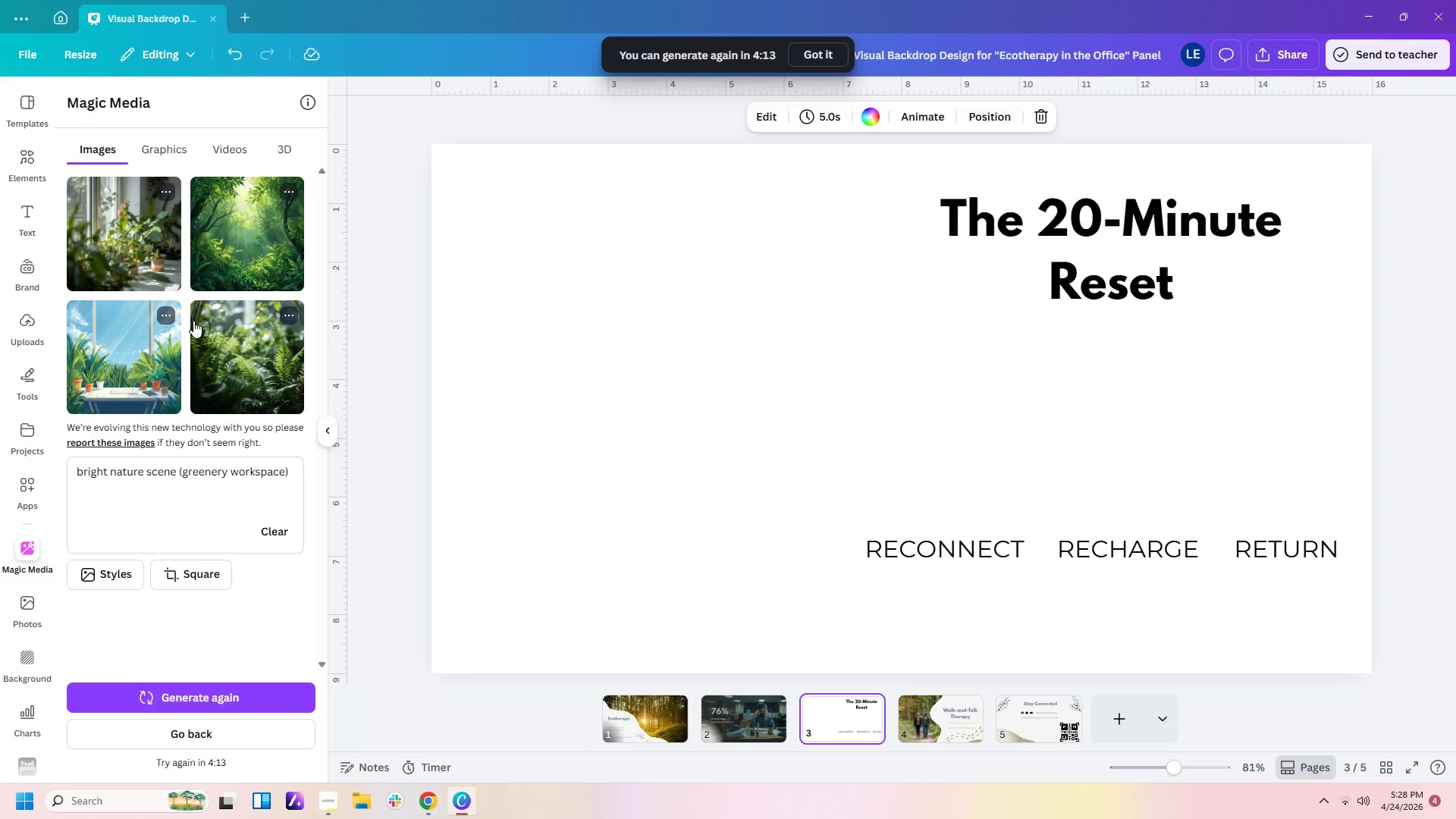 
left_click([140, 263])
 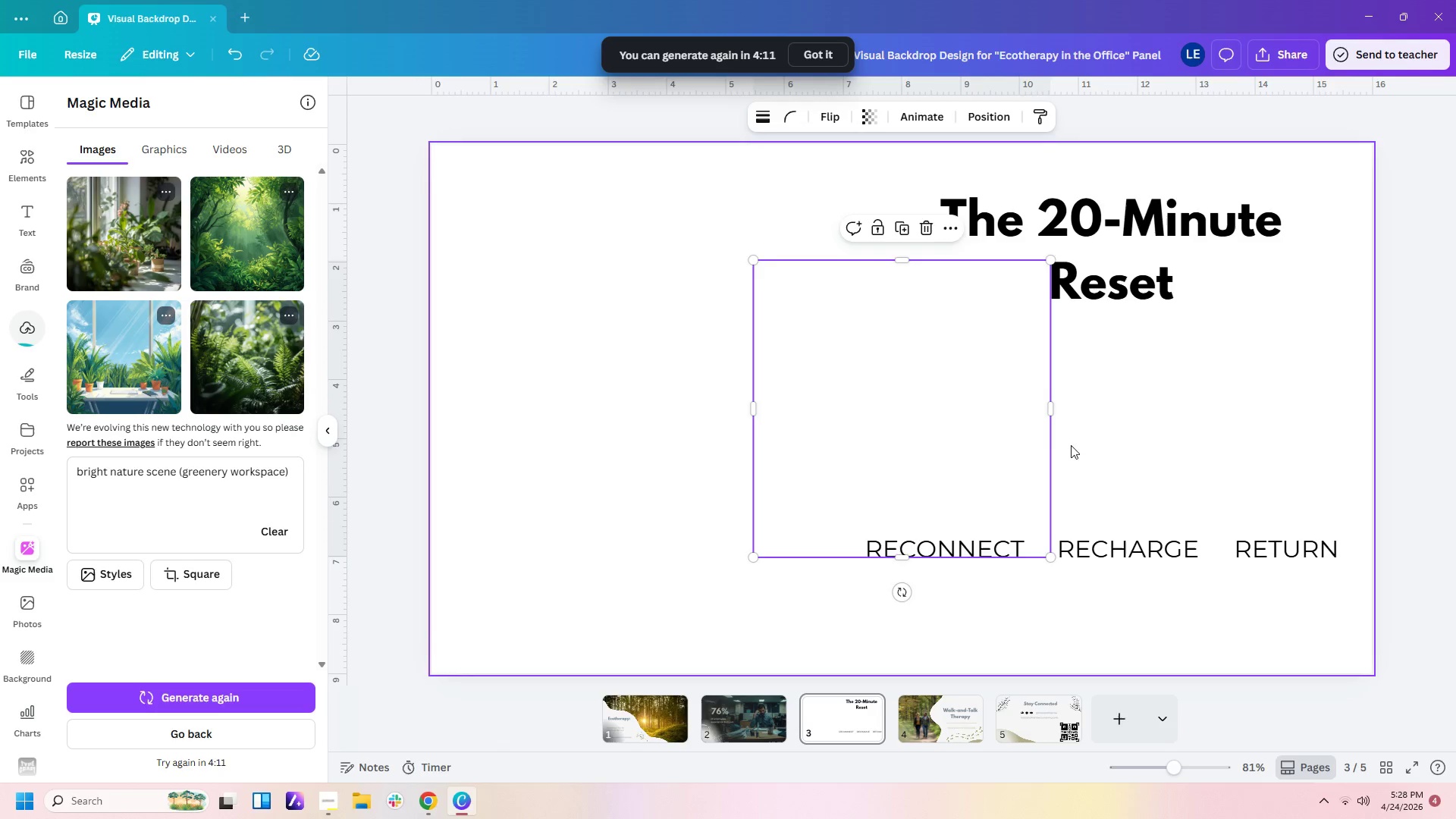 
left_click_drag(start_coordinate=[939, 431], to_coordinate=[635, 337])
 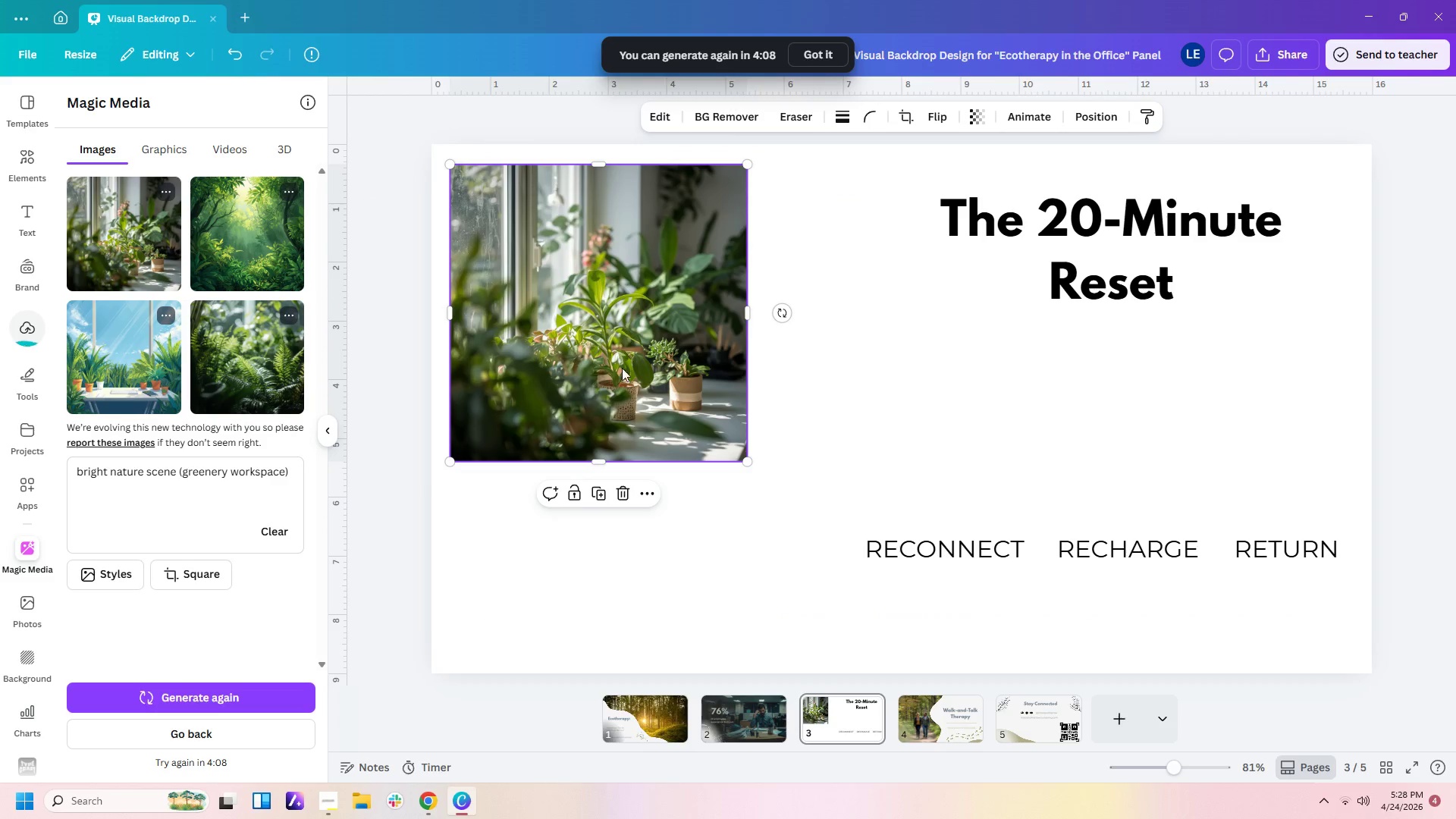 
left_click_drag(start_coordinate=[622, 384], to_coordinate=[604, 363])
 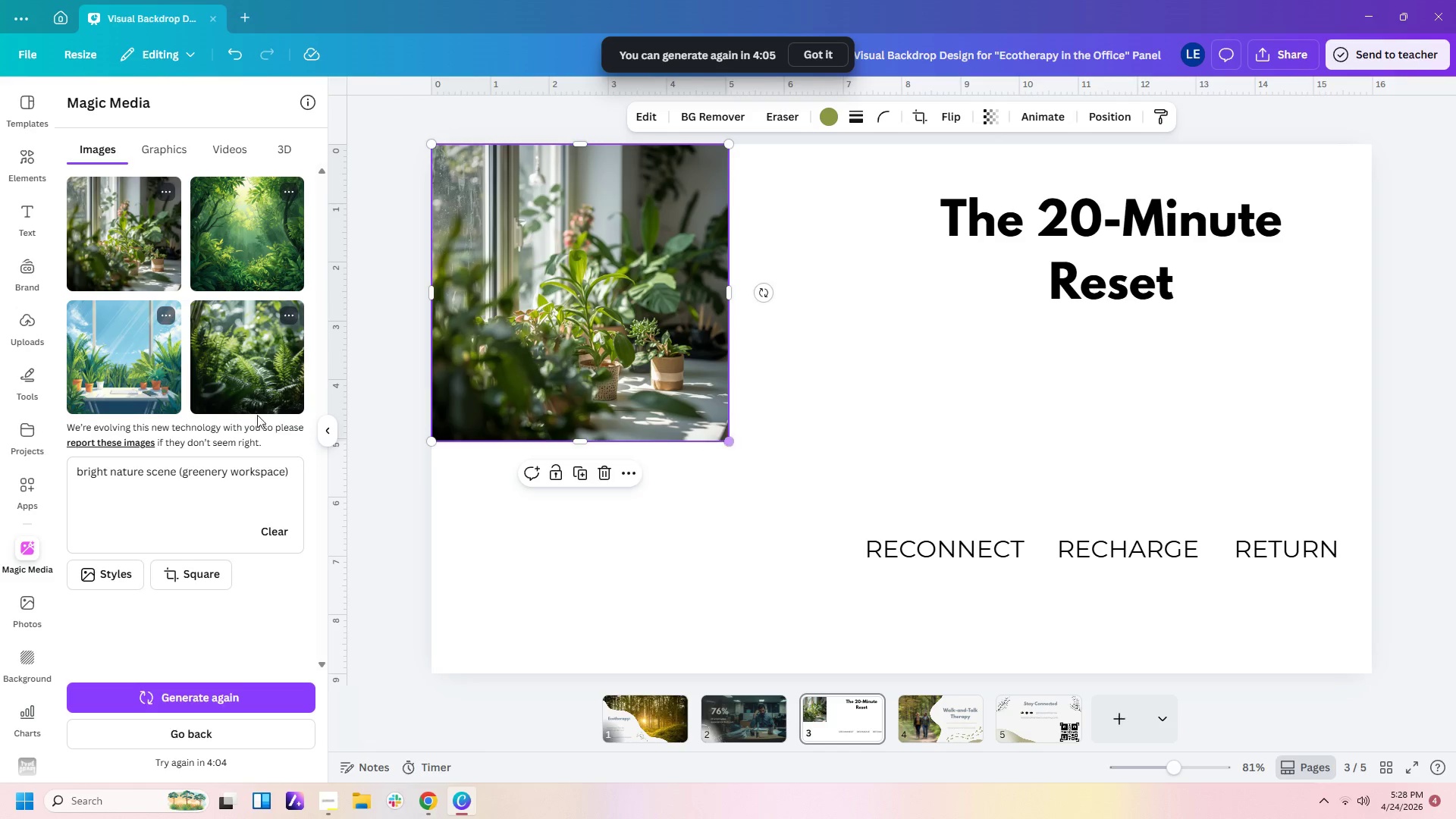 
left_click([136, 380])
 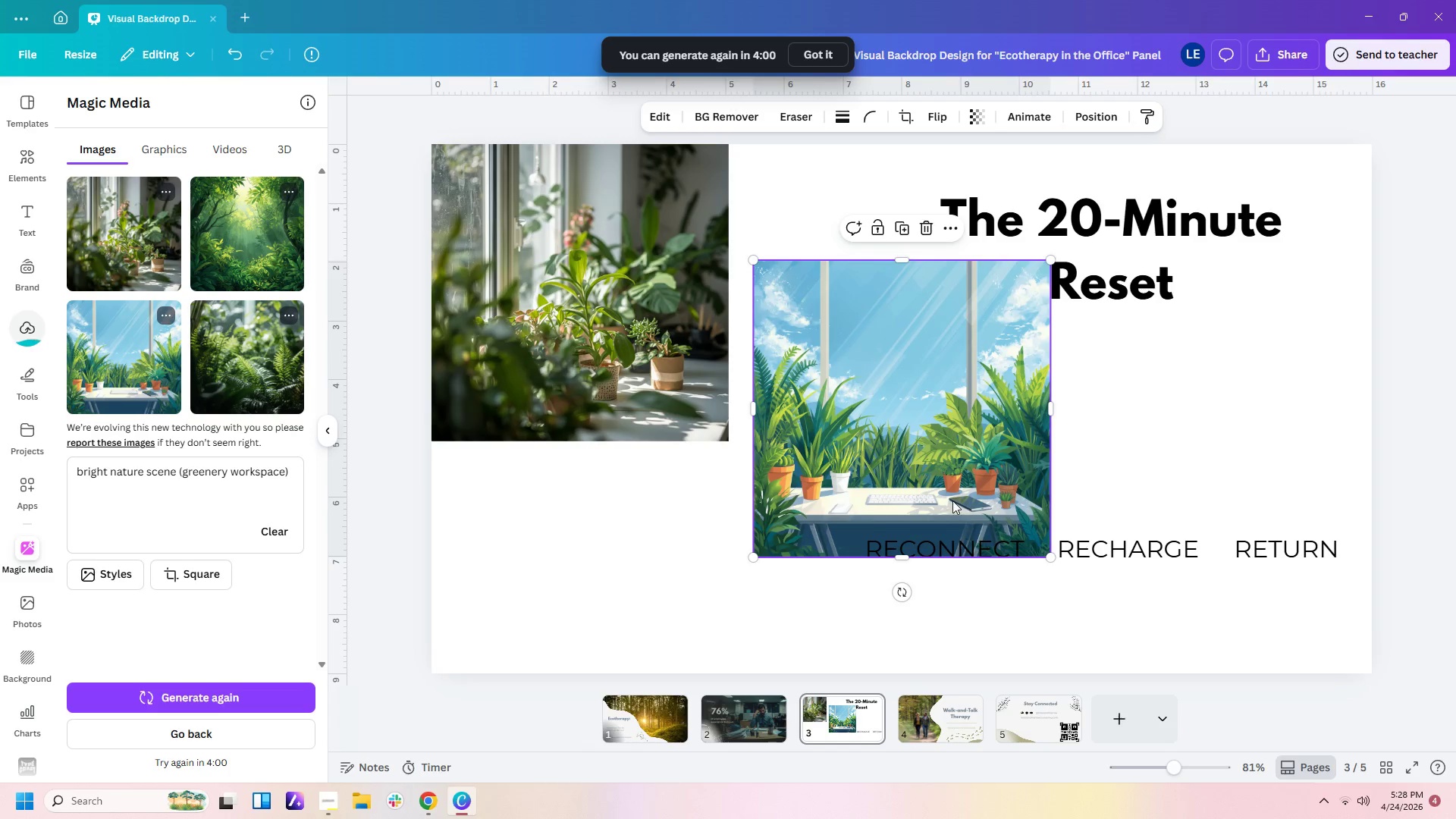 
wait(5.47)
 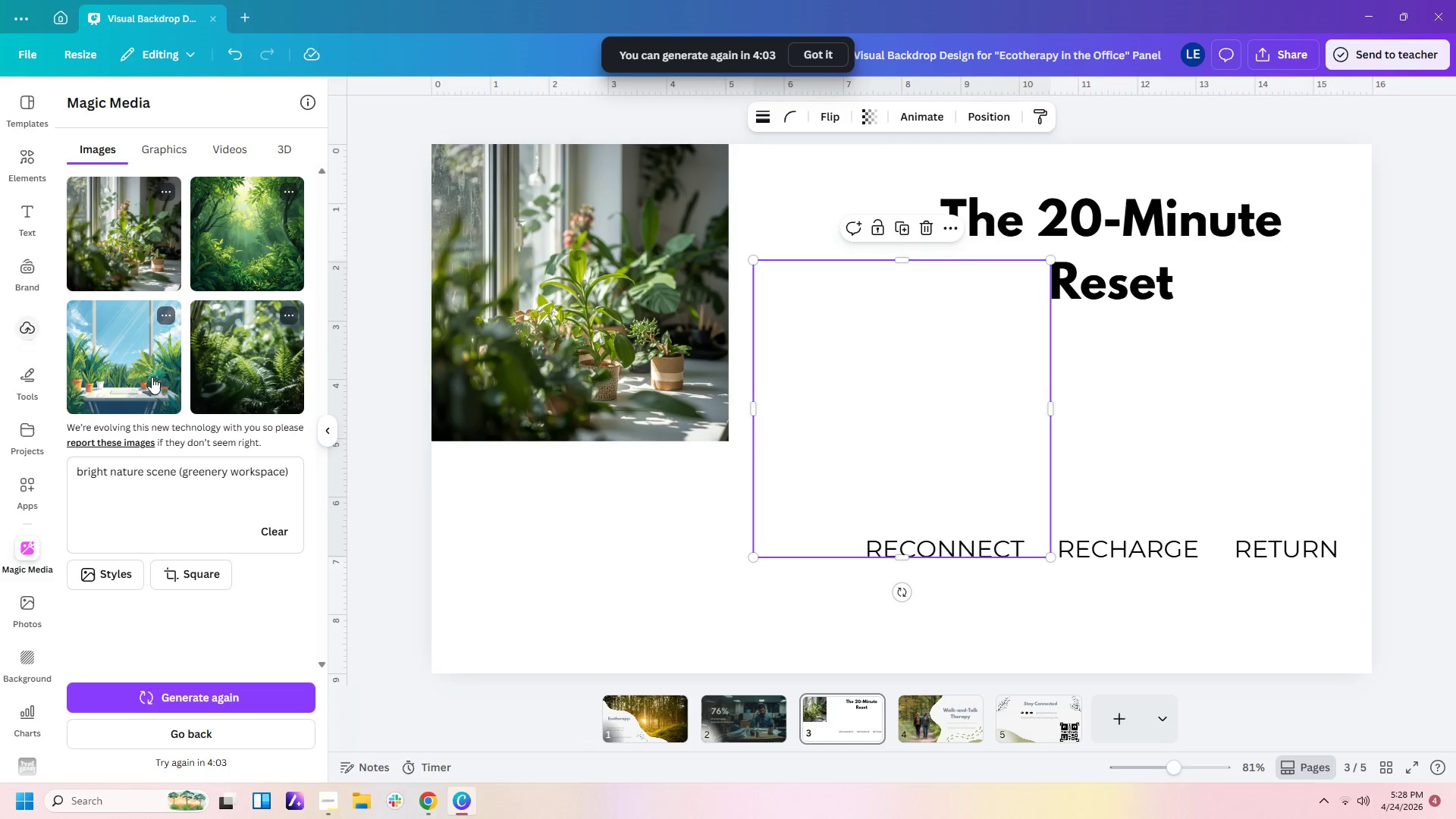 
key(Delete)
 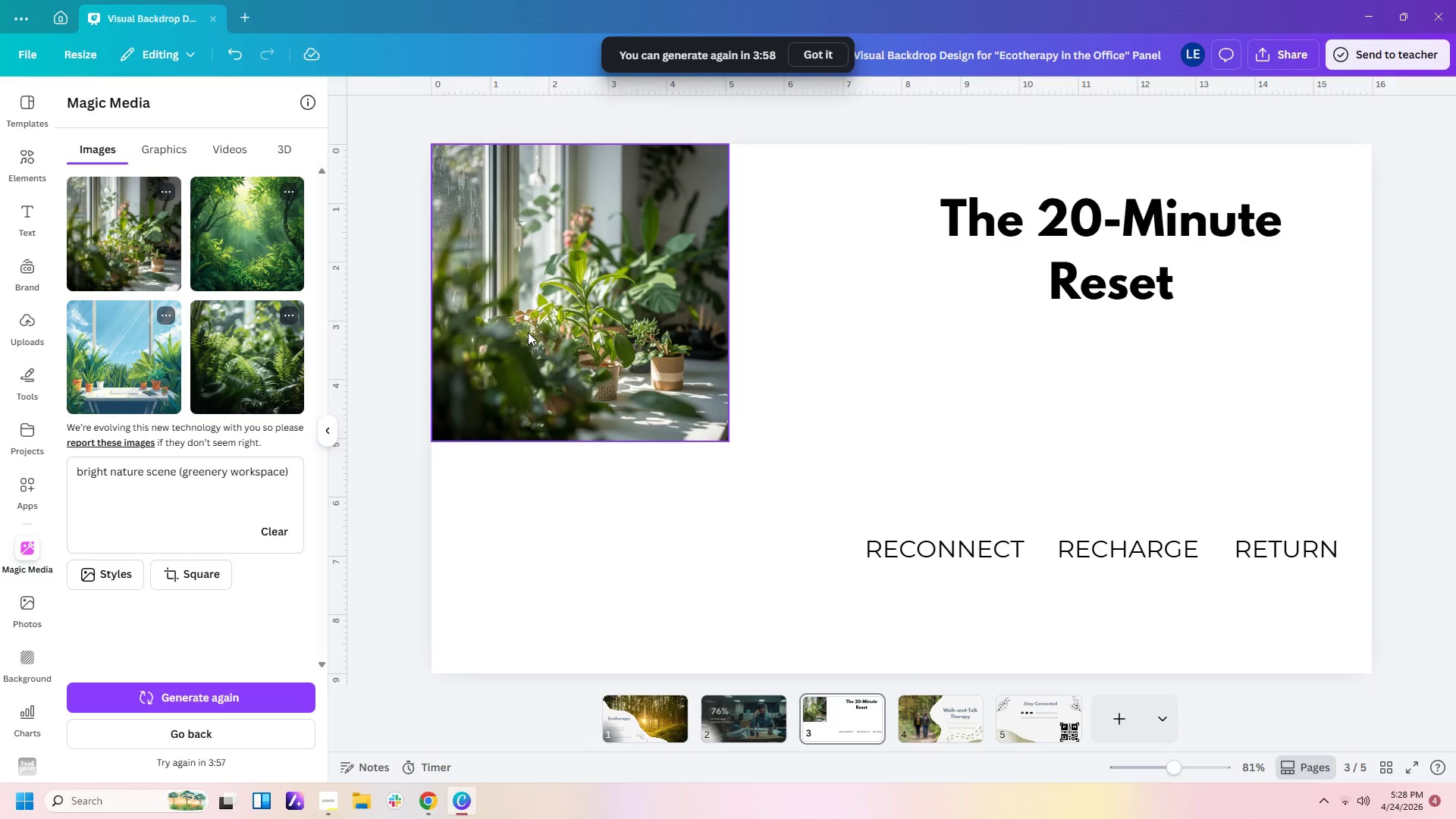 
left_click([528, 332])
 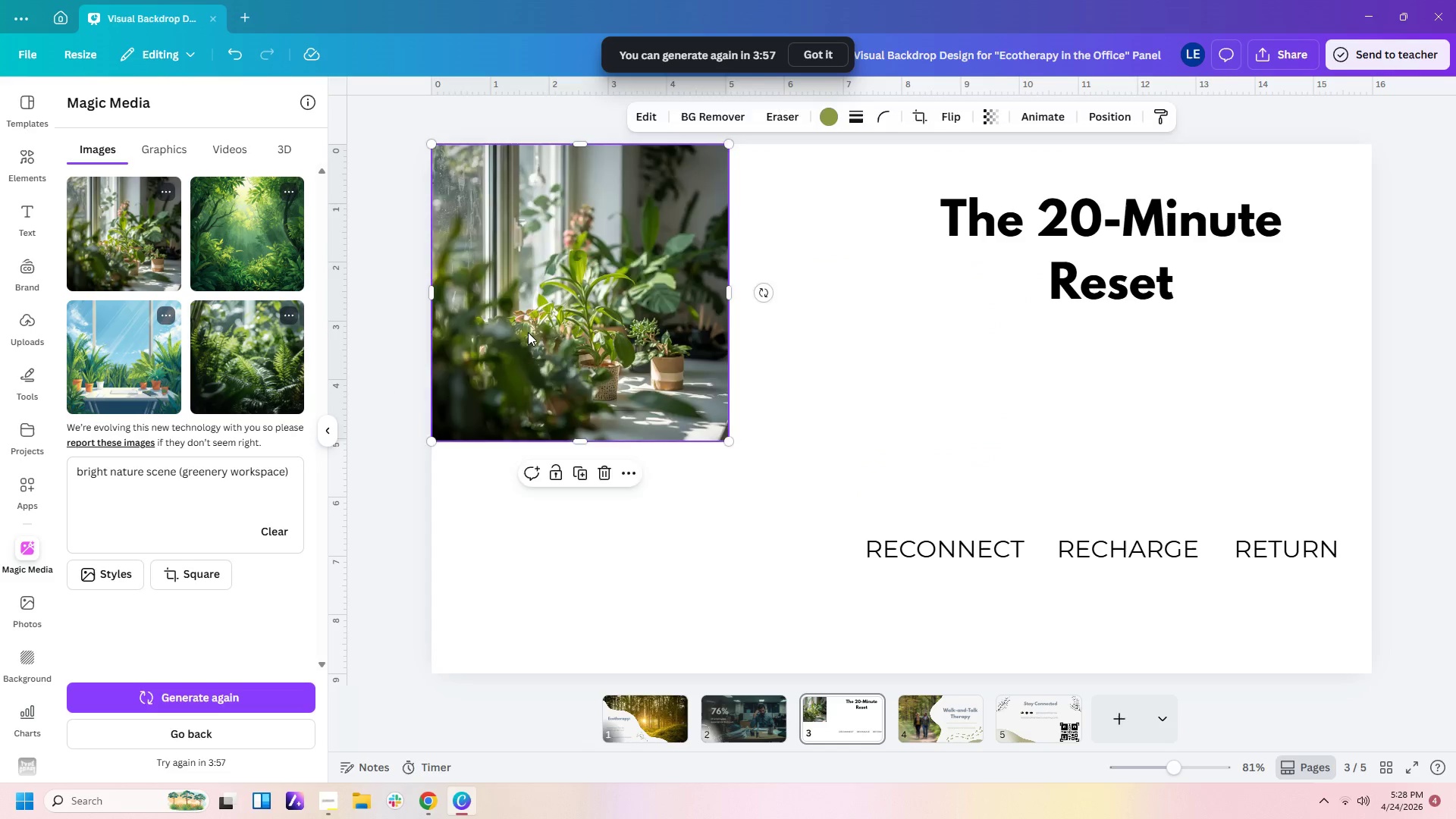 
key(Delete)
 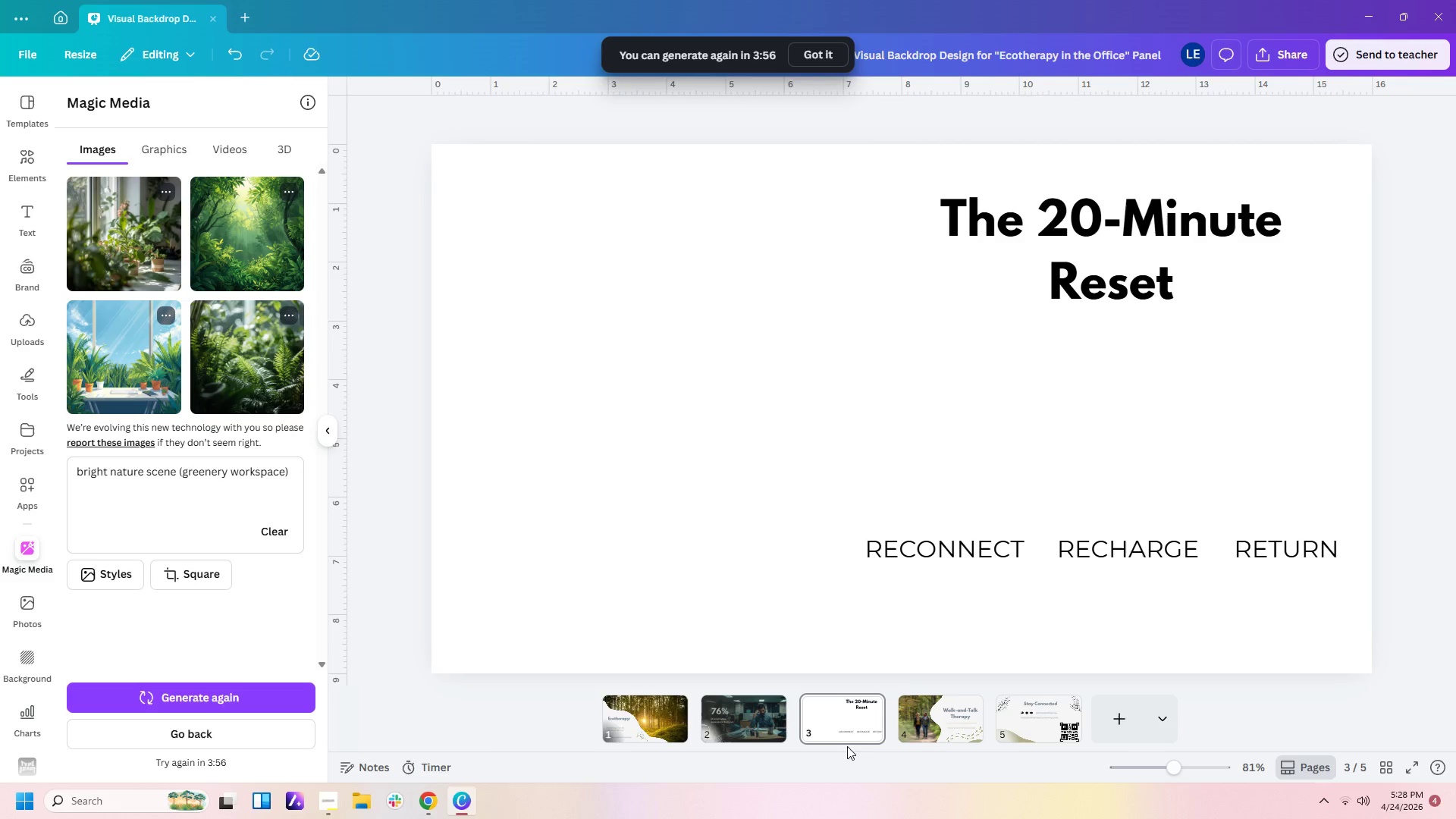 
left_click([919, 715])
 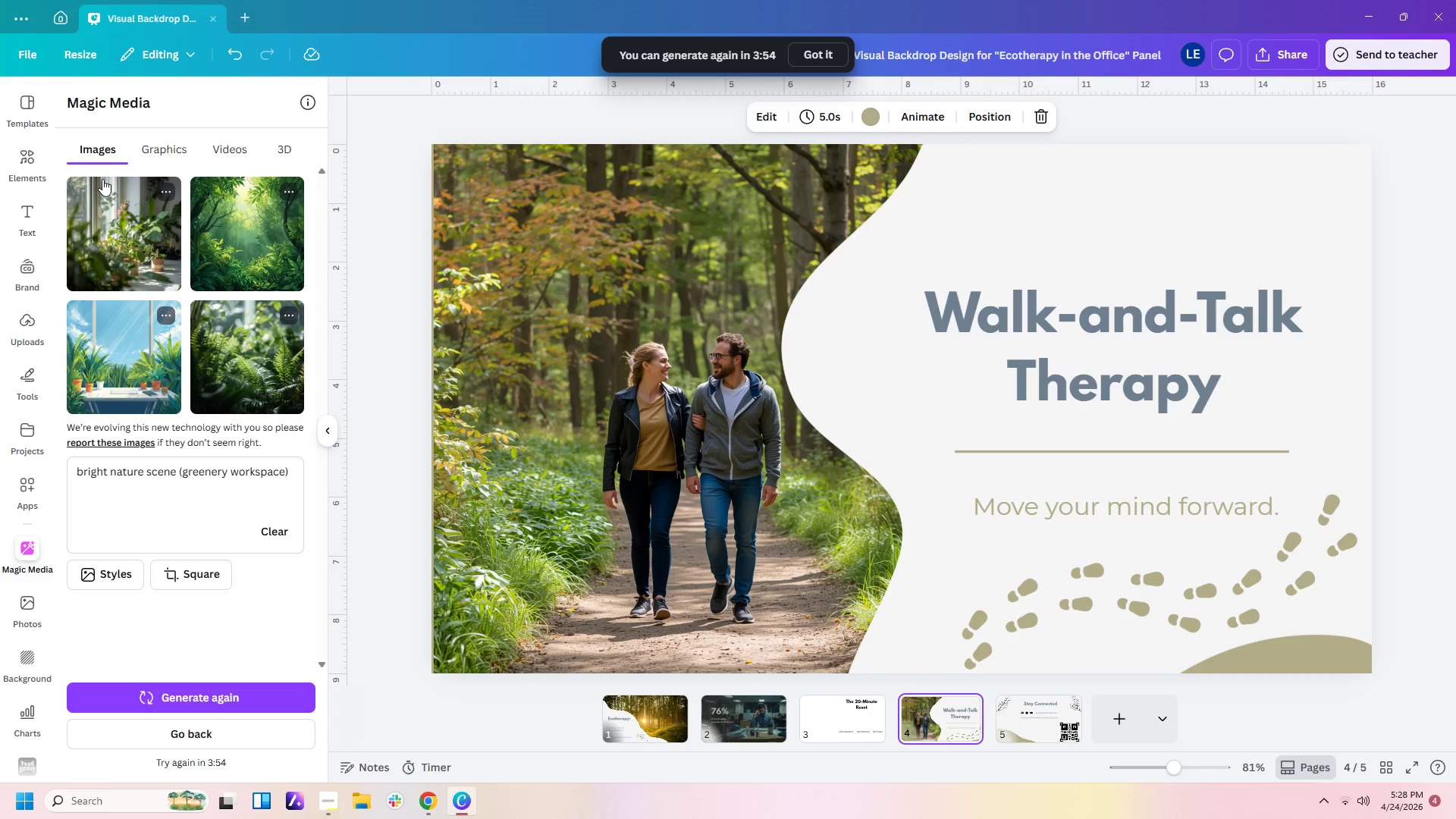 
left_click([27, 172])
 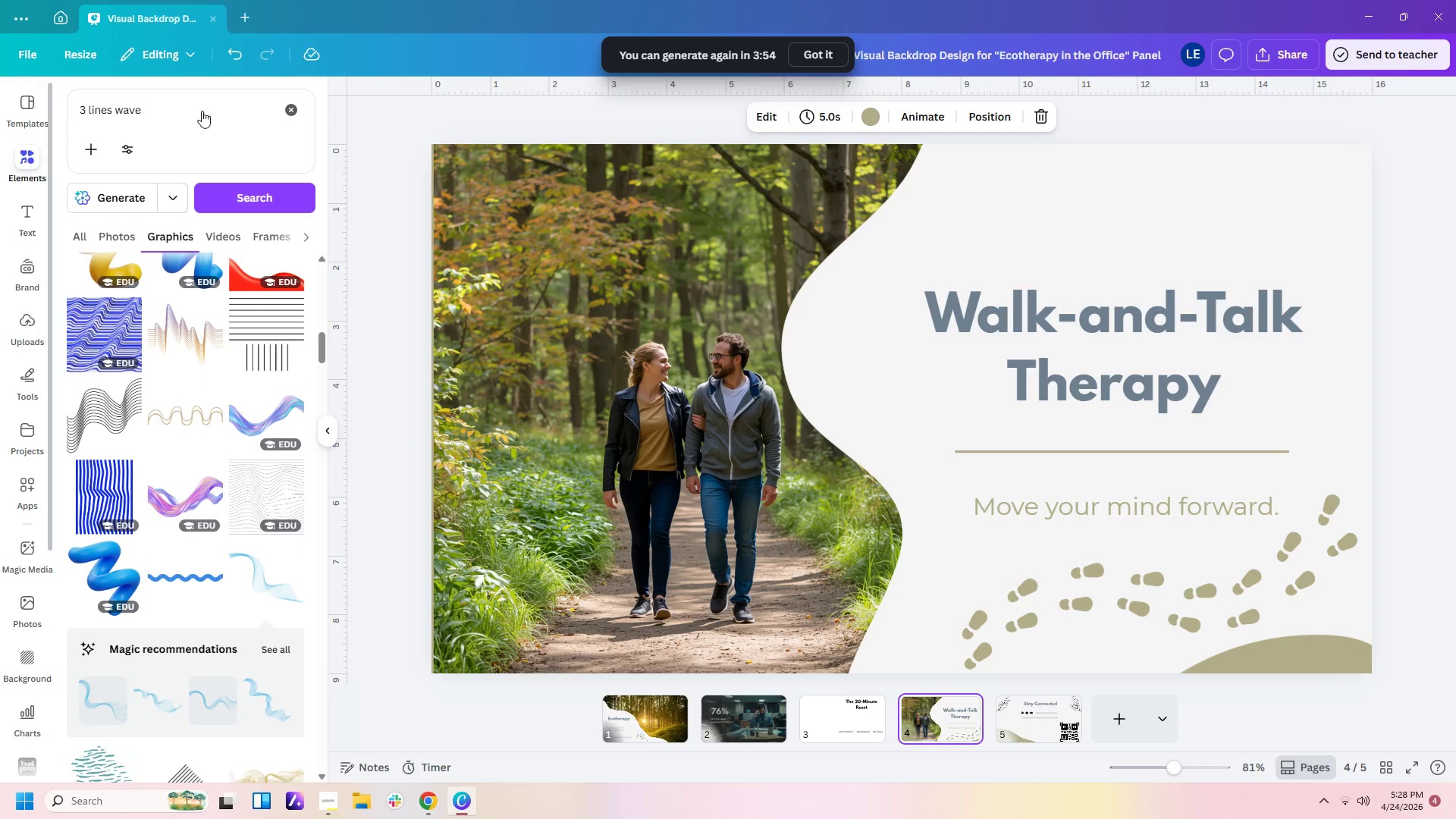 
left_click_drag(start_coordinate=[201, 112], to_coordinate=[0, 111])
 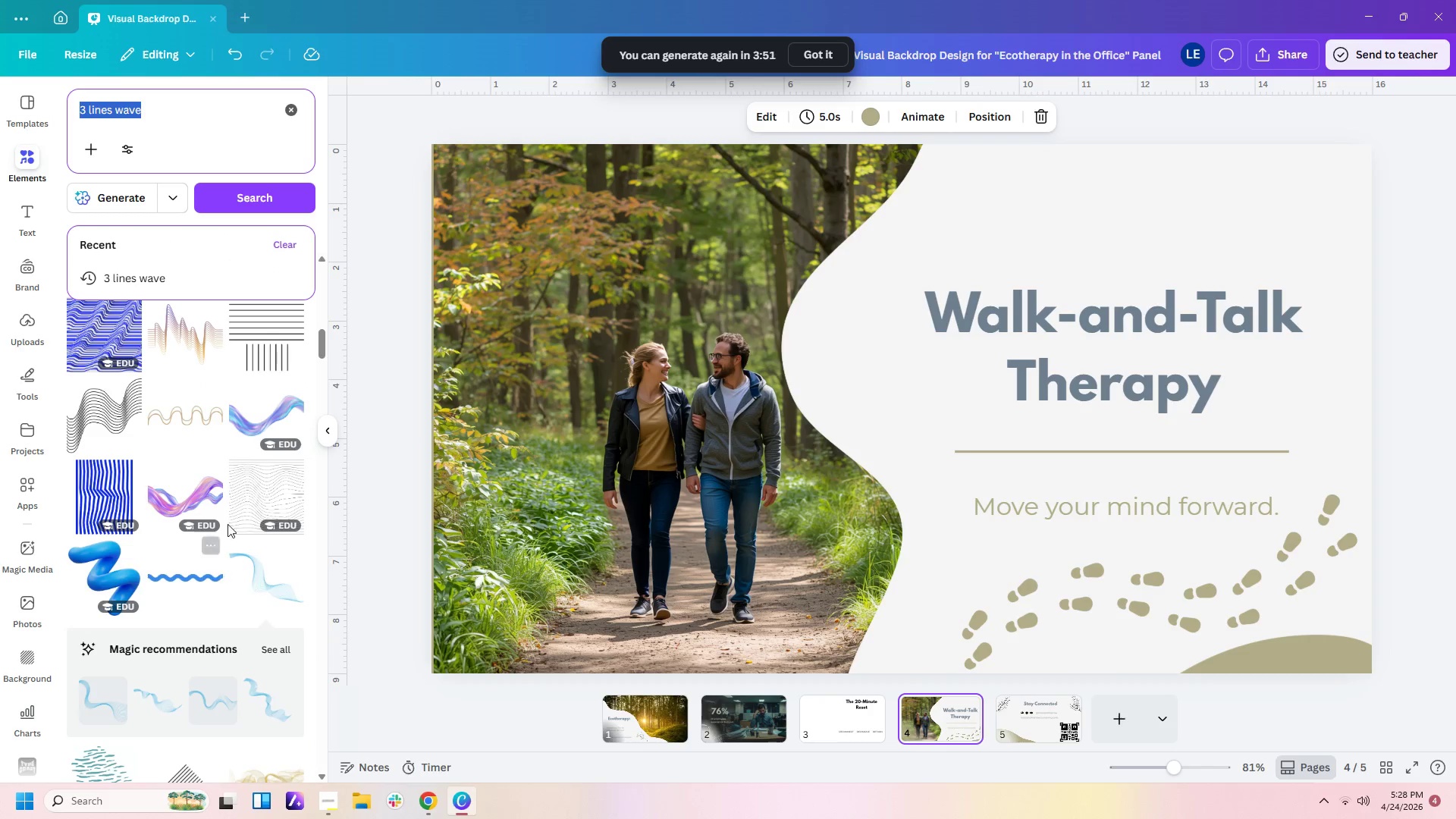 
scroll: coordinate [300, 378], scroll_direction: down, amount: 5.0
 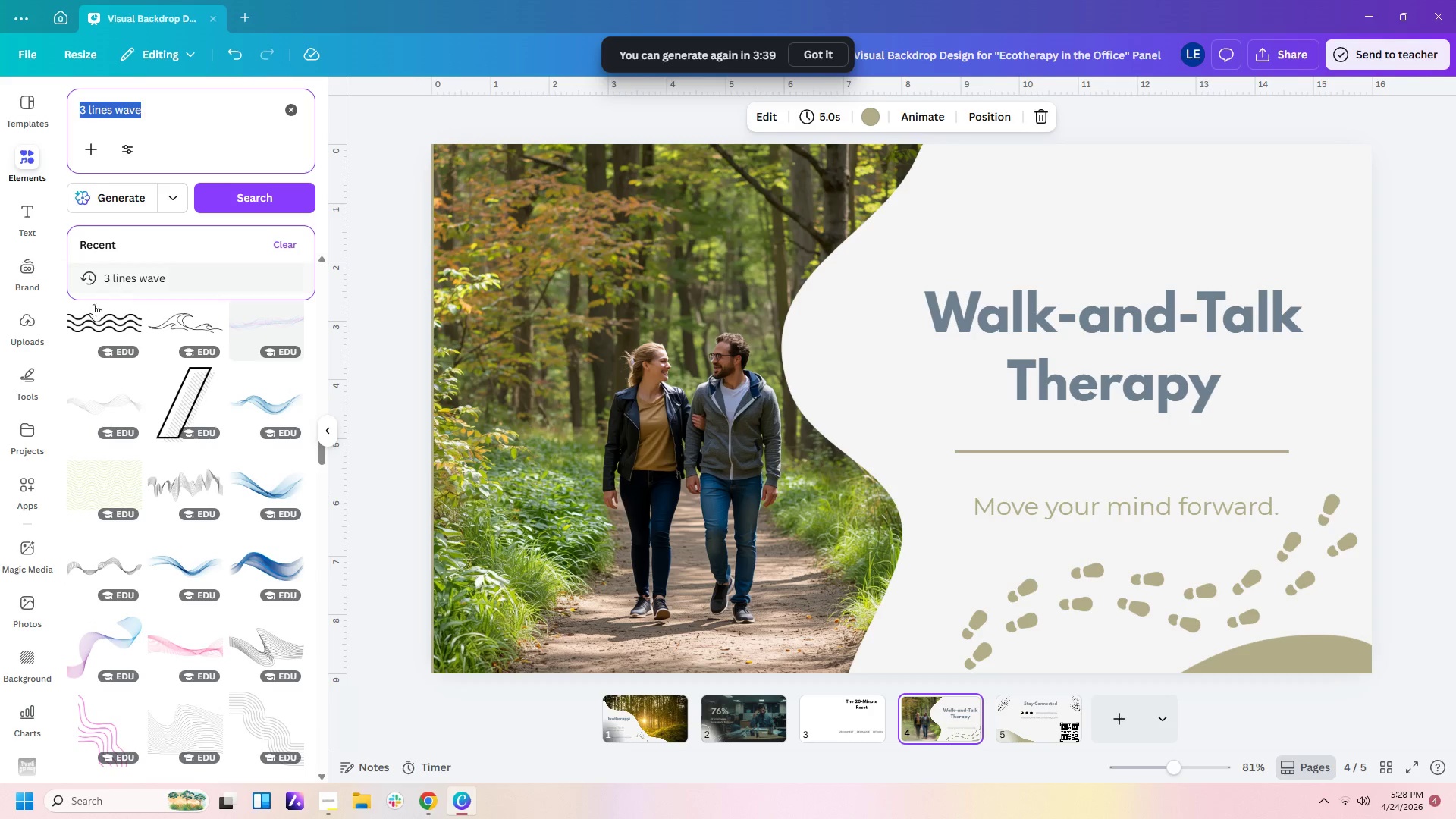 
left_click([92, 323])
 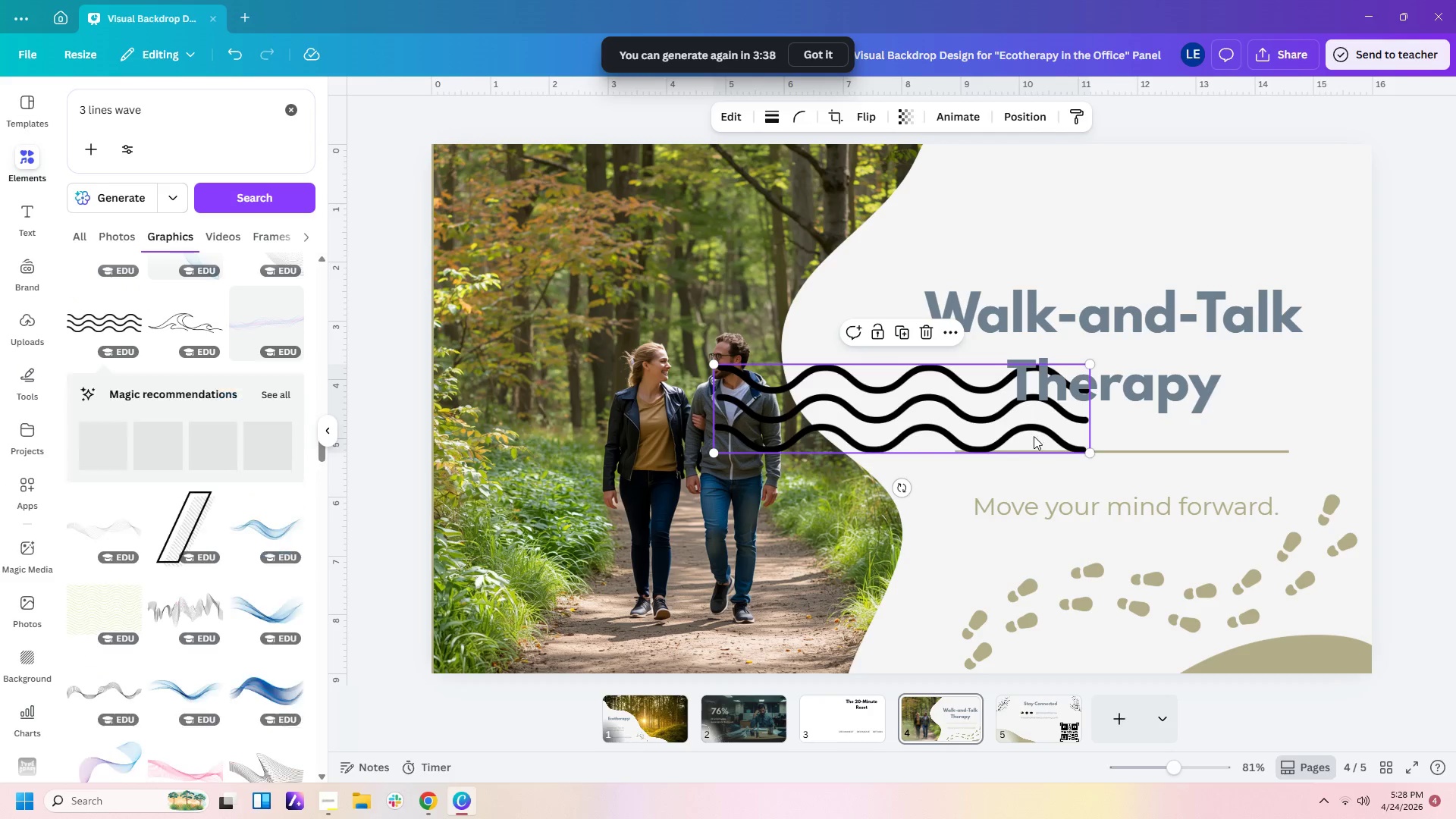 
left_click_drag(start_coordinate=[1034, 436], to_coordinate=[867, 727])
 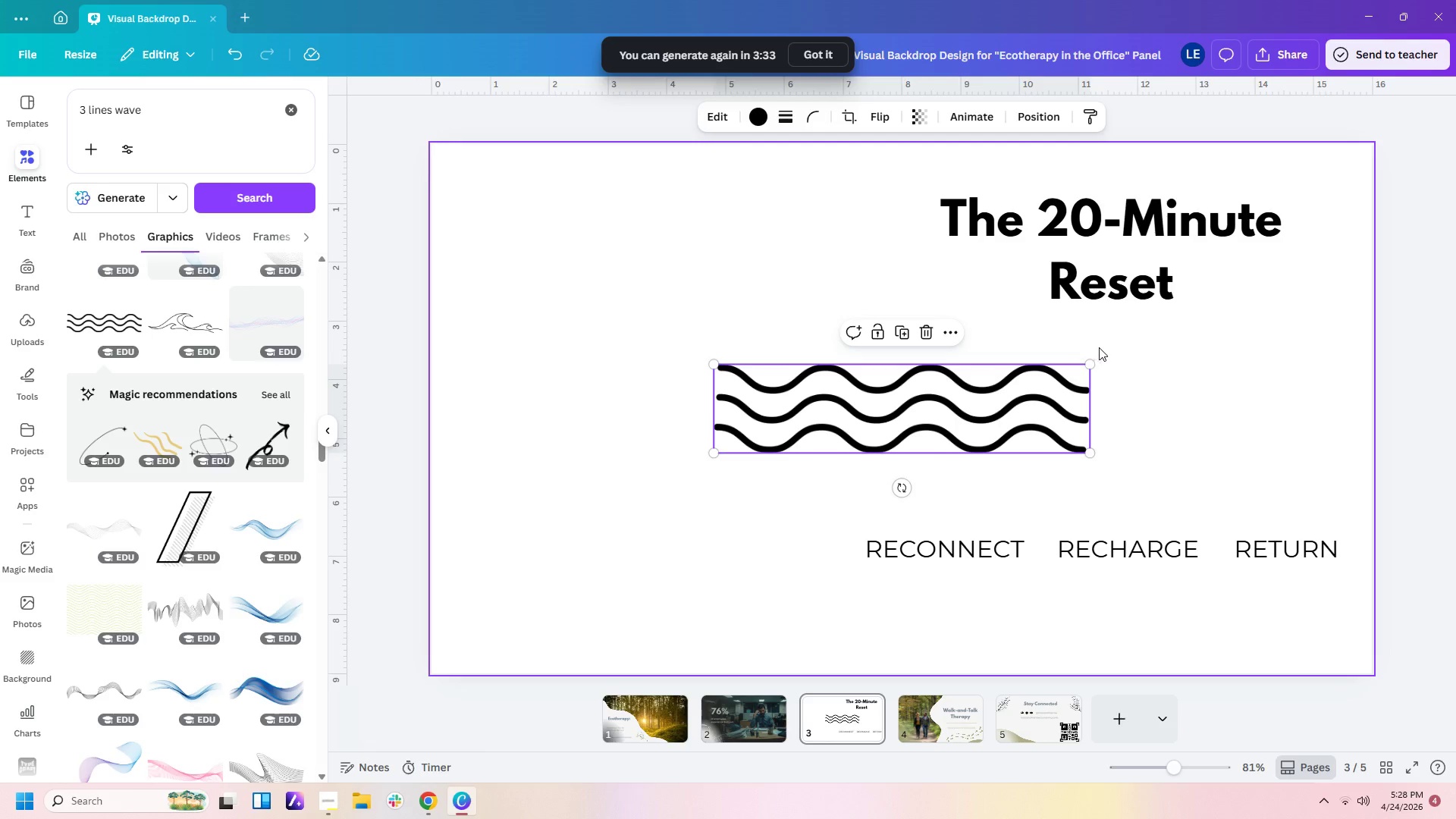 
left_click_drag(start_coordinate=[1090, 361], to_coordinate=[855, 460])
 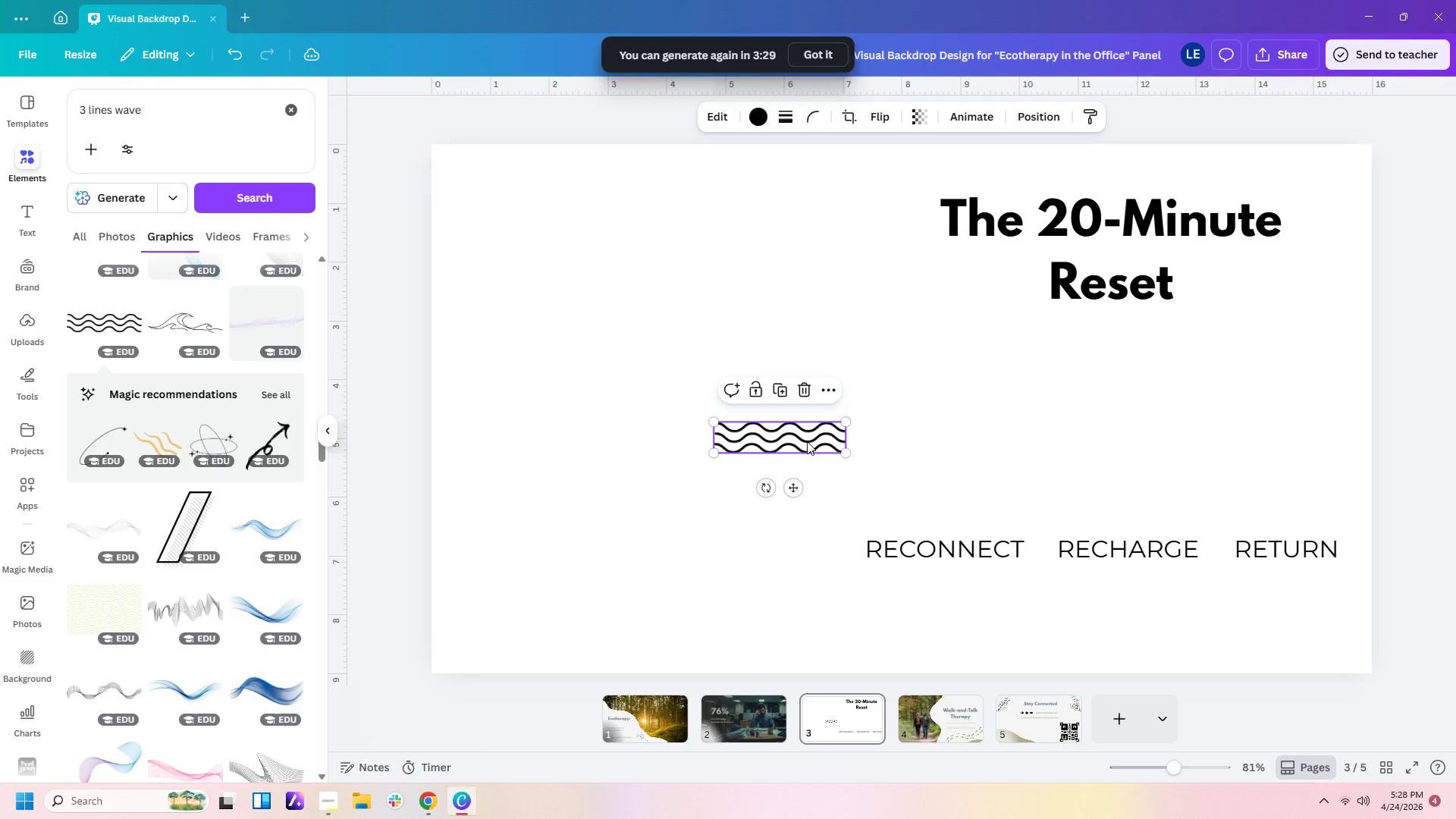 
left_click_drag(start_coordinate=[807, 441], to_coordinate=[1151, 502])
 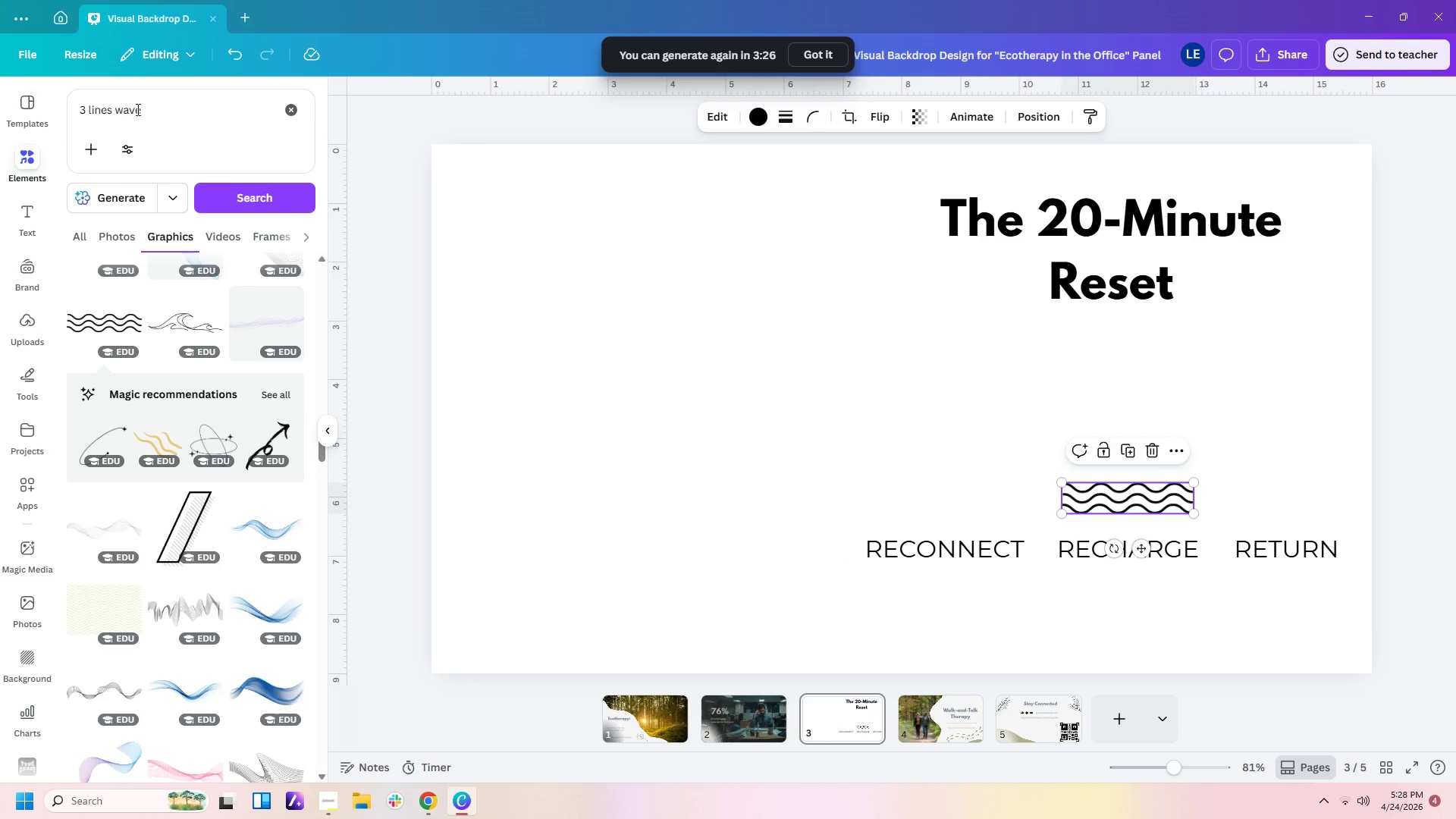 
left_click_drag(start_coordinate=[153, 105], to_coordinate=[0, 86])
 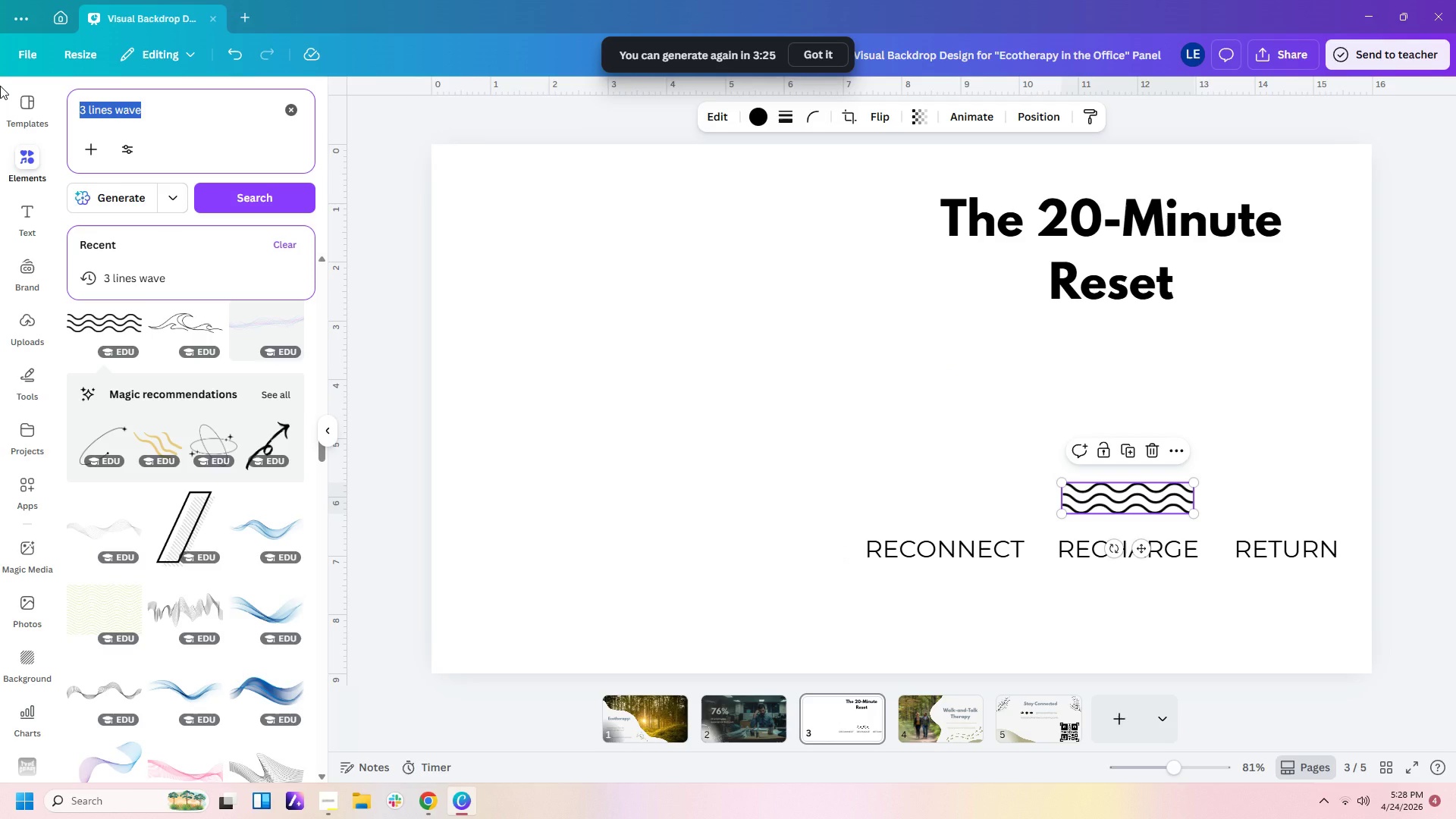 
type(refrsh)
 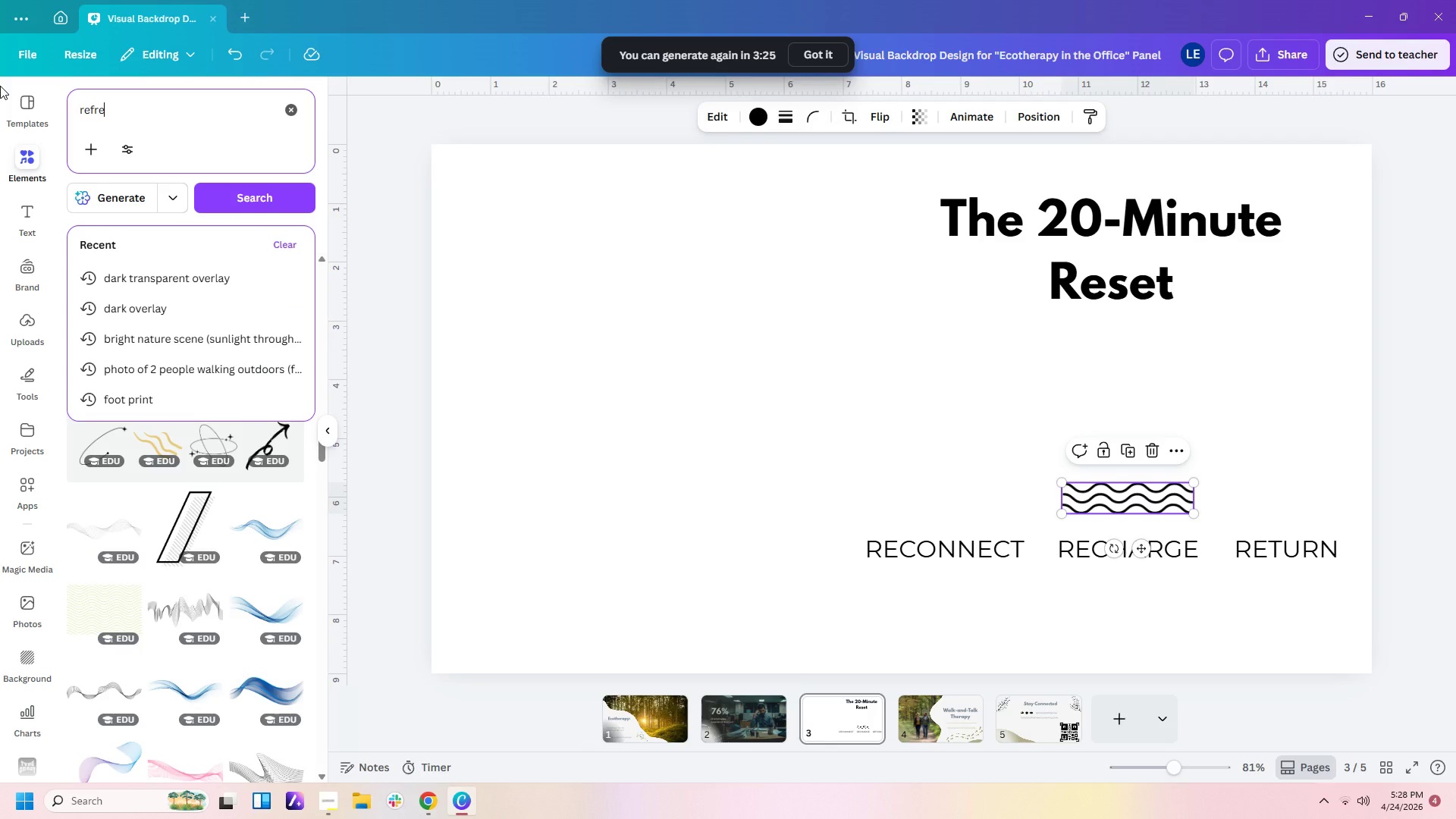 
key(Enter)
 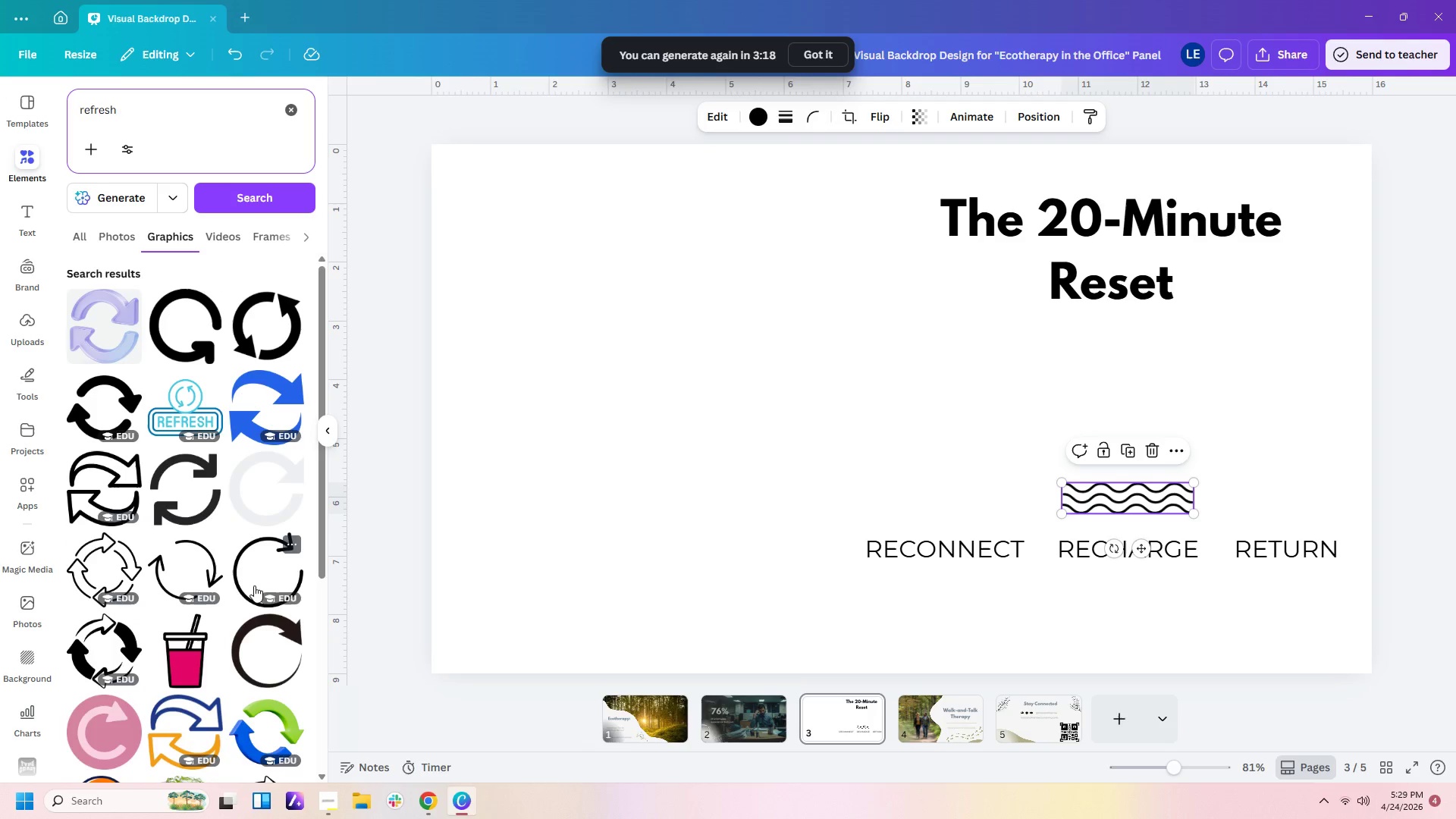 
wait(5.05)
 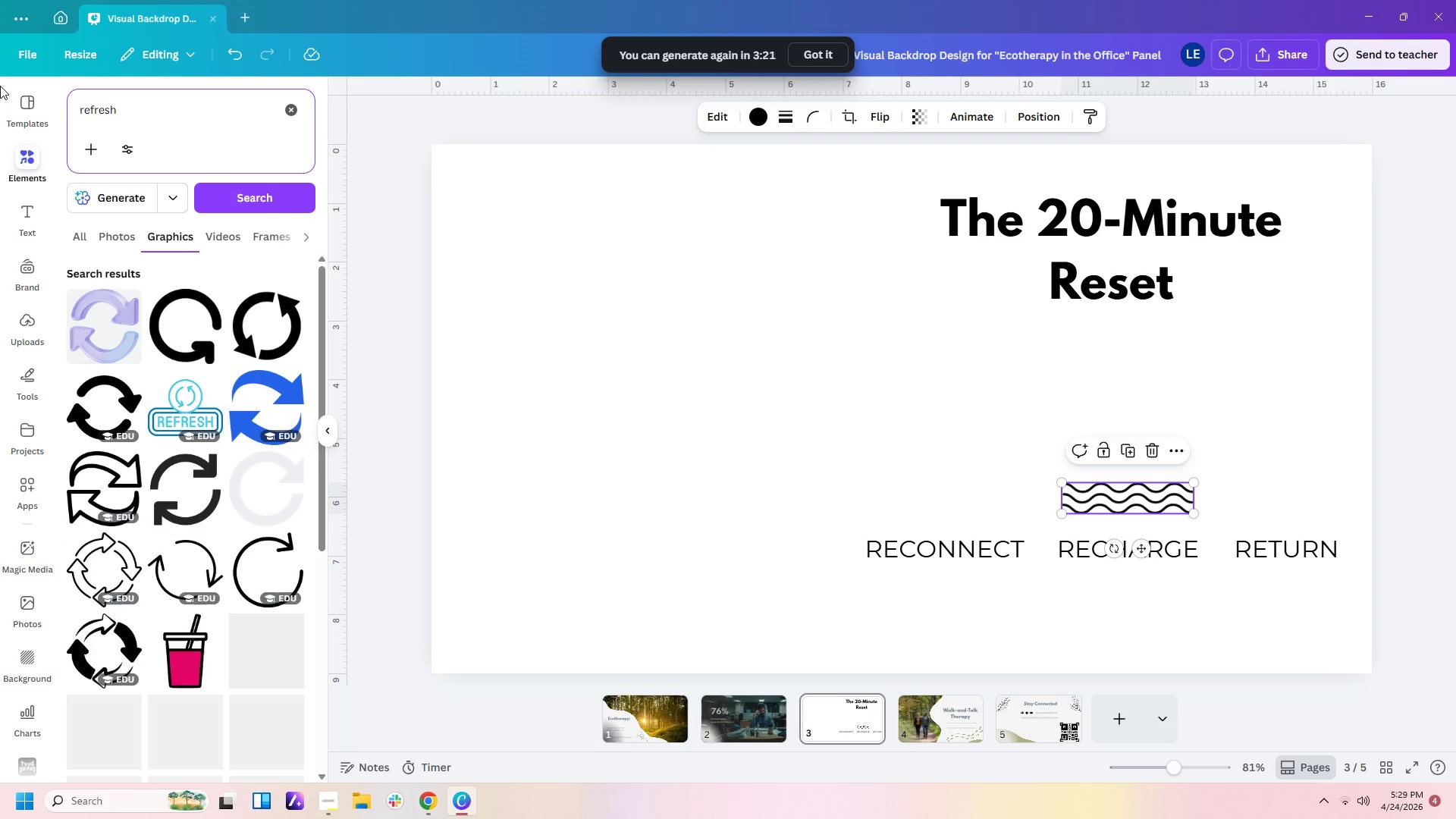 
left_click([262, 566])
 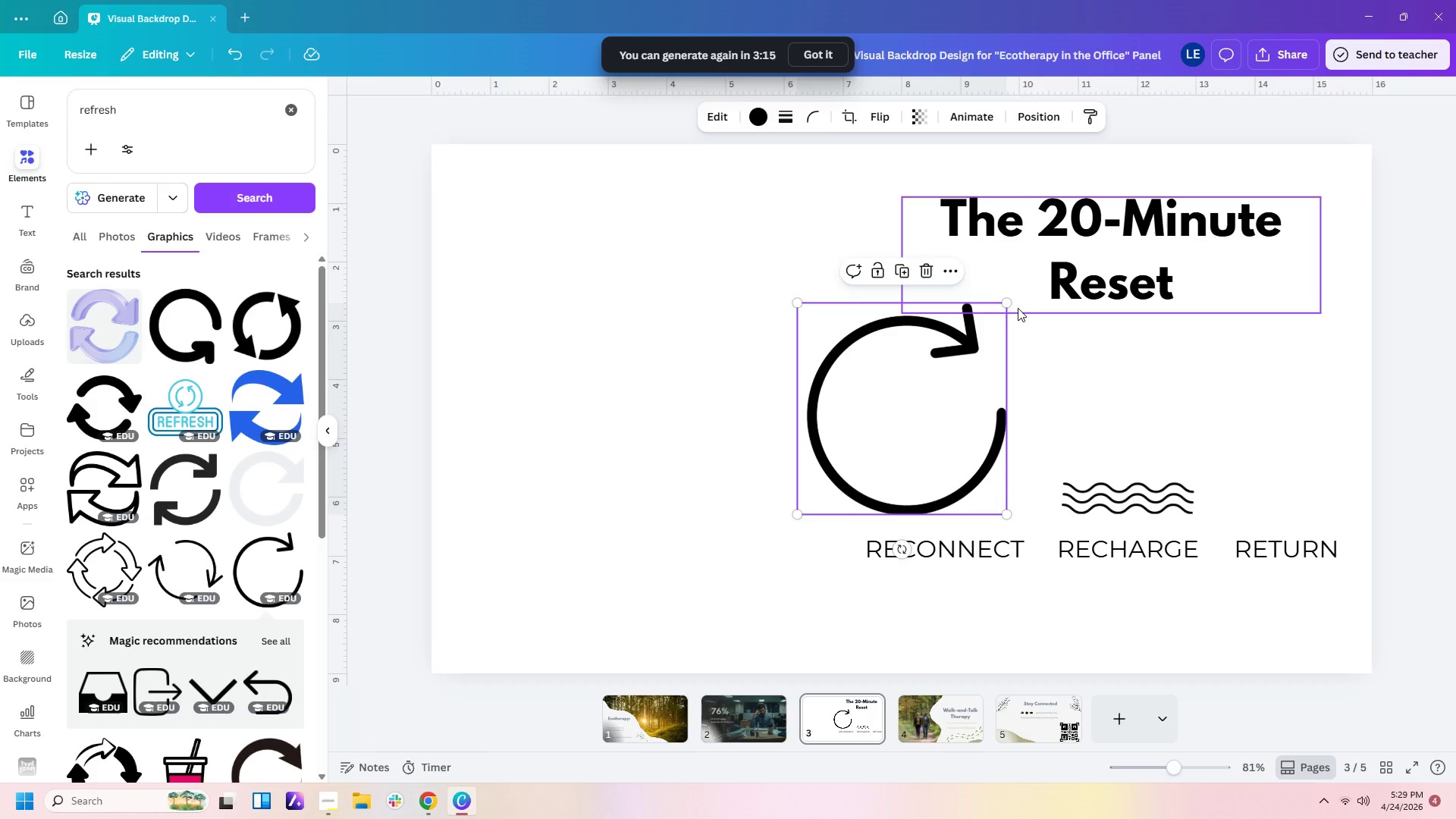 
left_click_drag(start_coordinate=[1006, 308], to_coordinate=[922, 447])
 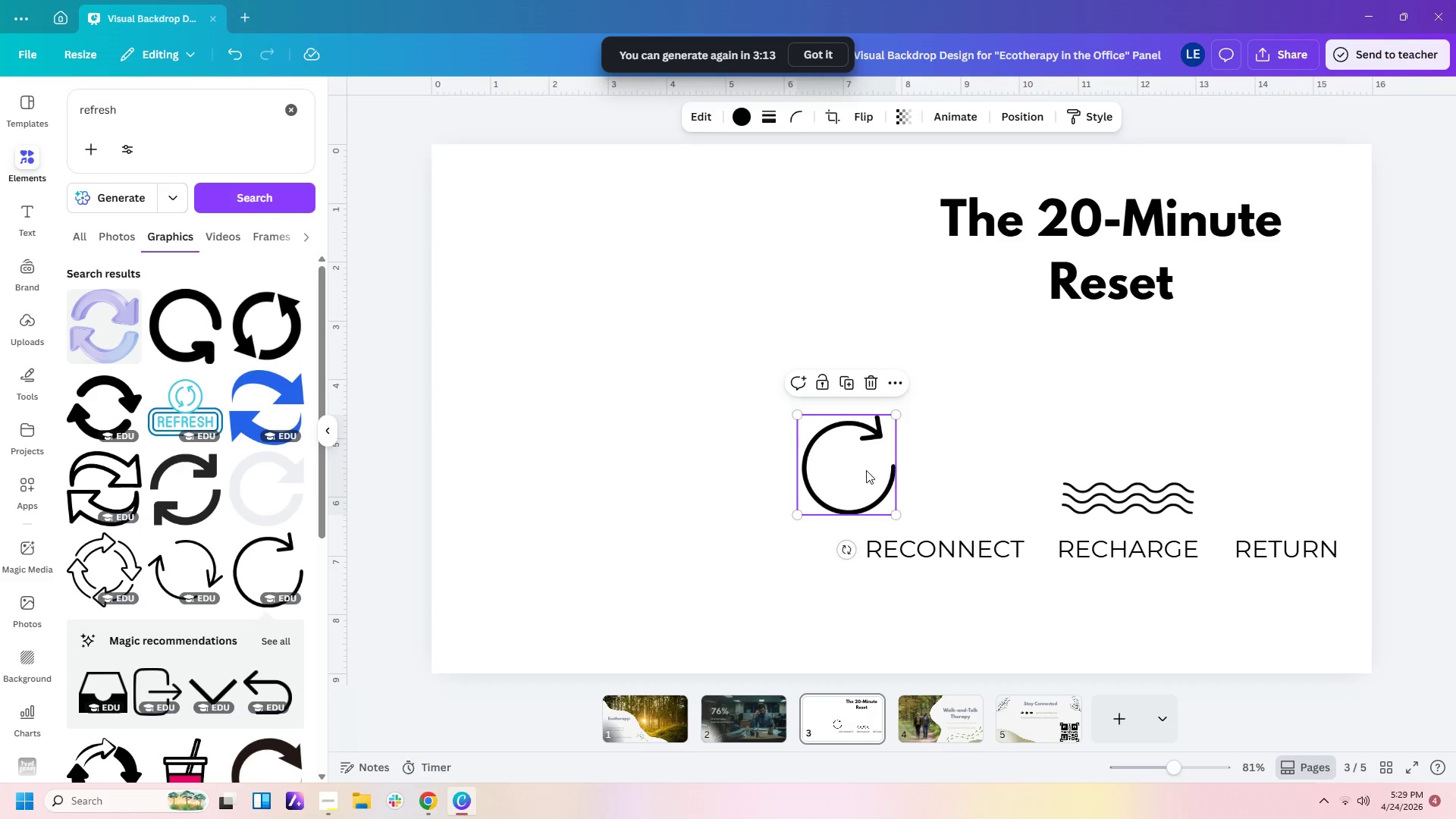 
left_click_drag(start_coordinate=[864, 471], to_coordinate=[1295, 474])
 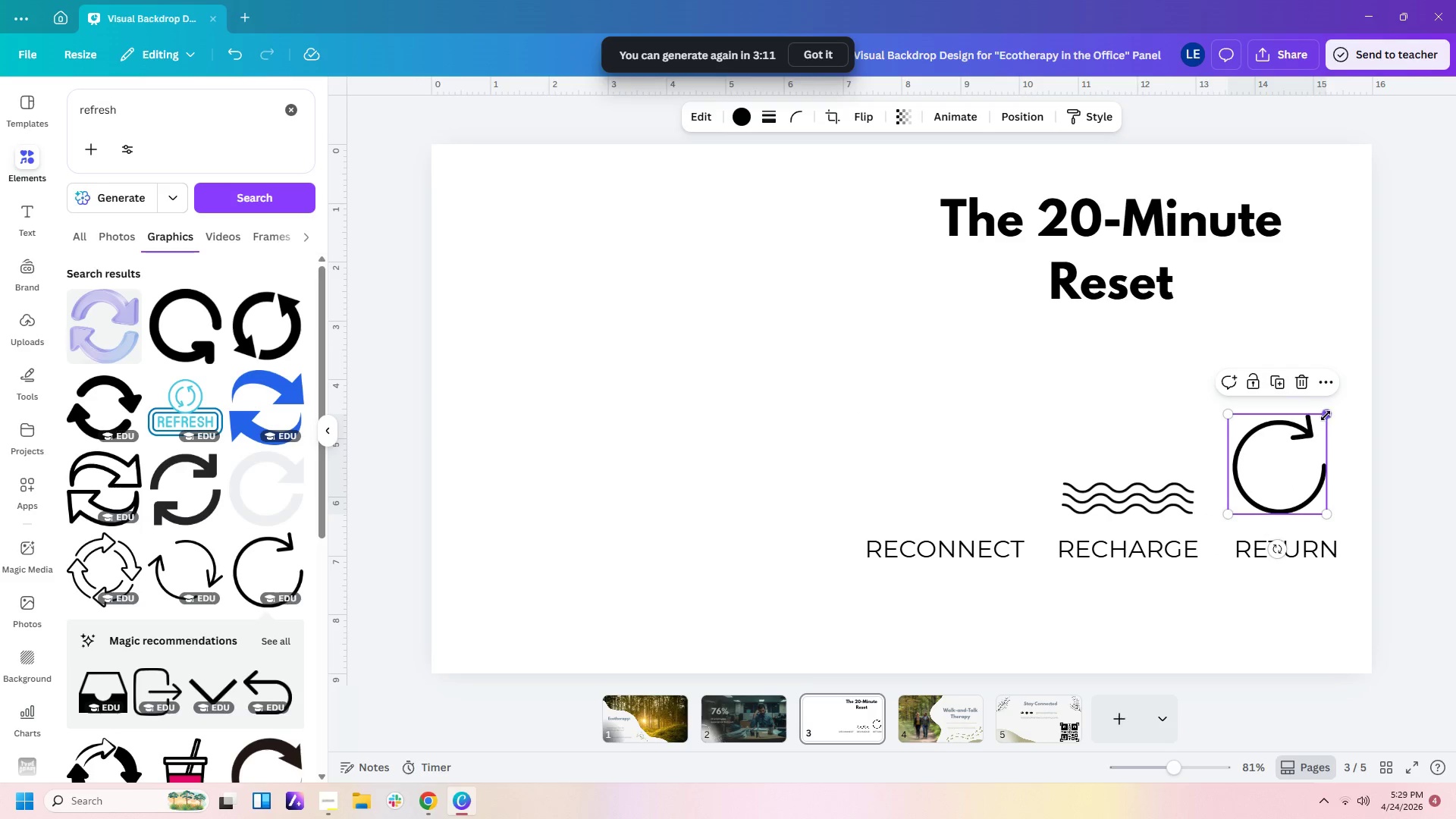 
left_click_drag(start_coordinate=[1326, 411], to_coordinate=[1313, 485])
 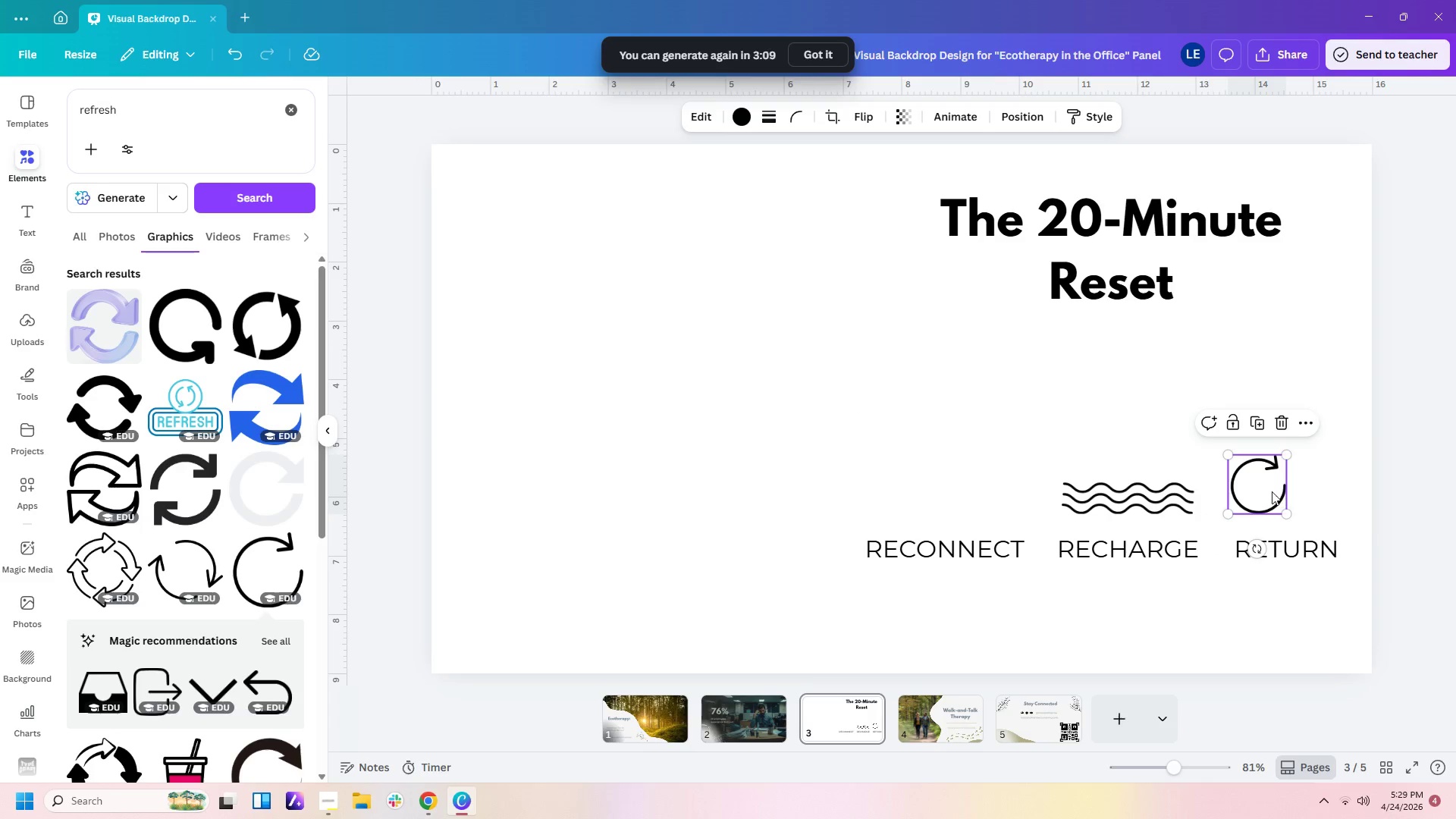 
left_click_drag(start_coordinate=[1271, 491], to_coordinate=[1300, 503])
 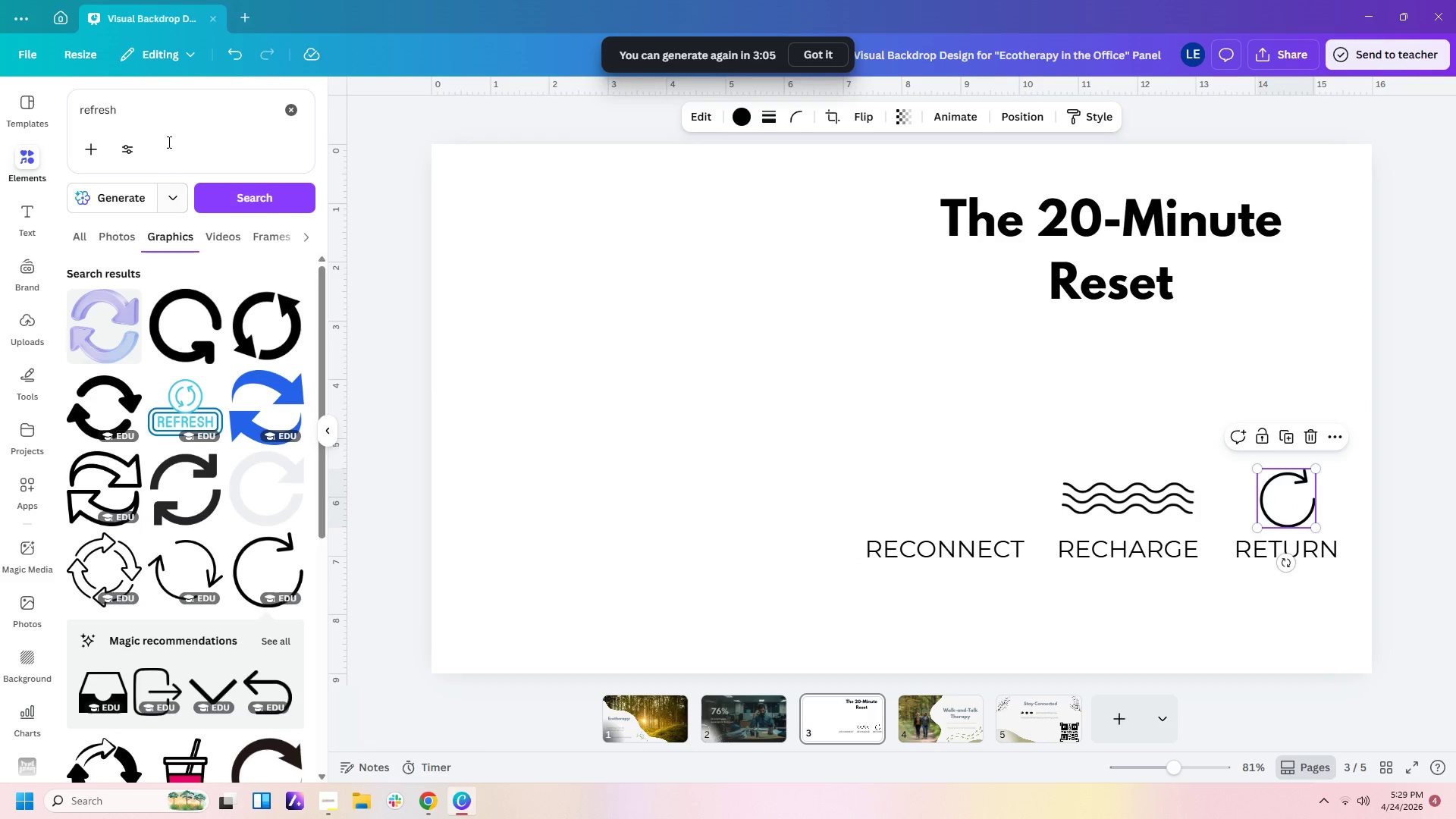 
left_click_drag(start_coordinate=[140, 122], to_coordinate=[0, 87])
 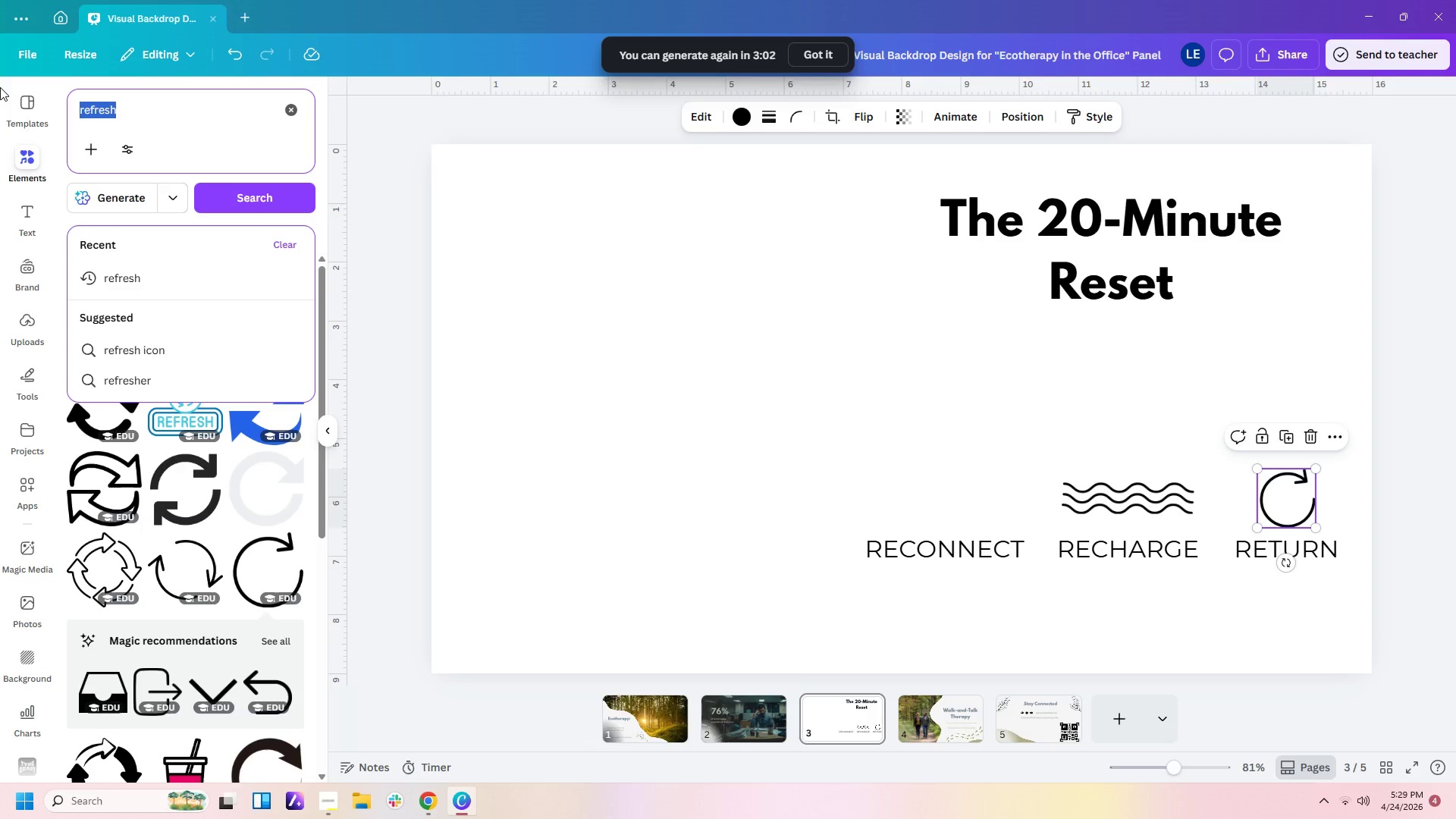 
type(3 leaves)
 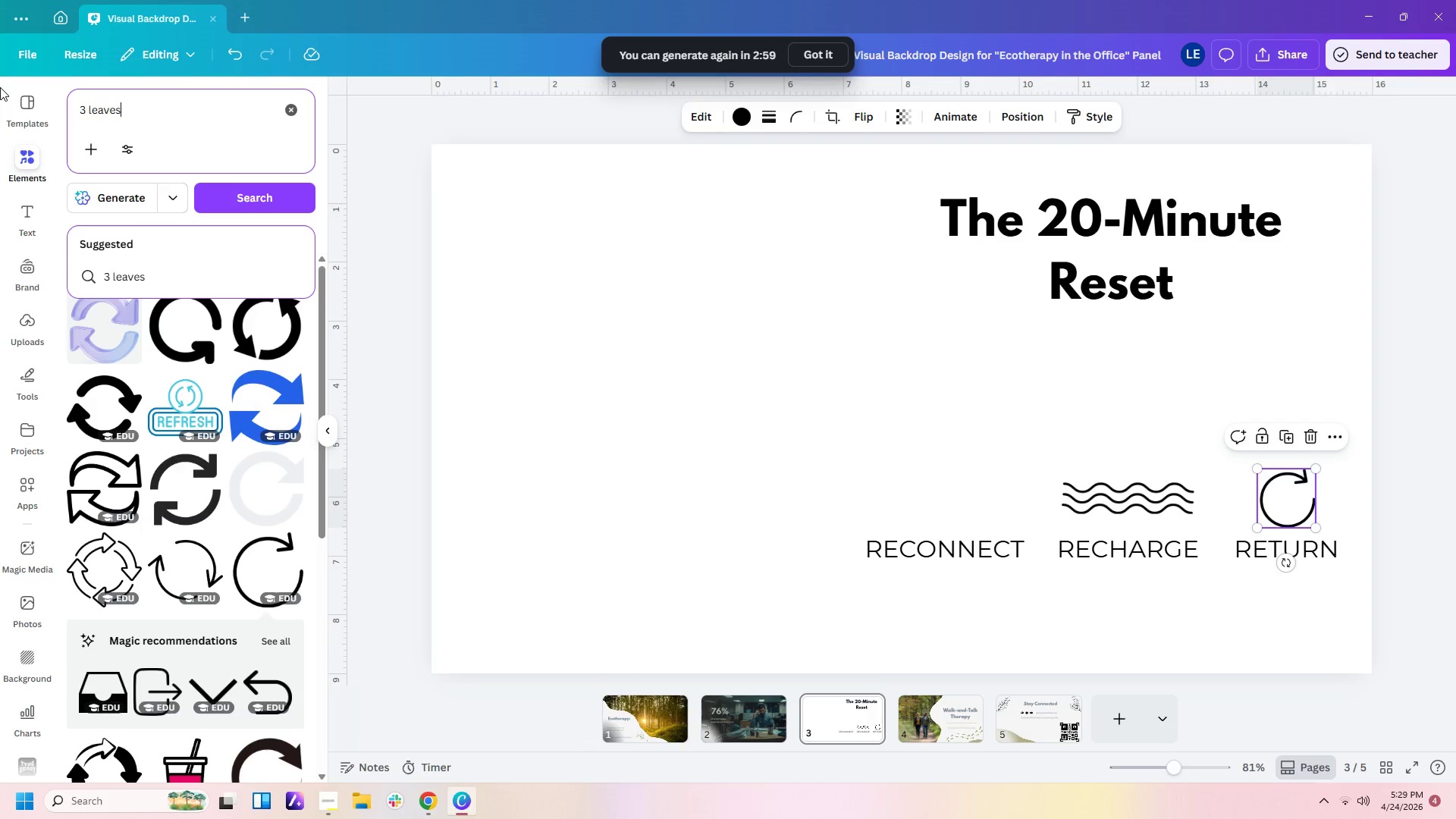 
key(Enter)
 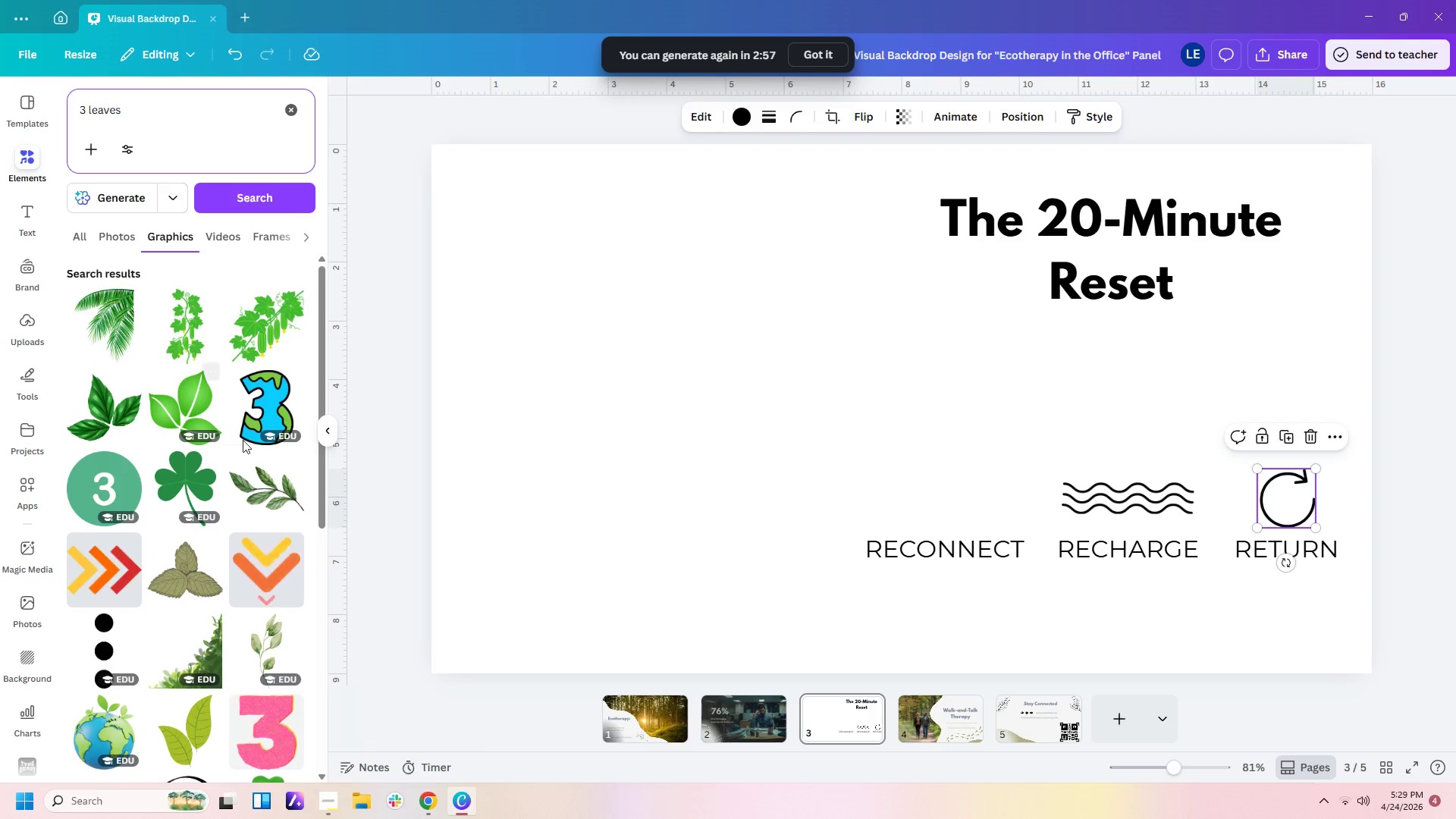 
scroll: coordinate [225, 529], scroll_direction: down, amount: 7.0
 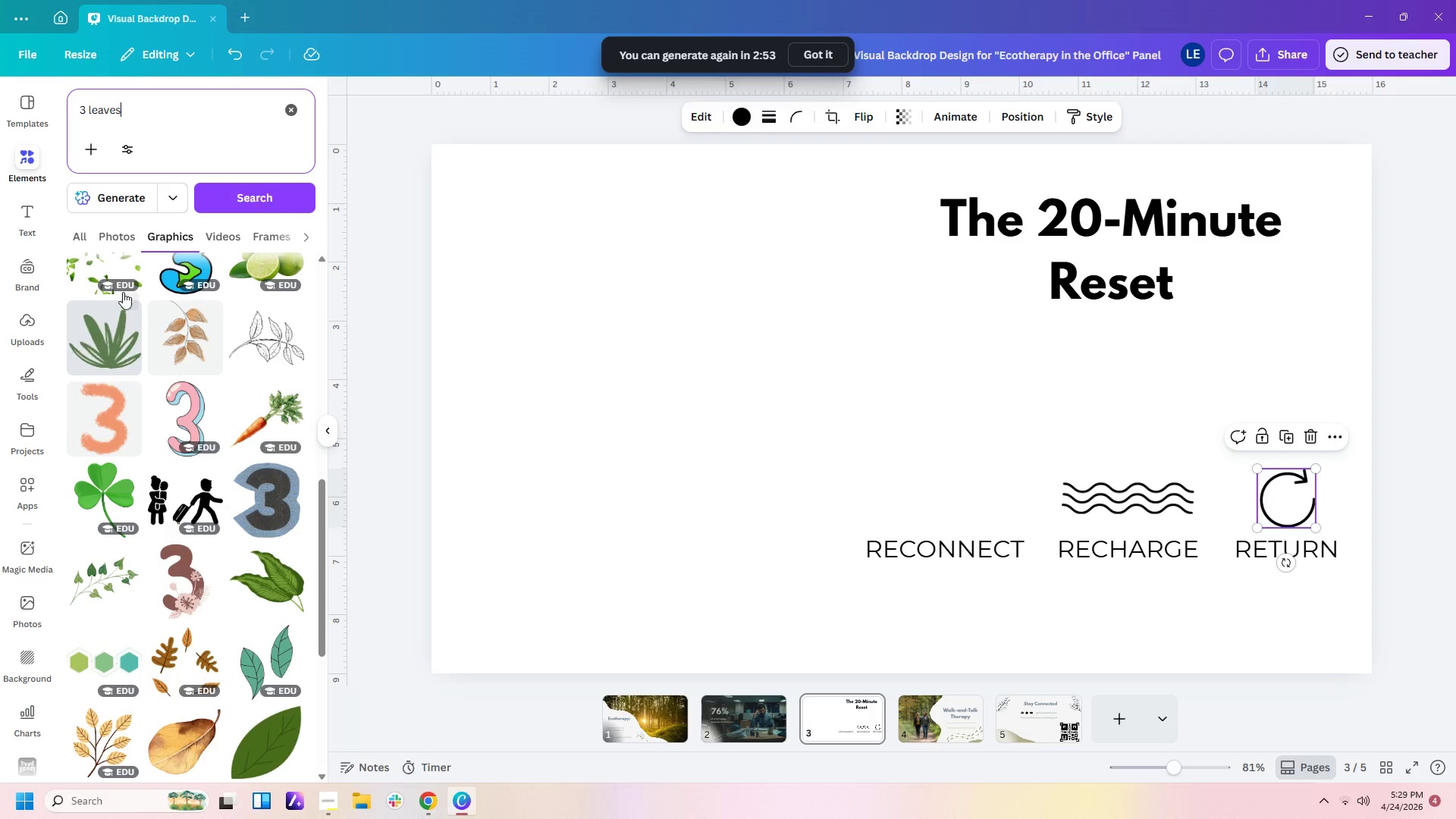 
left_click([179, 120])
 